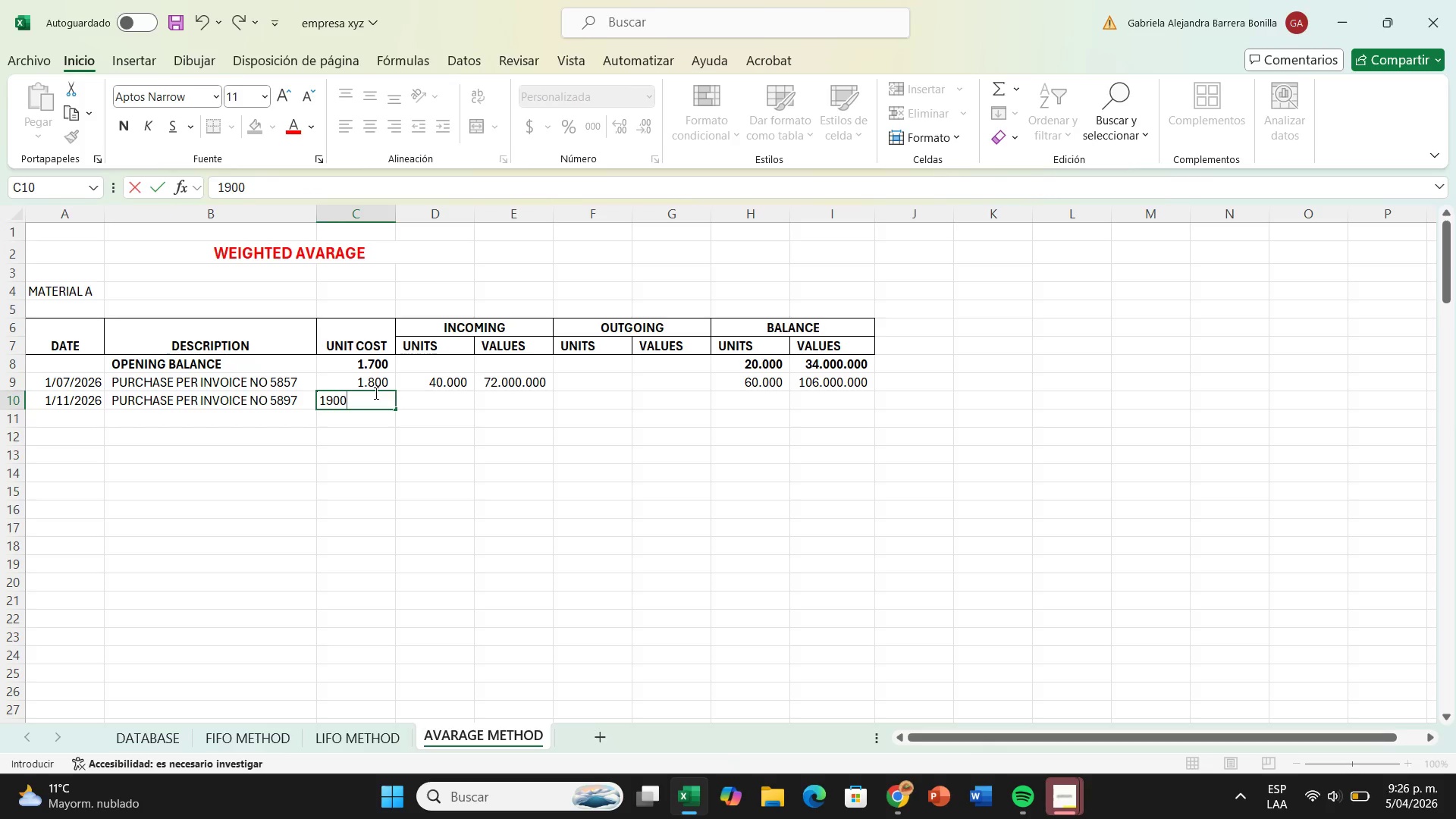 
key(ArrowRight)
 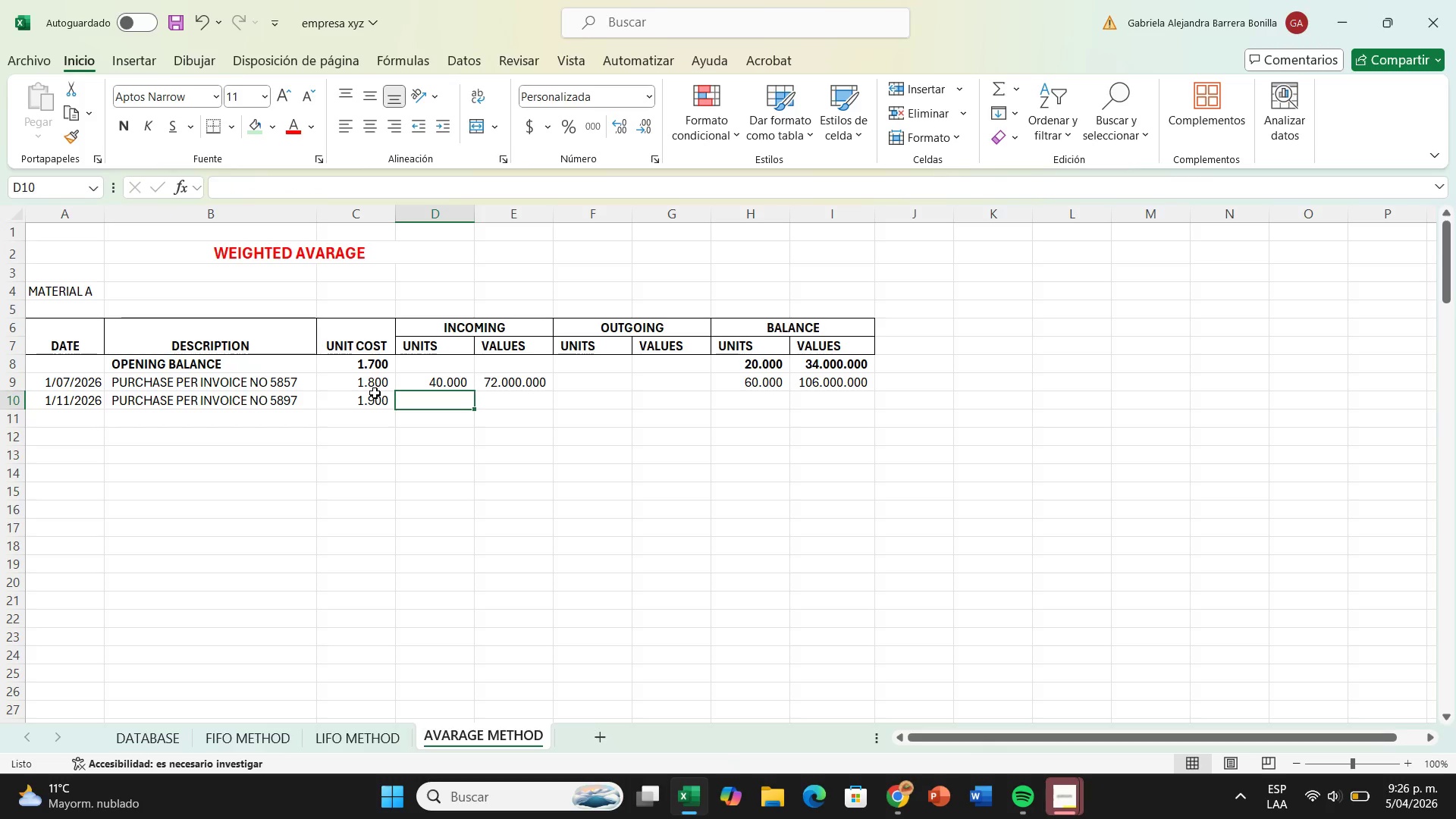 
type(60000)
 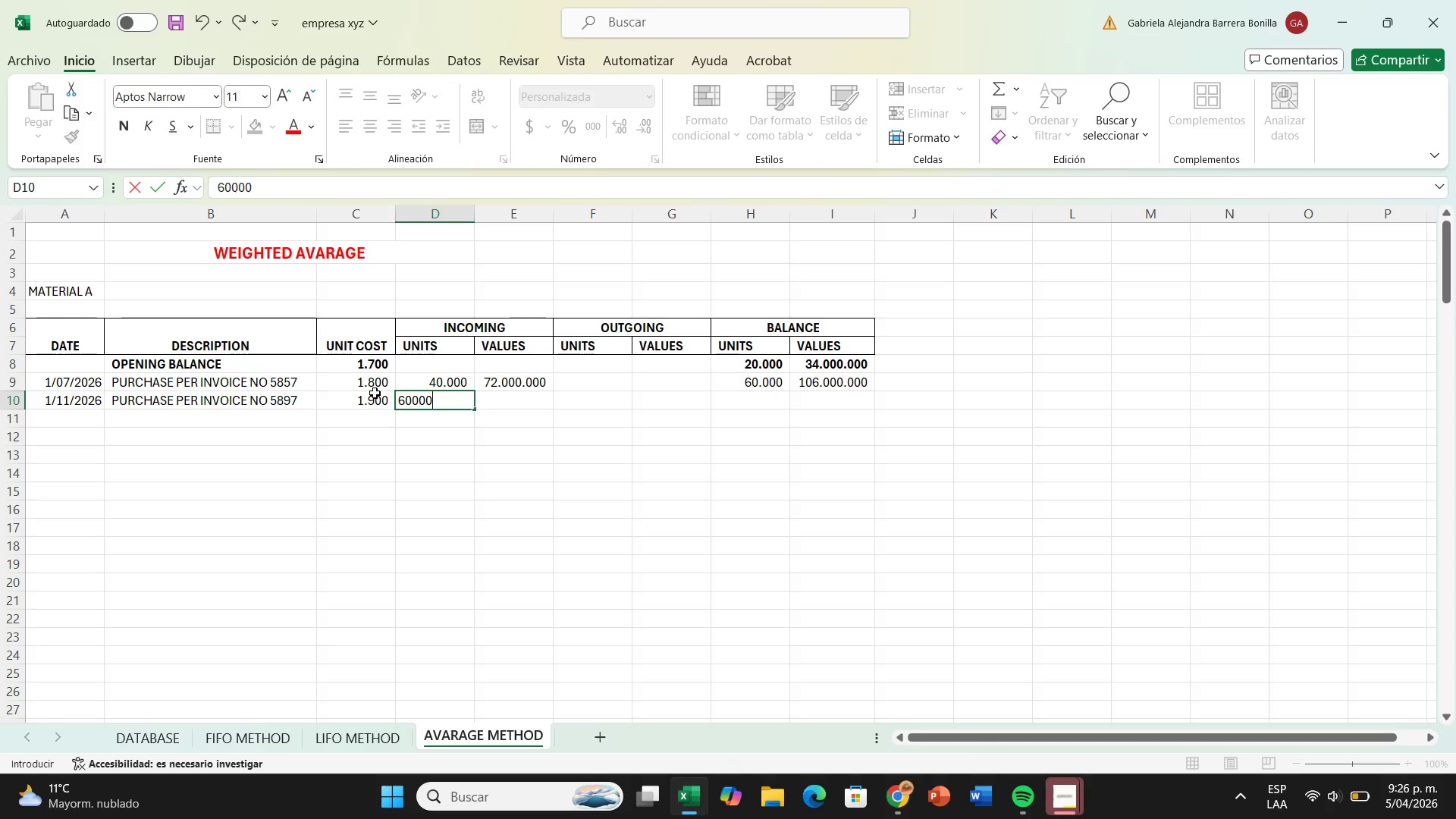 
key(ArrowRight)
 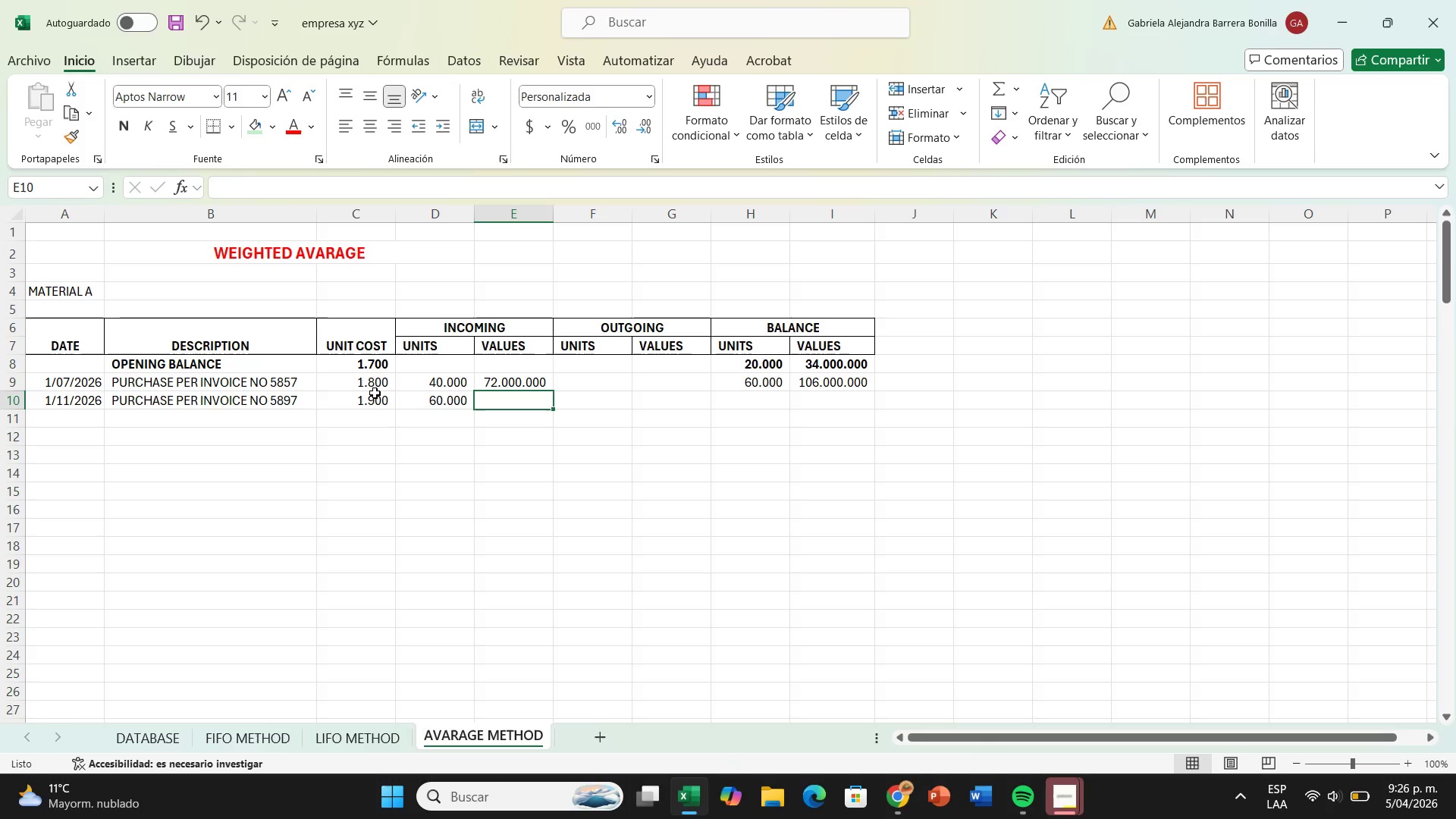 
key(Shift+ShiftRight)
 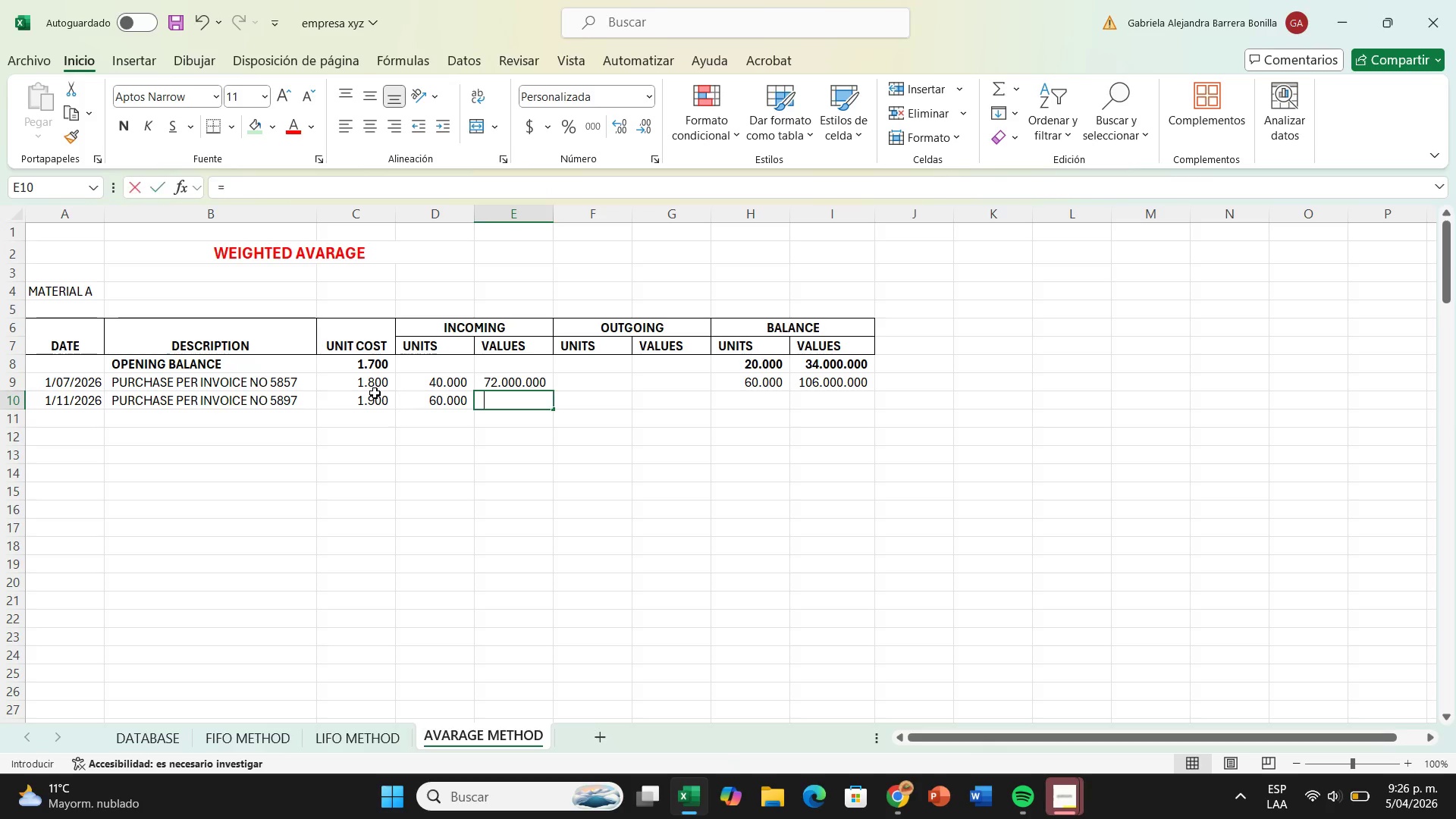 
key(Shift+0)
 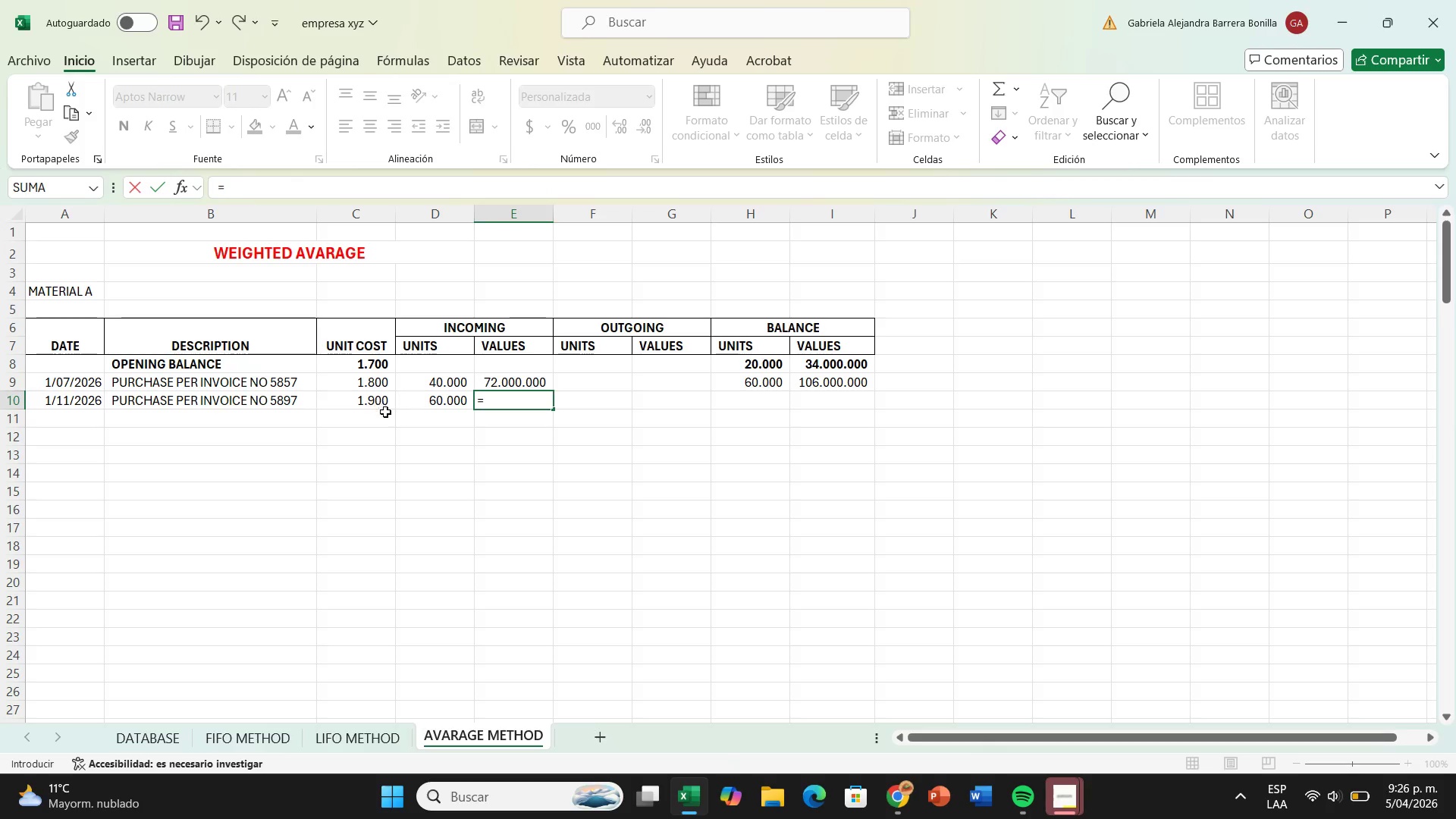 
left_click([424, 406])
 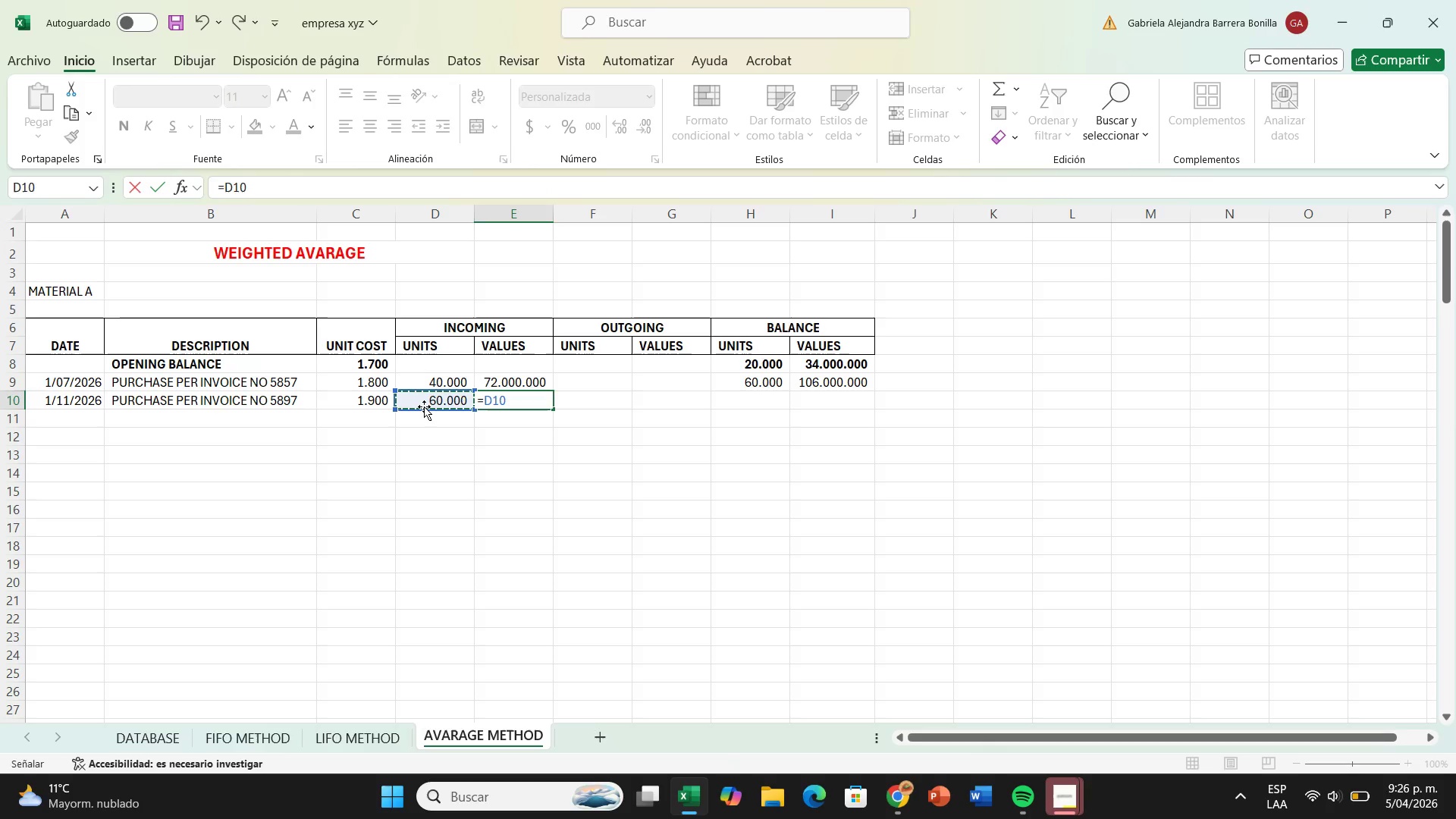 
key(Shift+ShiftRight)
 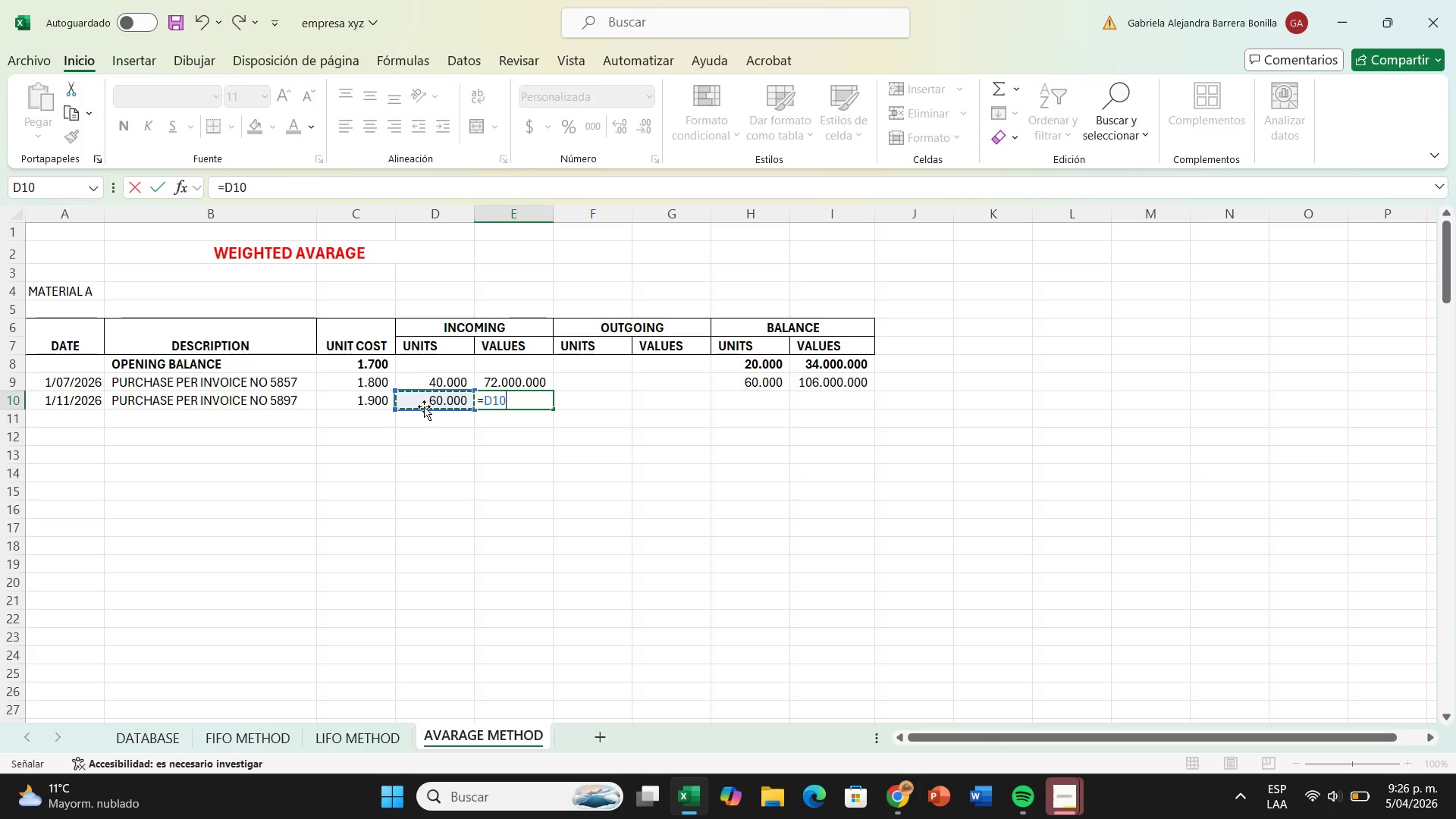 
key(Shift+Equal)
 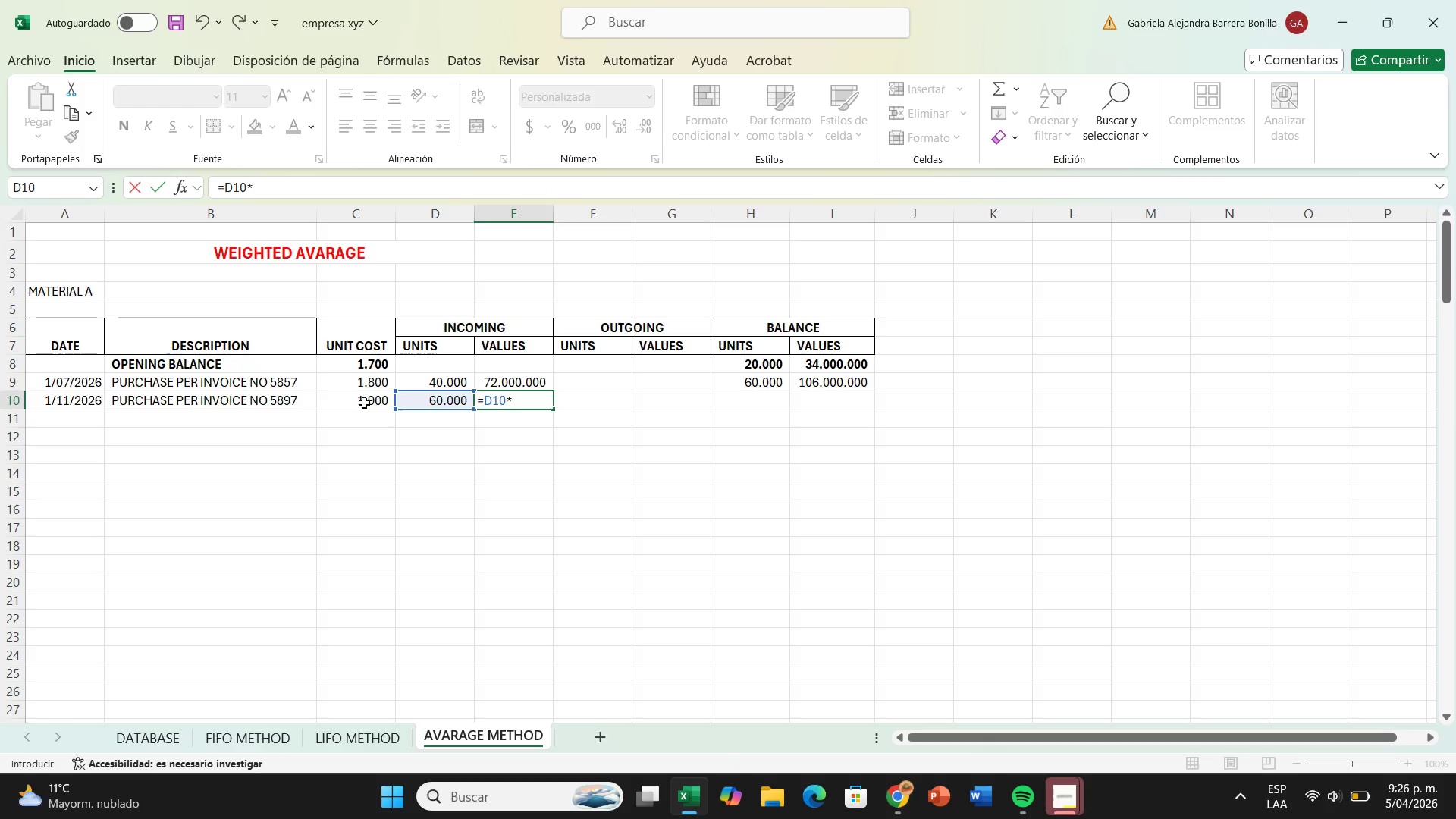 
left_click([364, 403])
 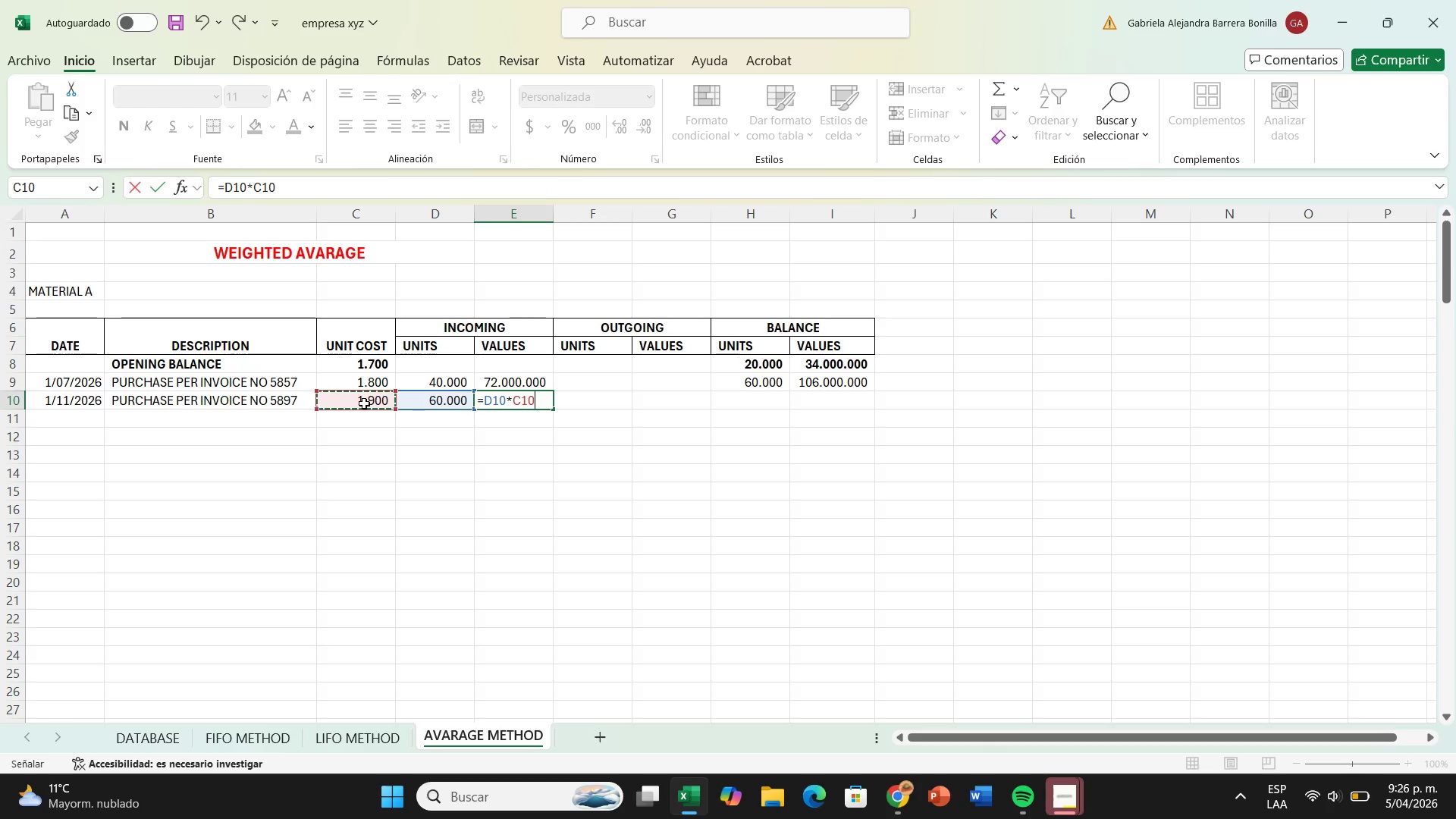 
key(Enter)
 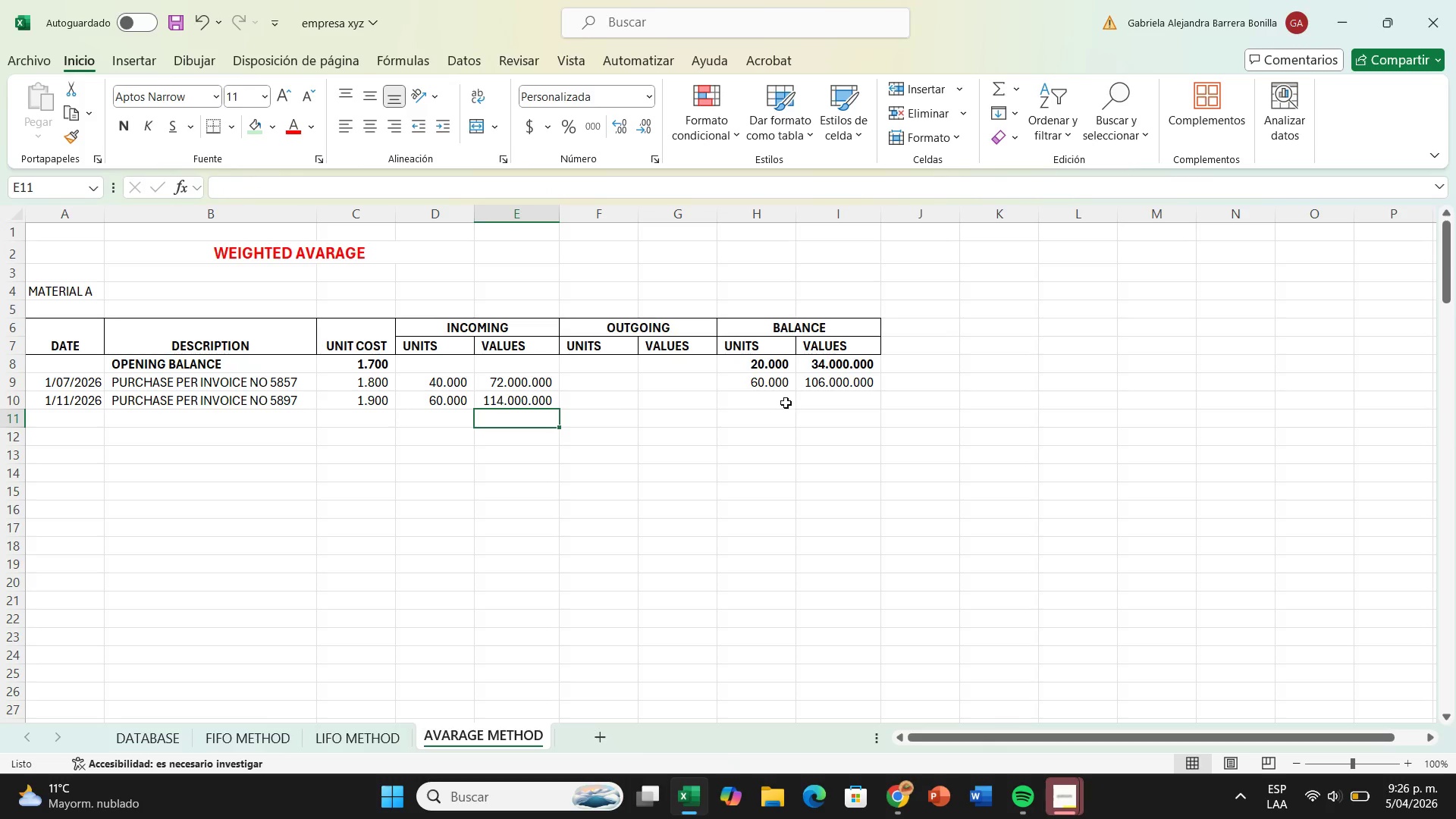 
left_click([786, 401])
 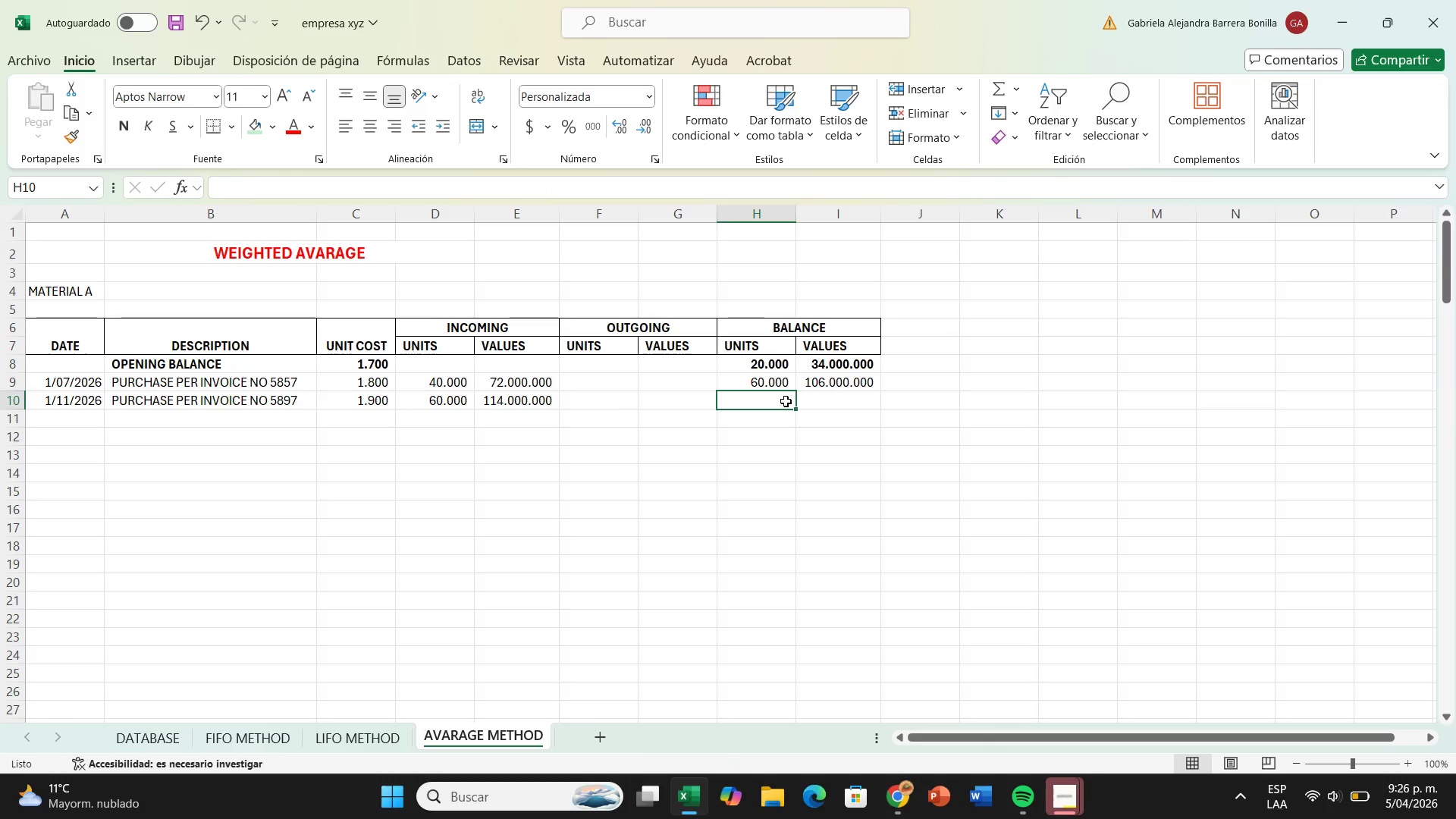 
key(Shift+0)
 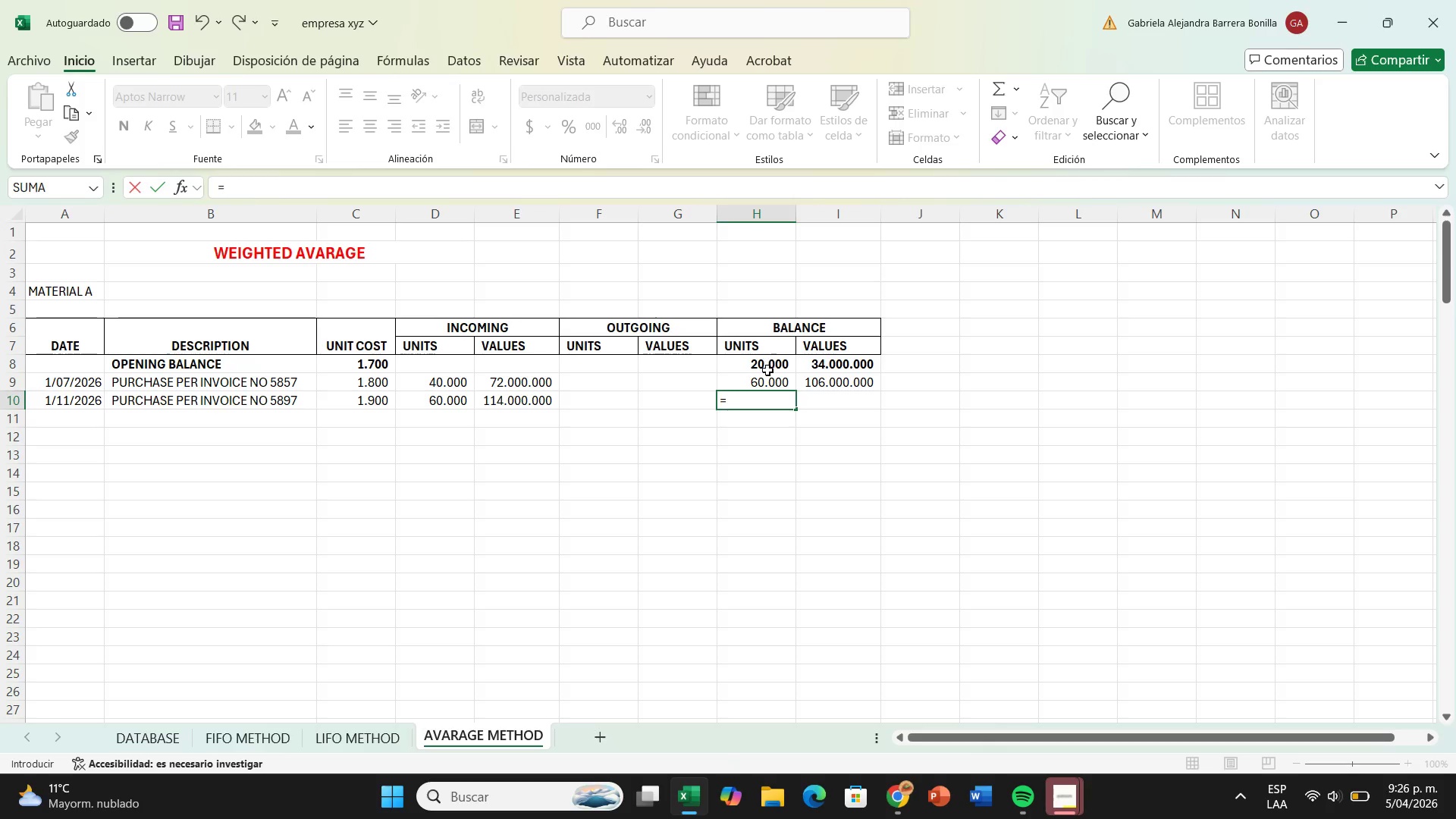 
left_click([770, 381])
 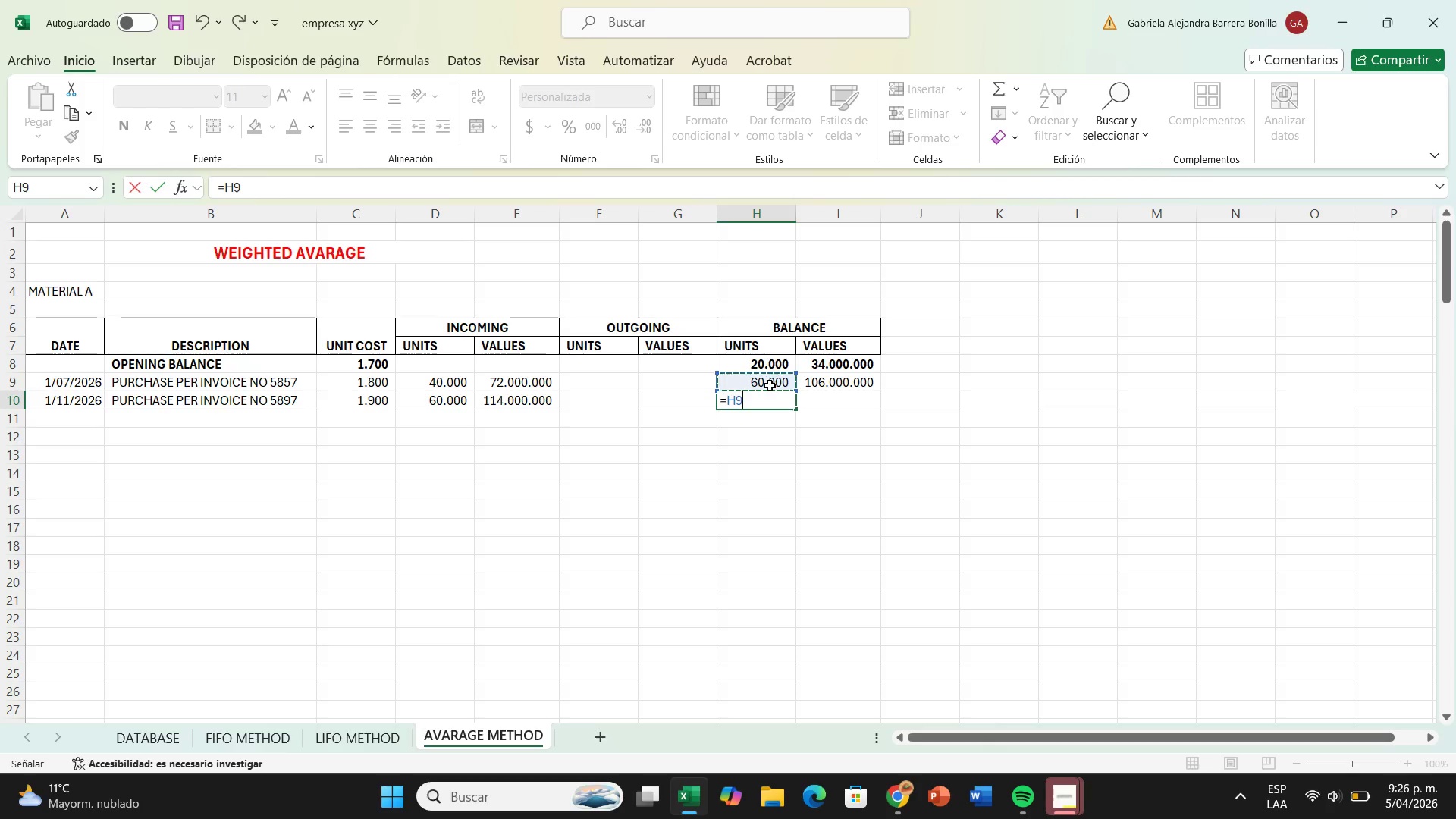 
key(Equal)
 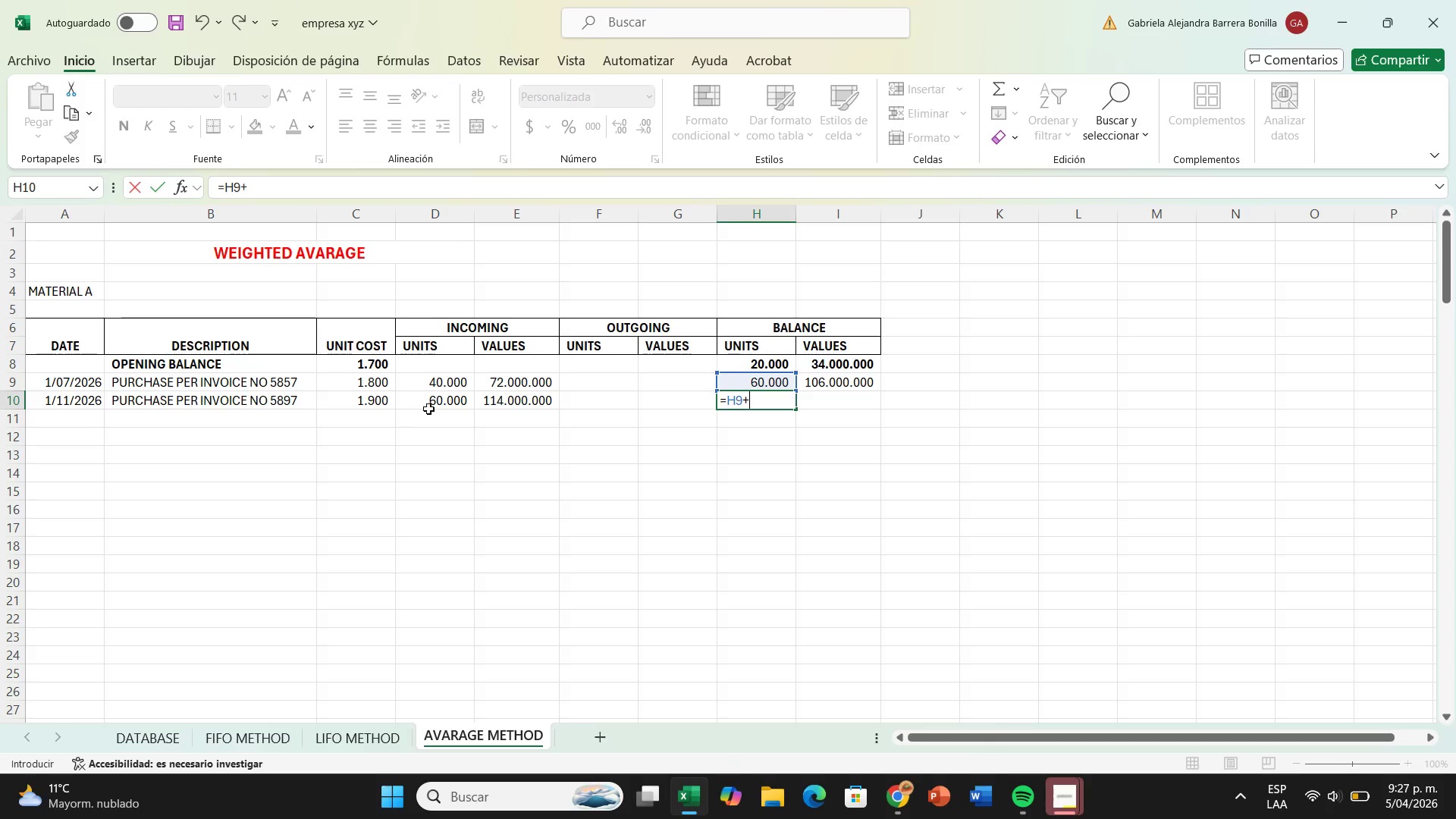 
left_click([431, 409])
 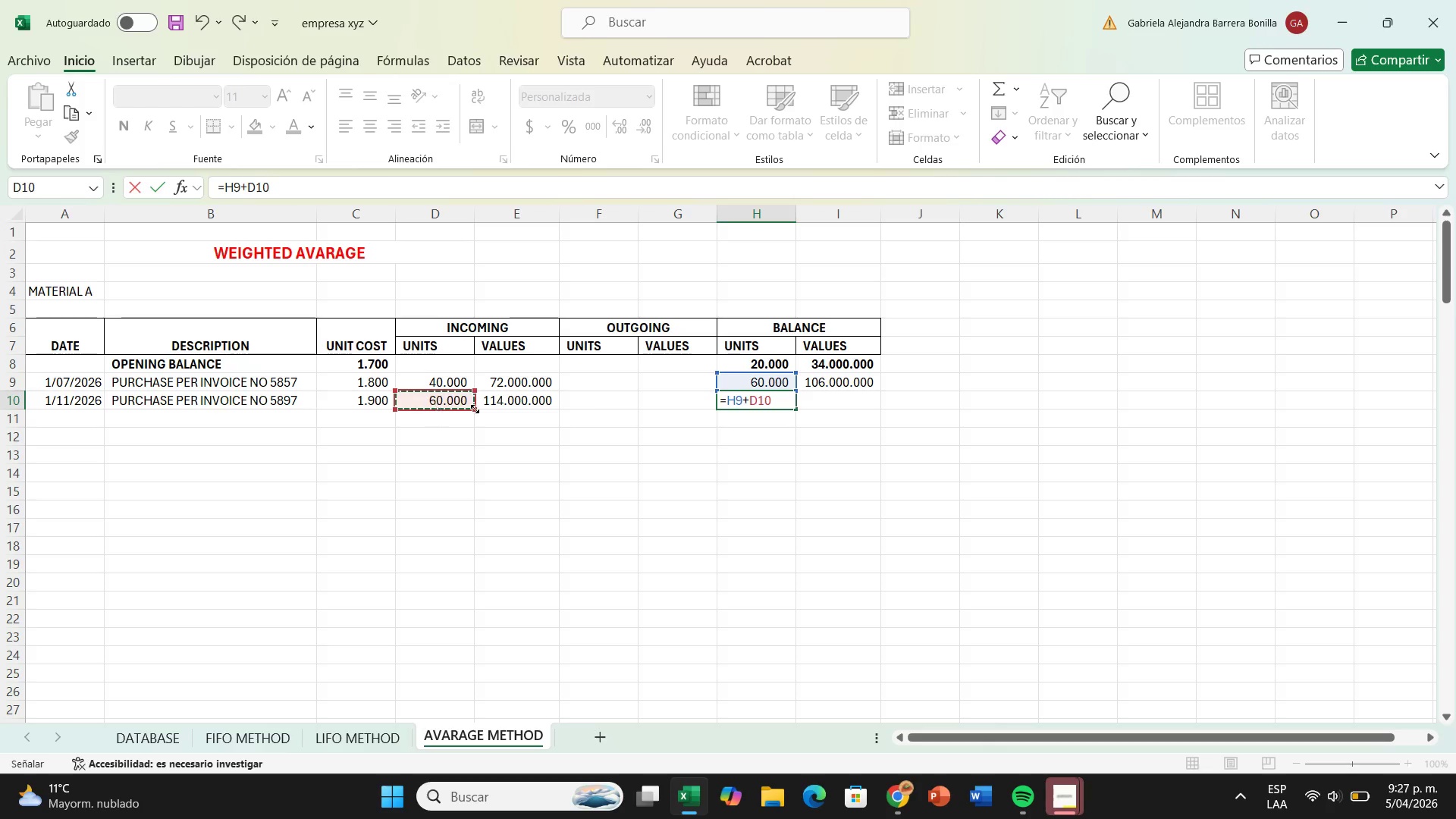 
key(Enter)
 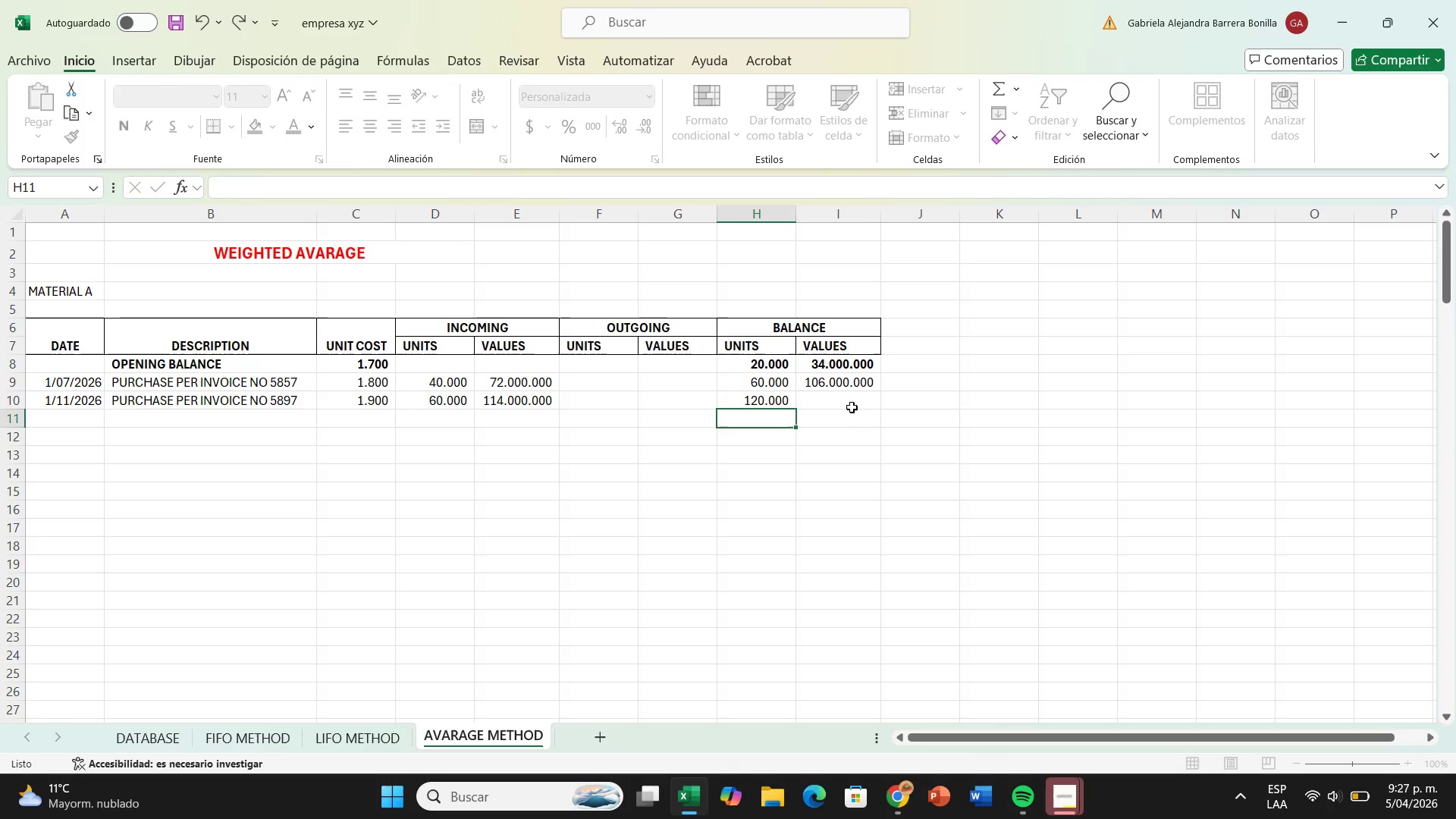 
left_click([852, 407])
 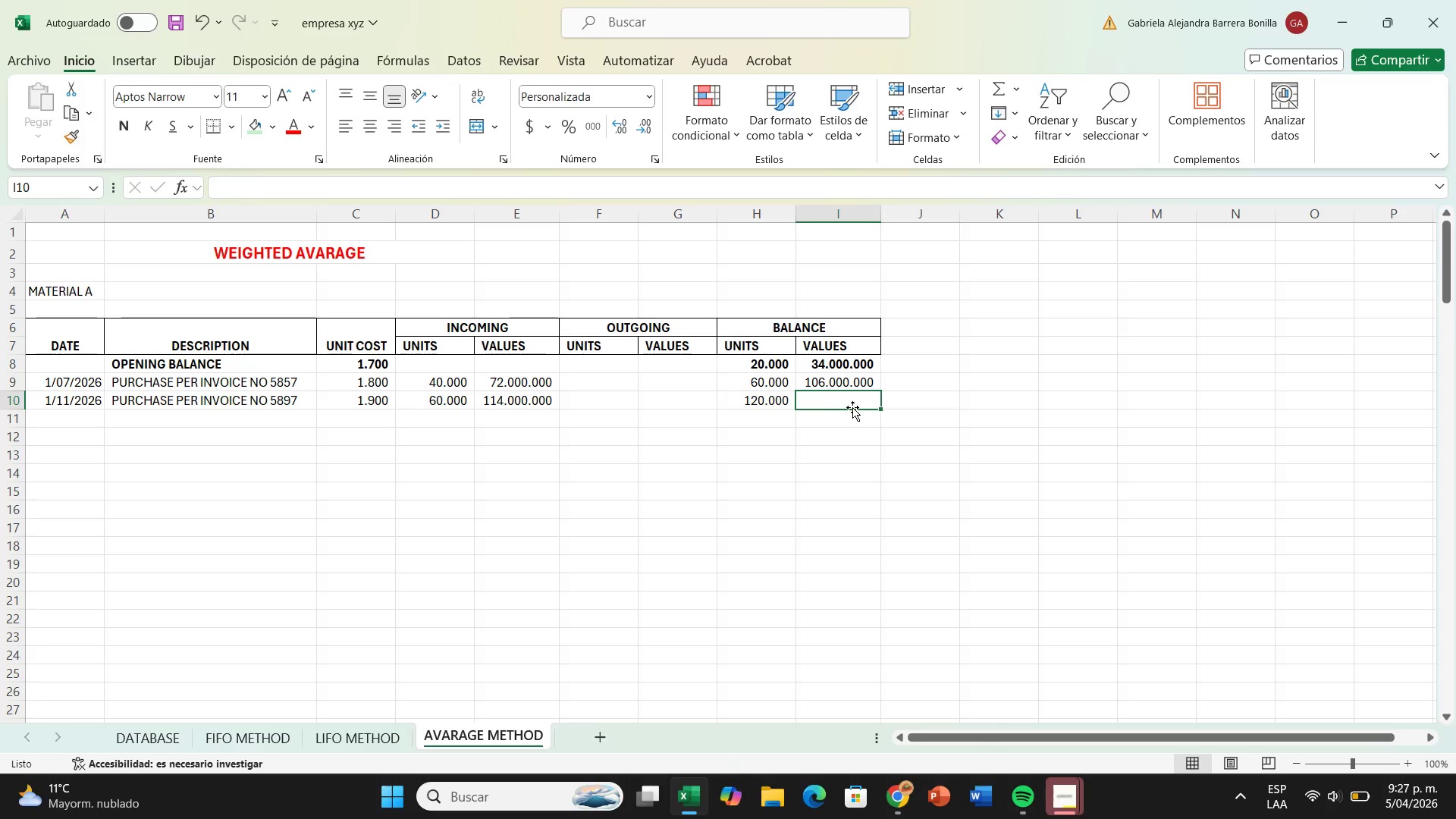 
key(Shift+0)
 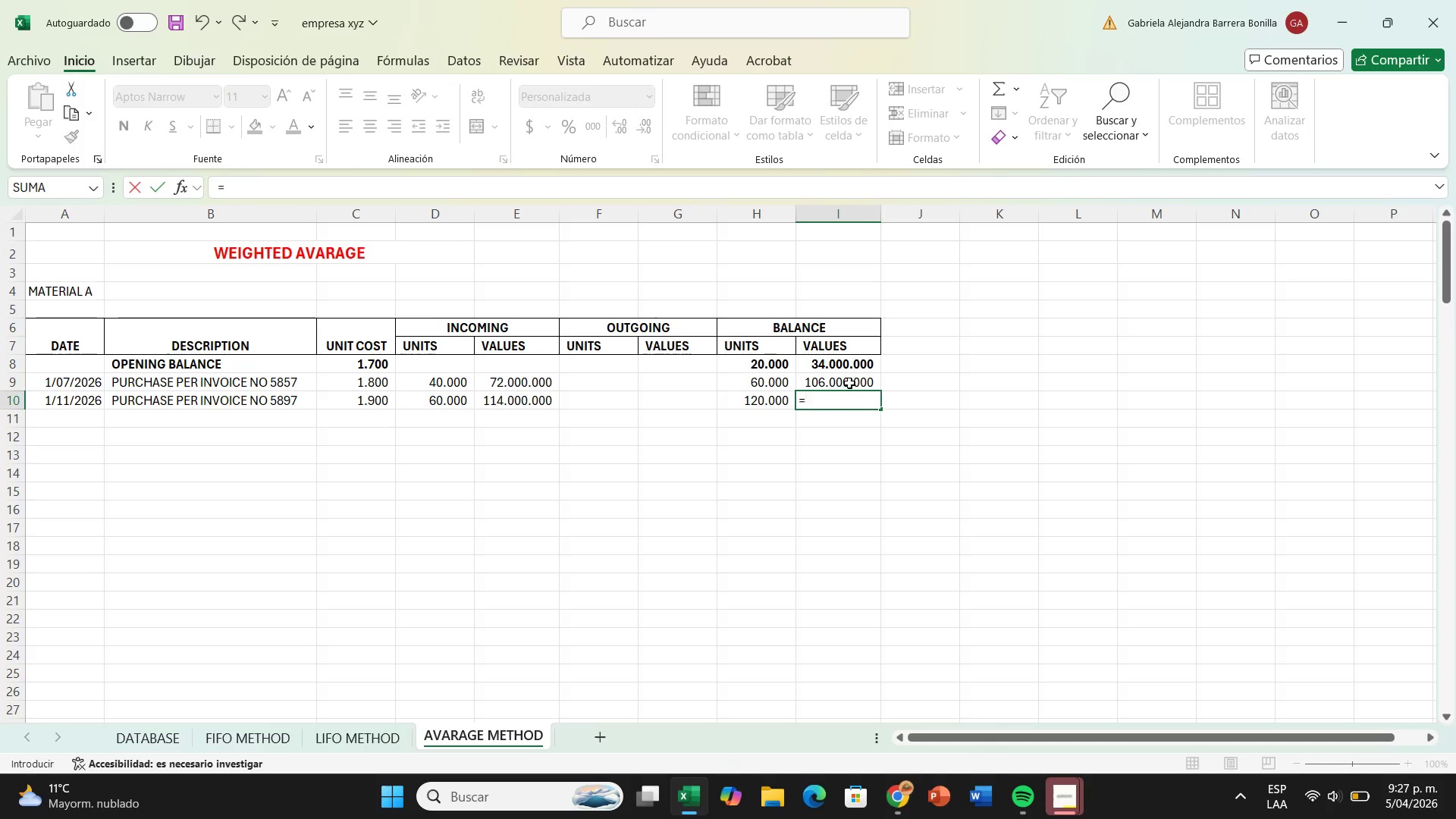 
left_click([849, 379])
 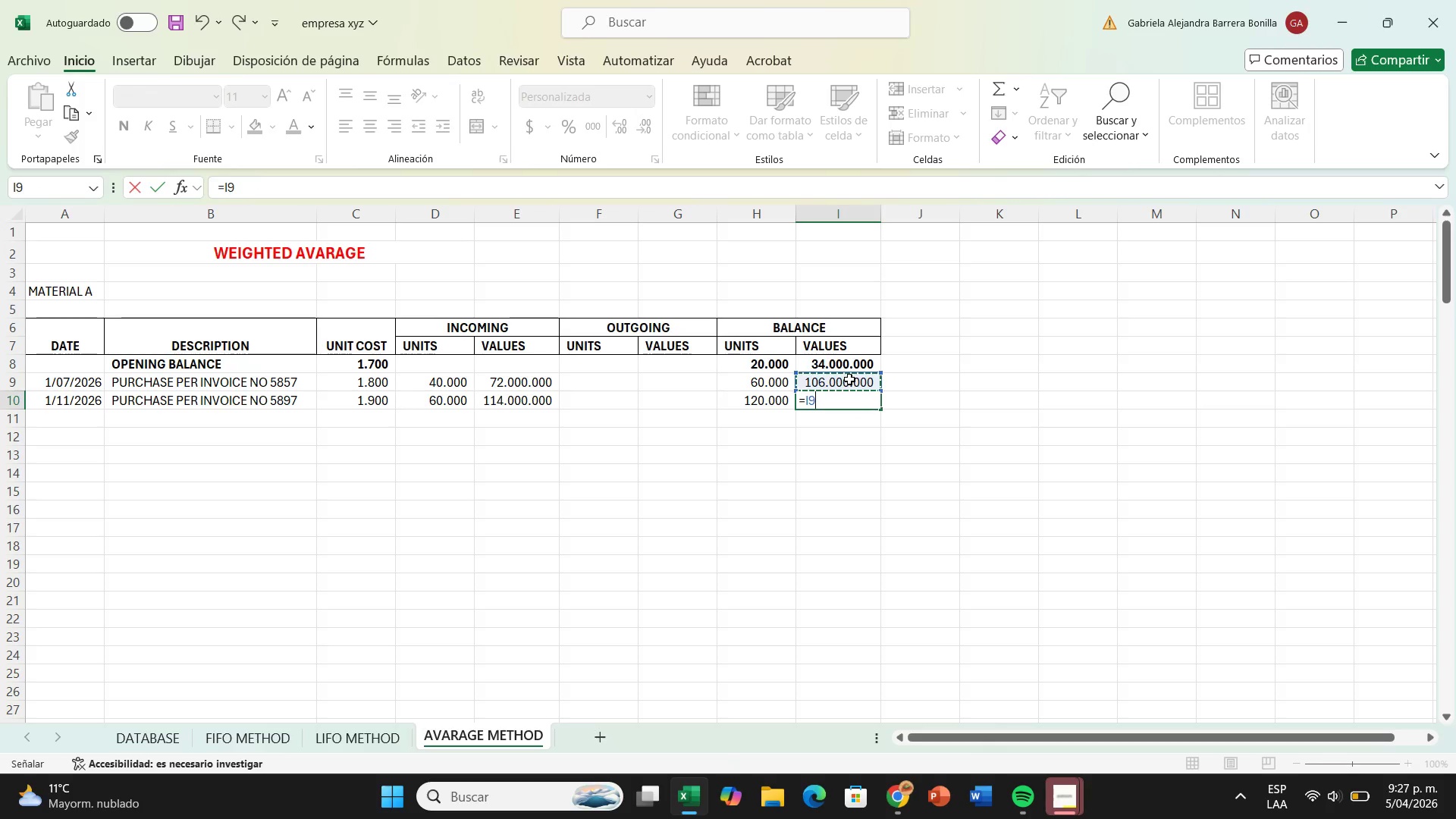 
key(Equal)
 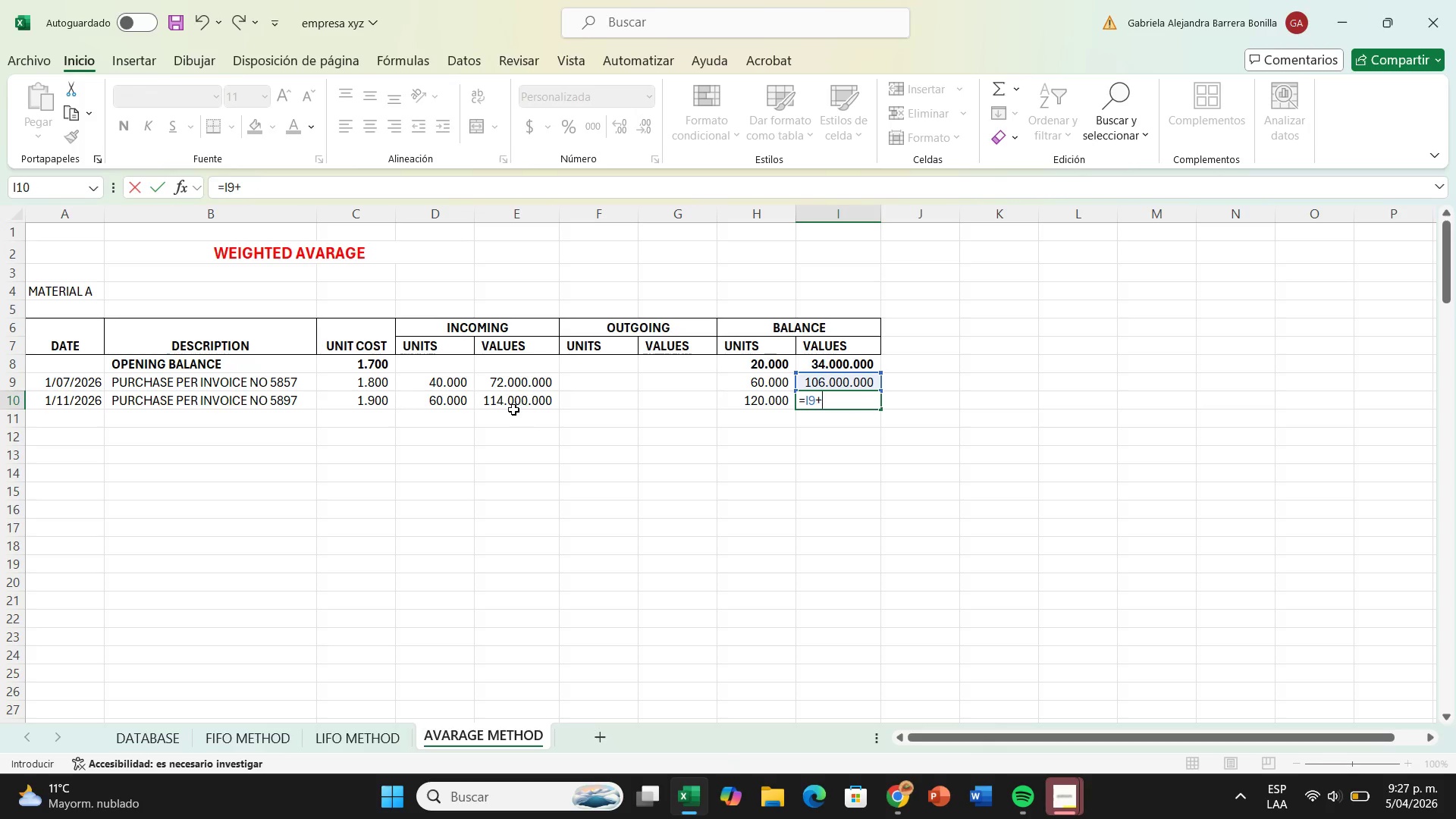 
left_click([513, 410])
 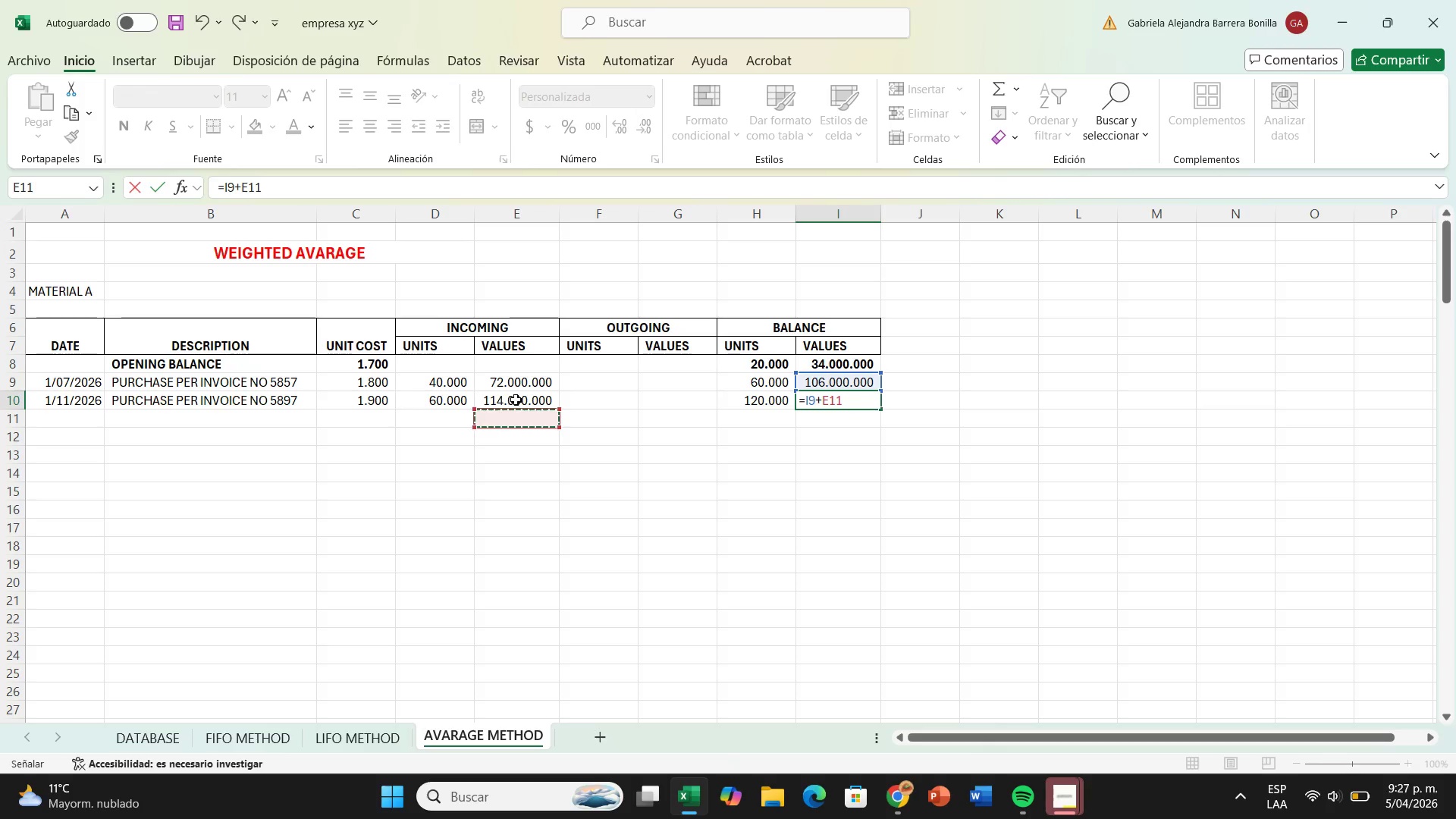 
left_click([516, 398])
 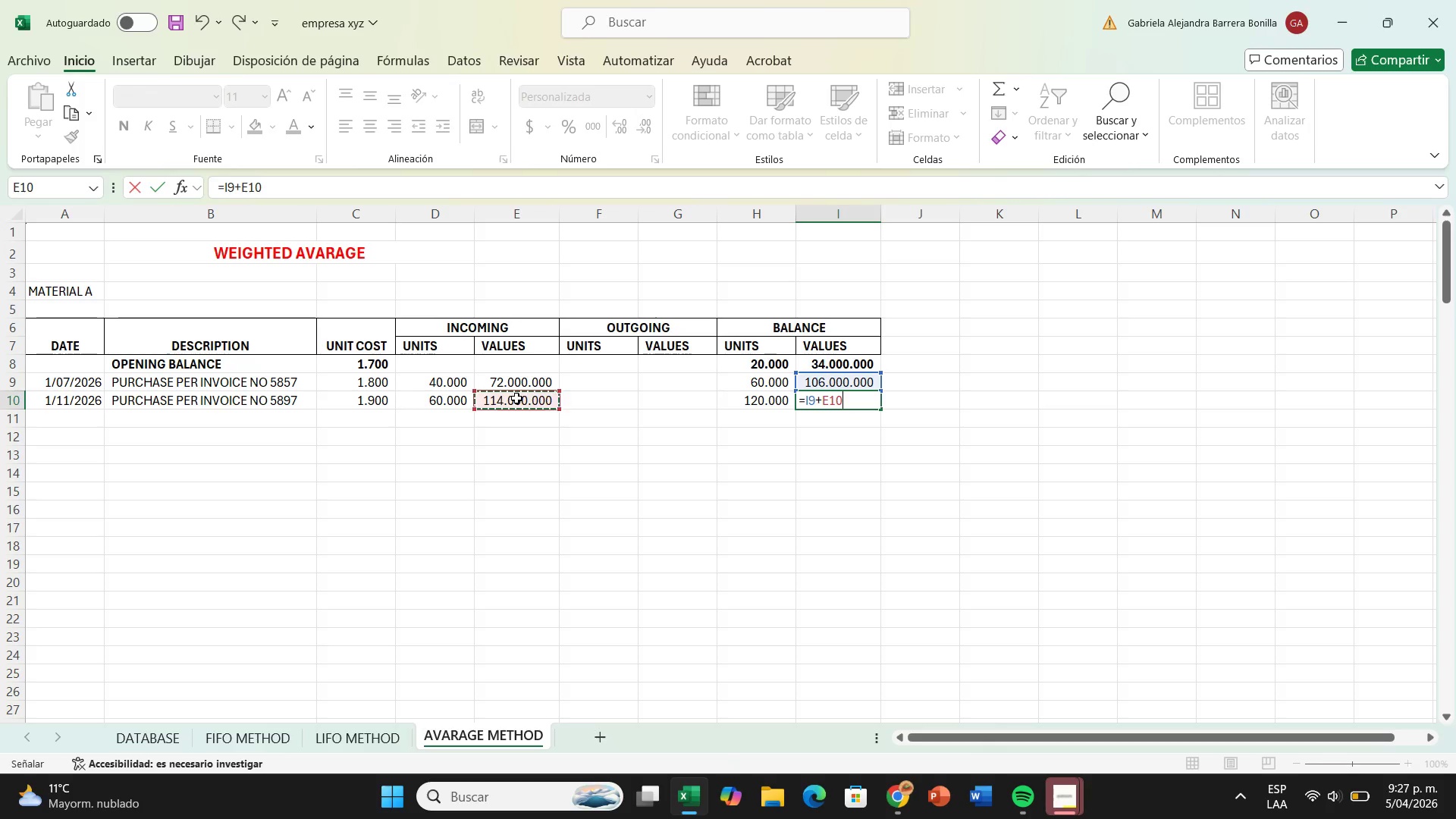 
key(Enter)
 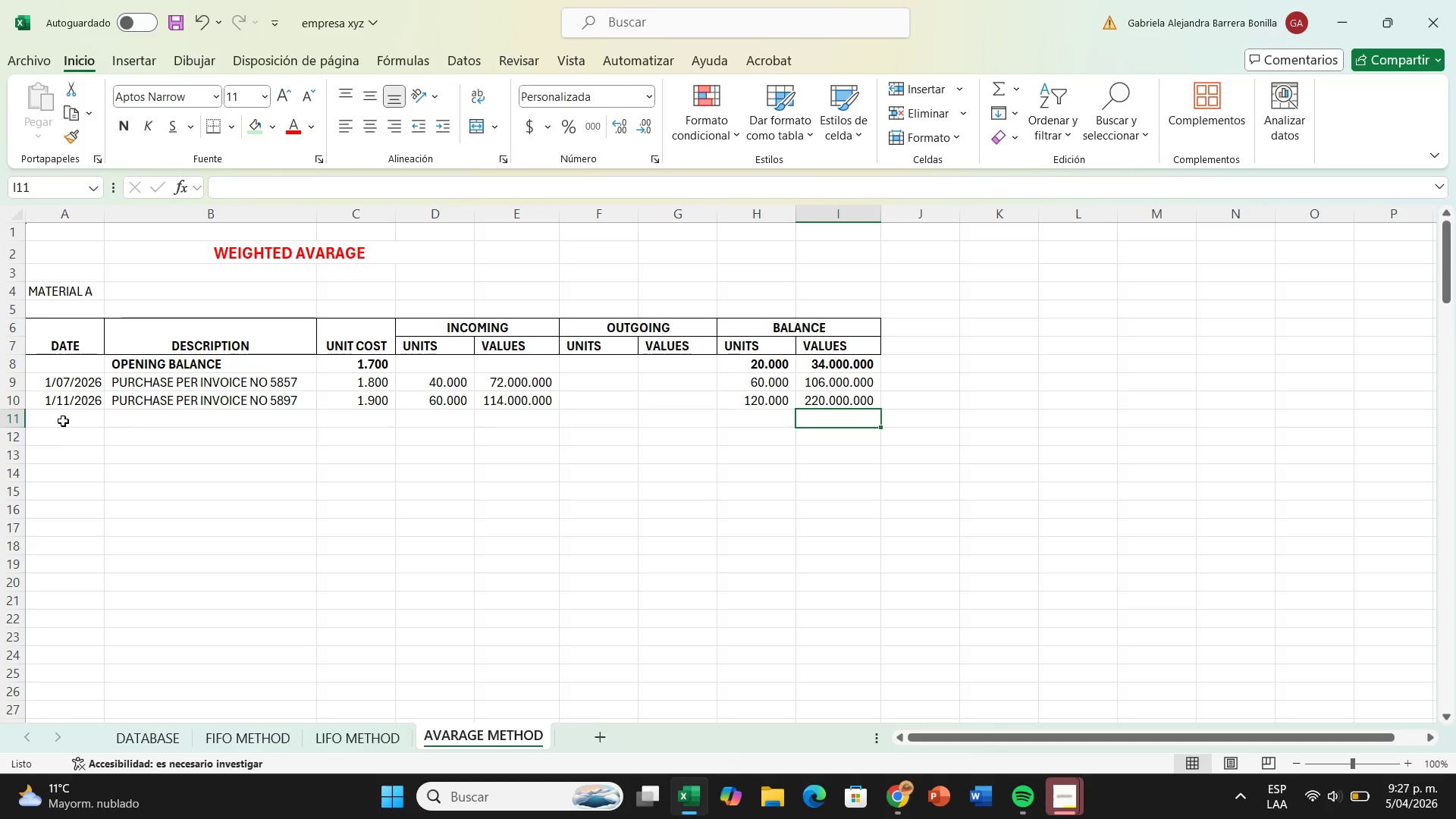 
left_click([55, 421])
 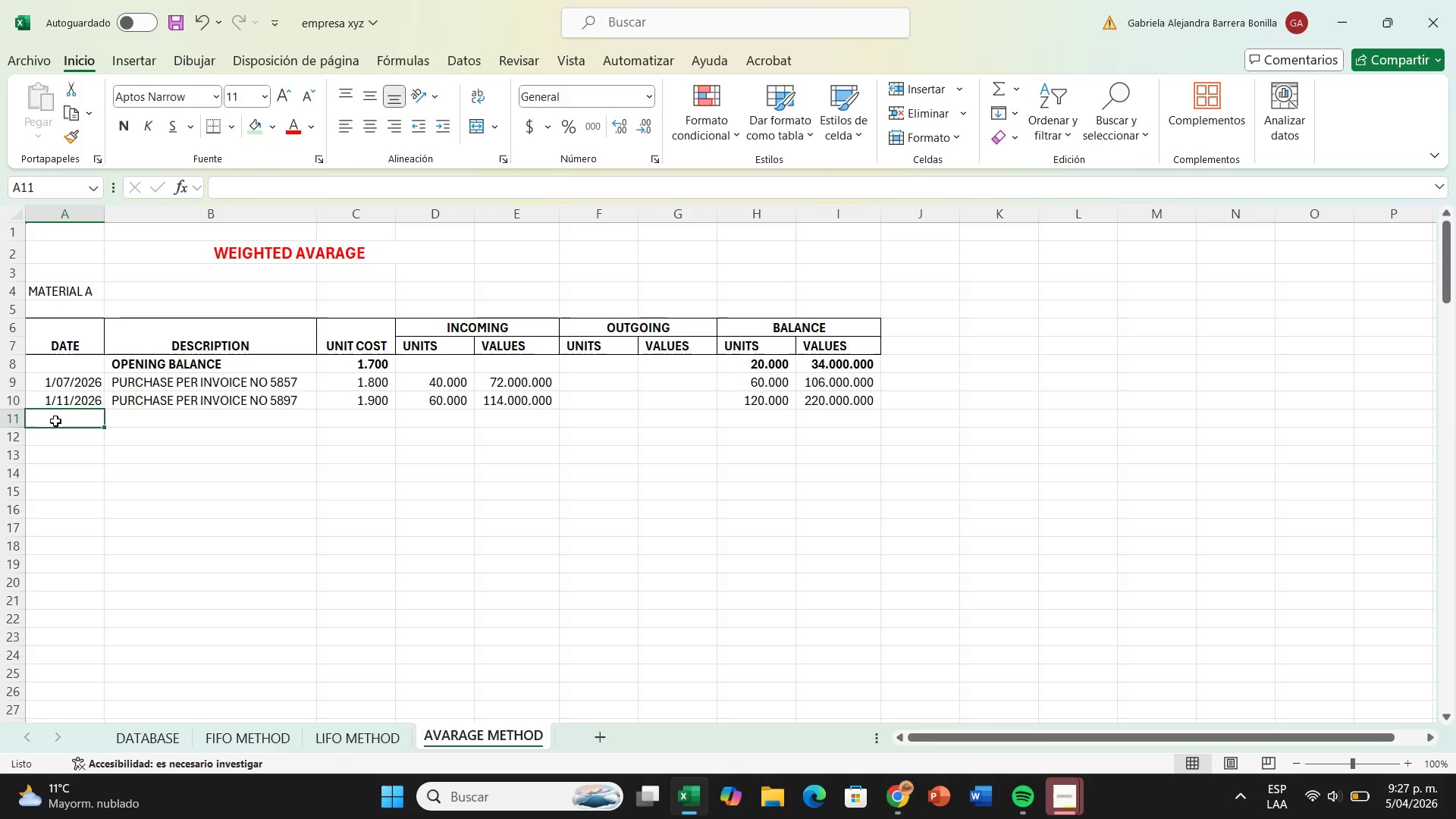 
type(1&17&2026)
 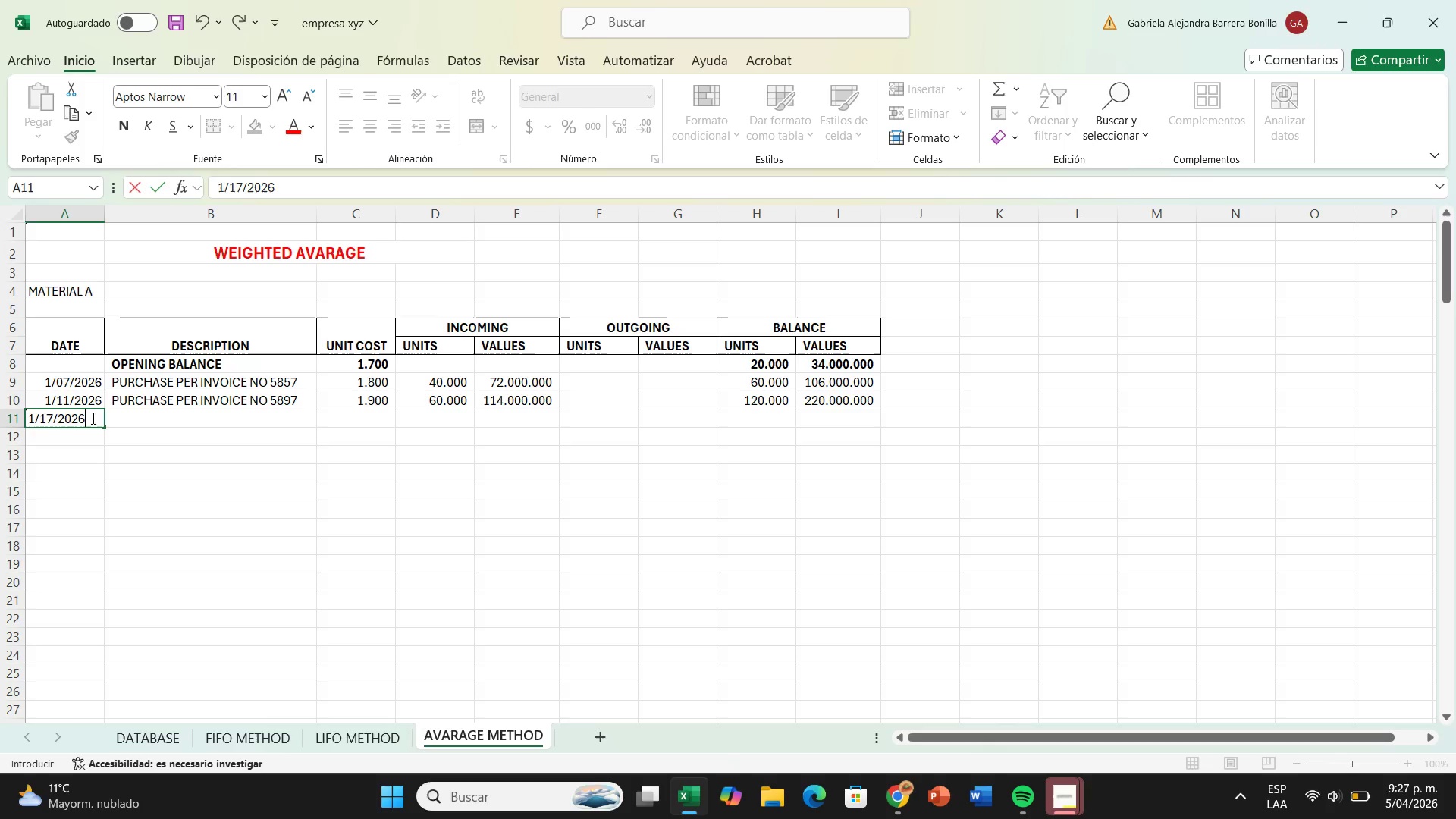 
left_click([155, 417])
 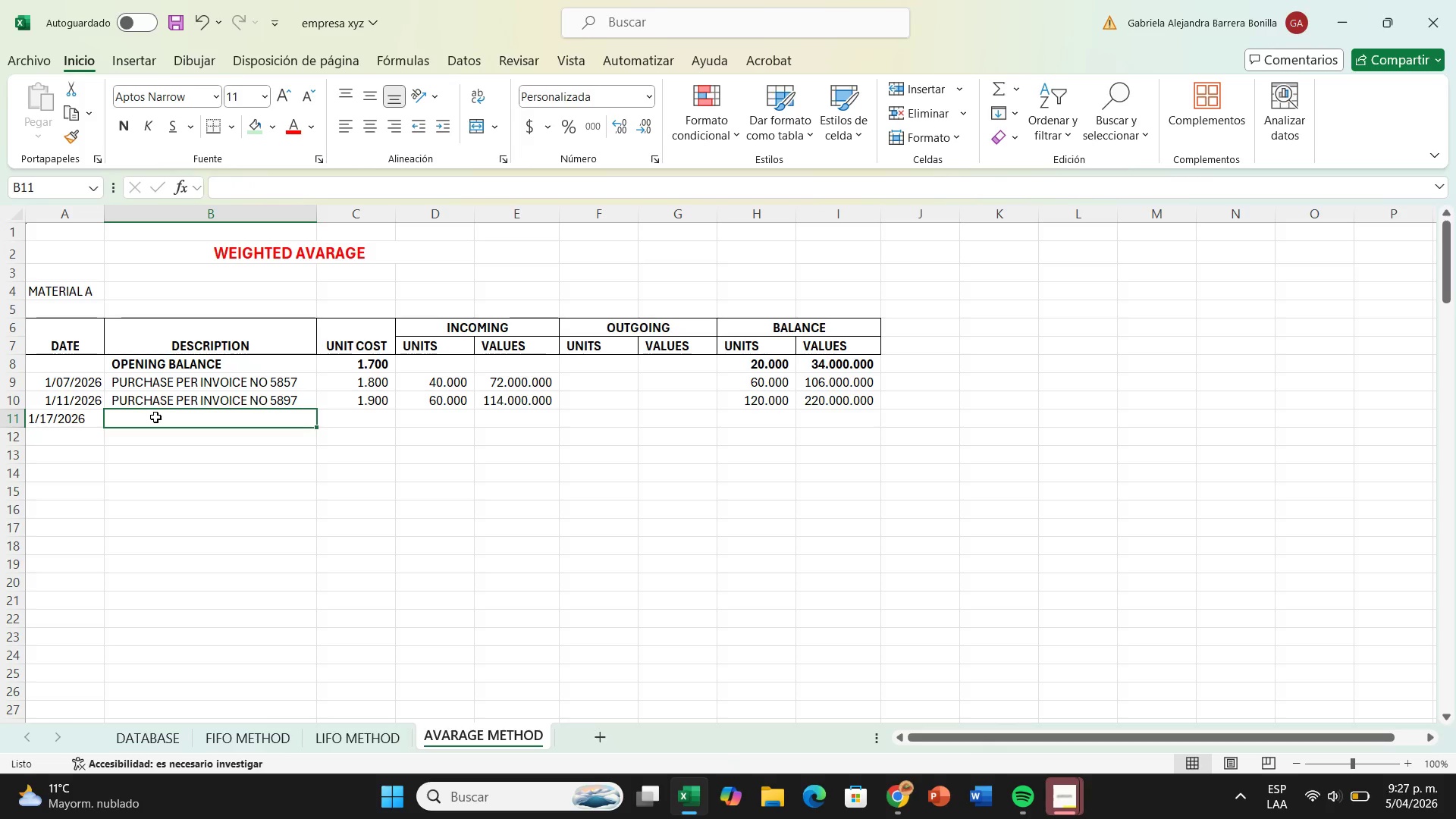 
type(ord)
key(Backspace)
key(Backspace)
key(Backspace)
type(production order no 1)
 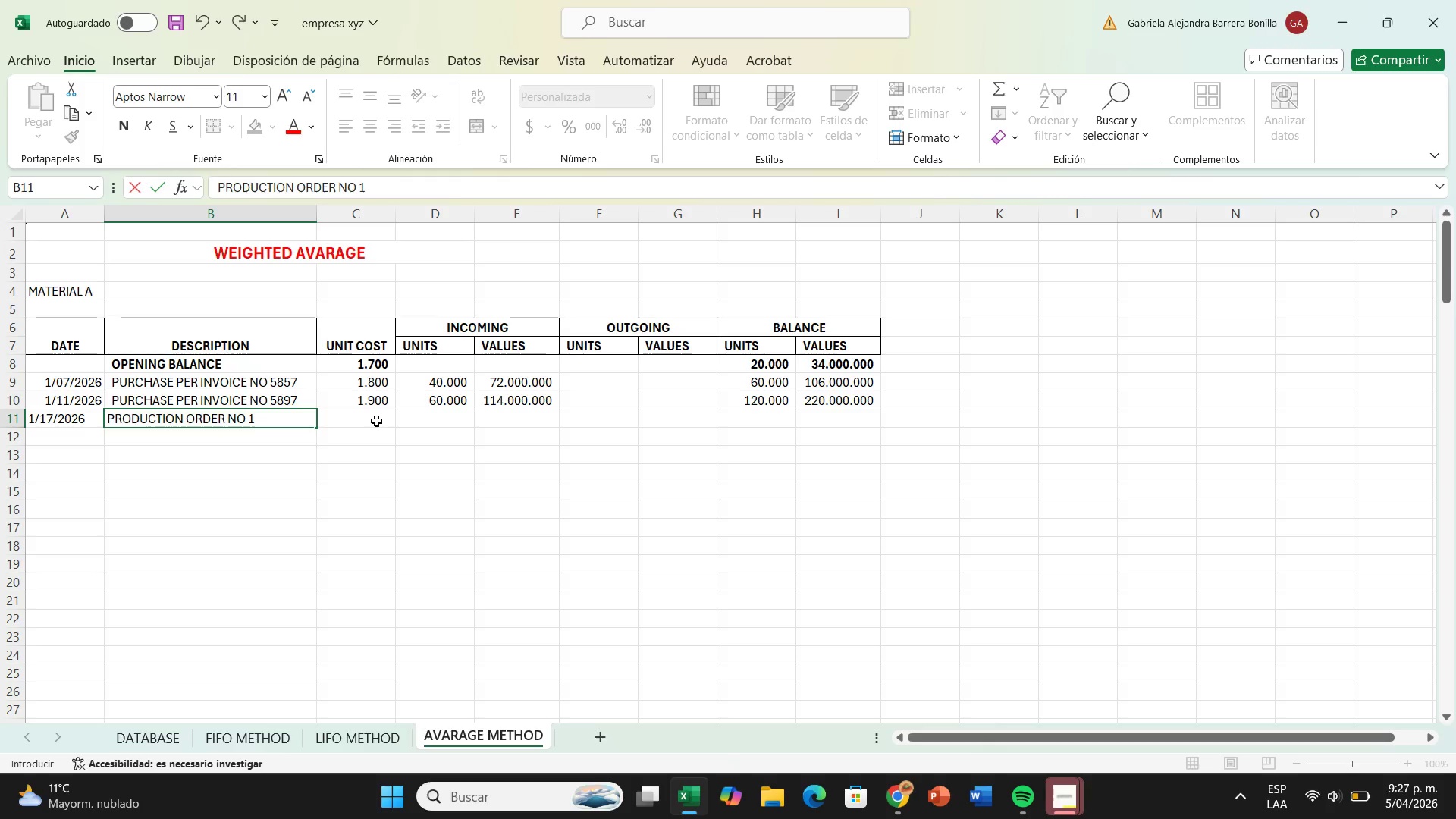 
wait(9.36)
 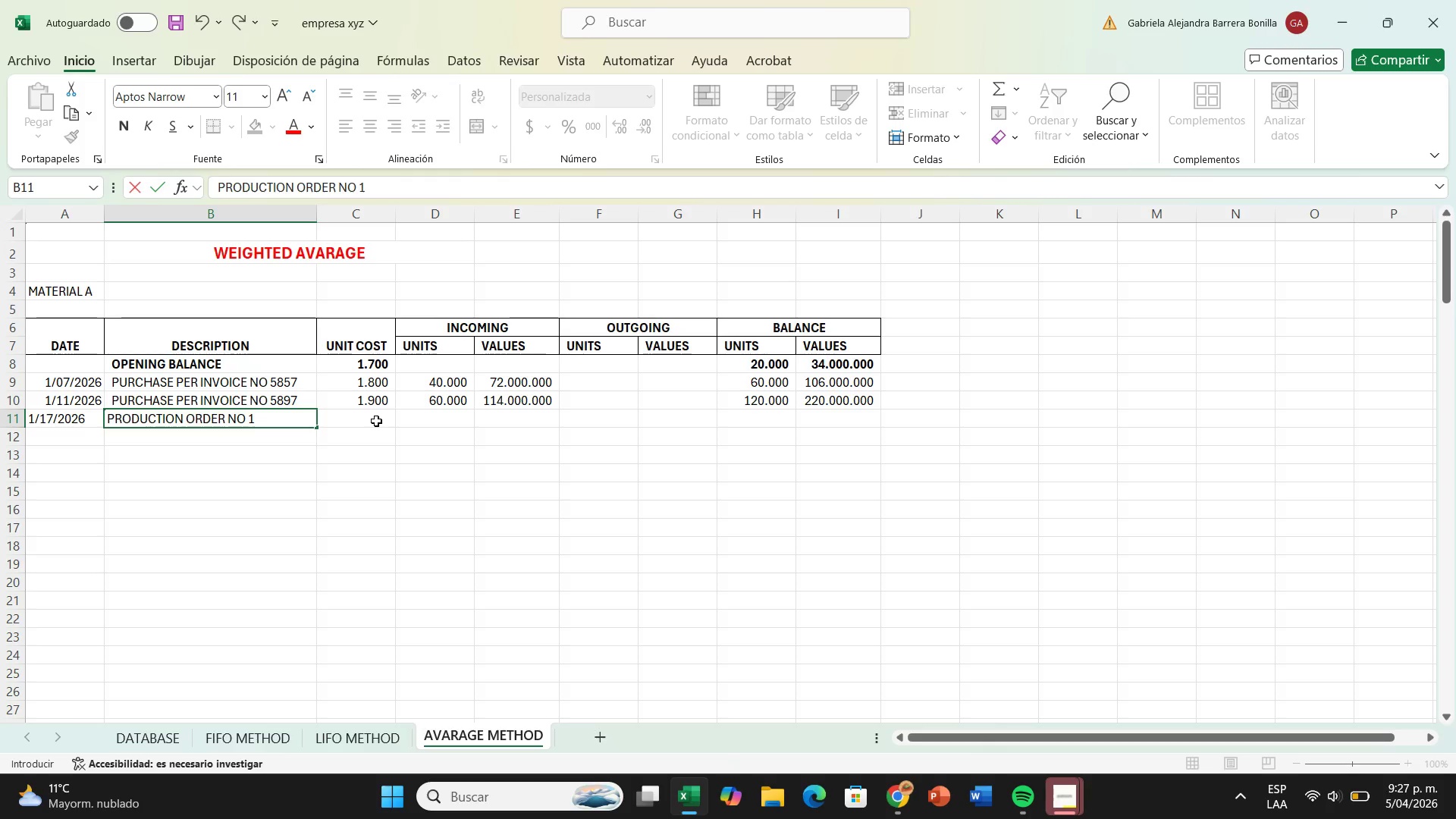 
key(Enter)
 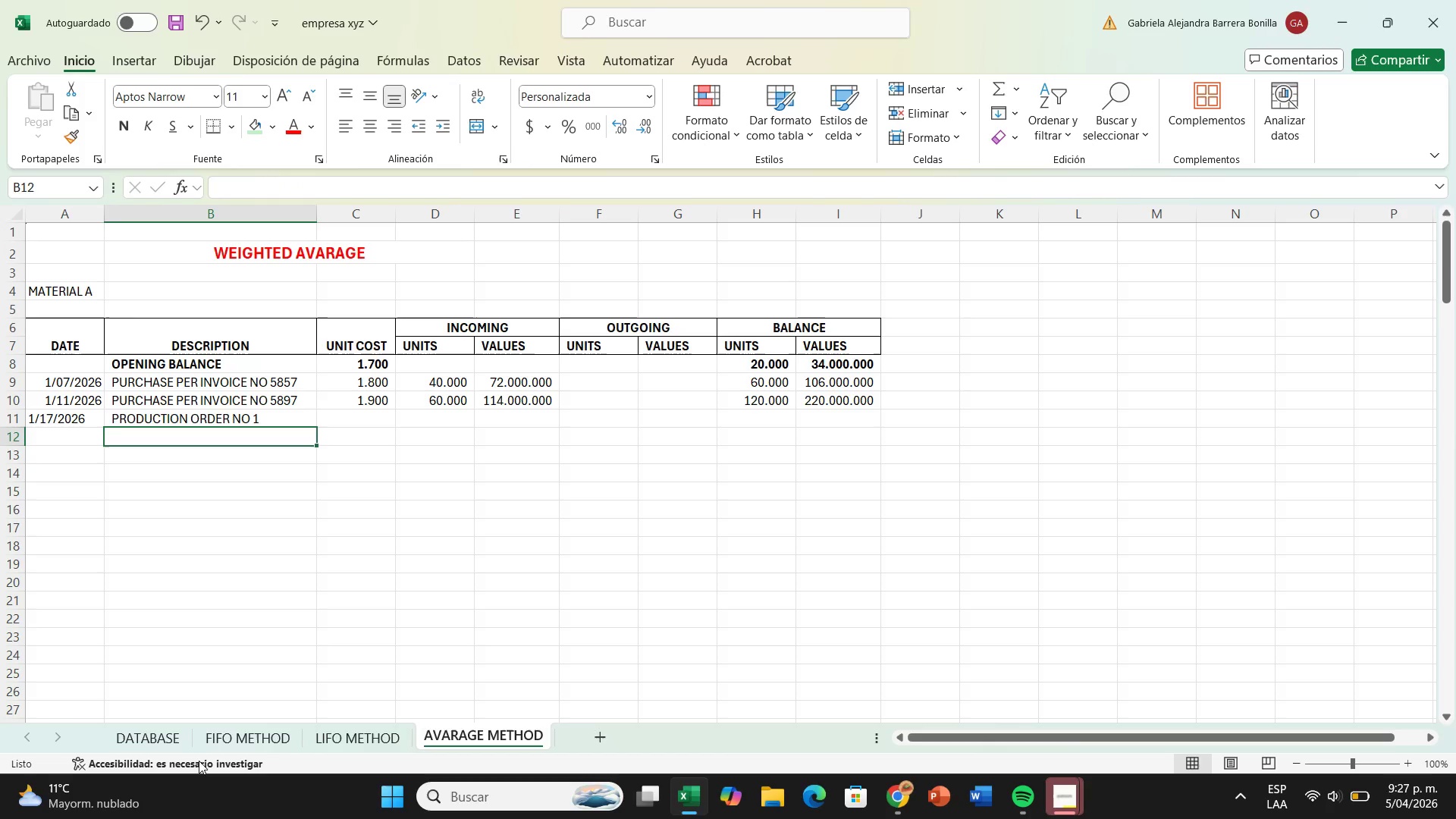 
left_click([158, 745])
 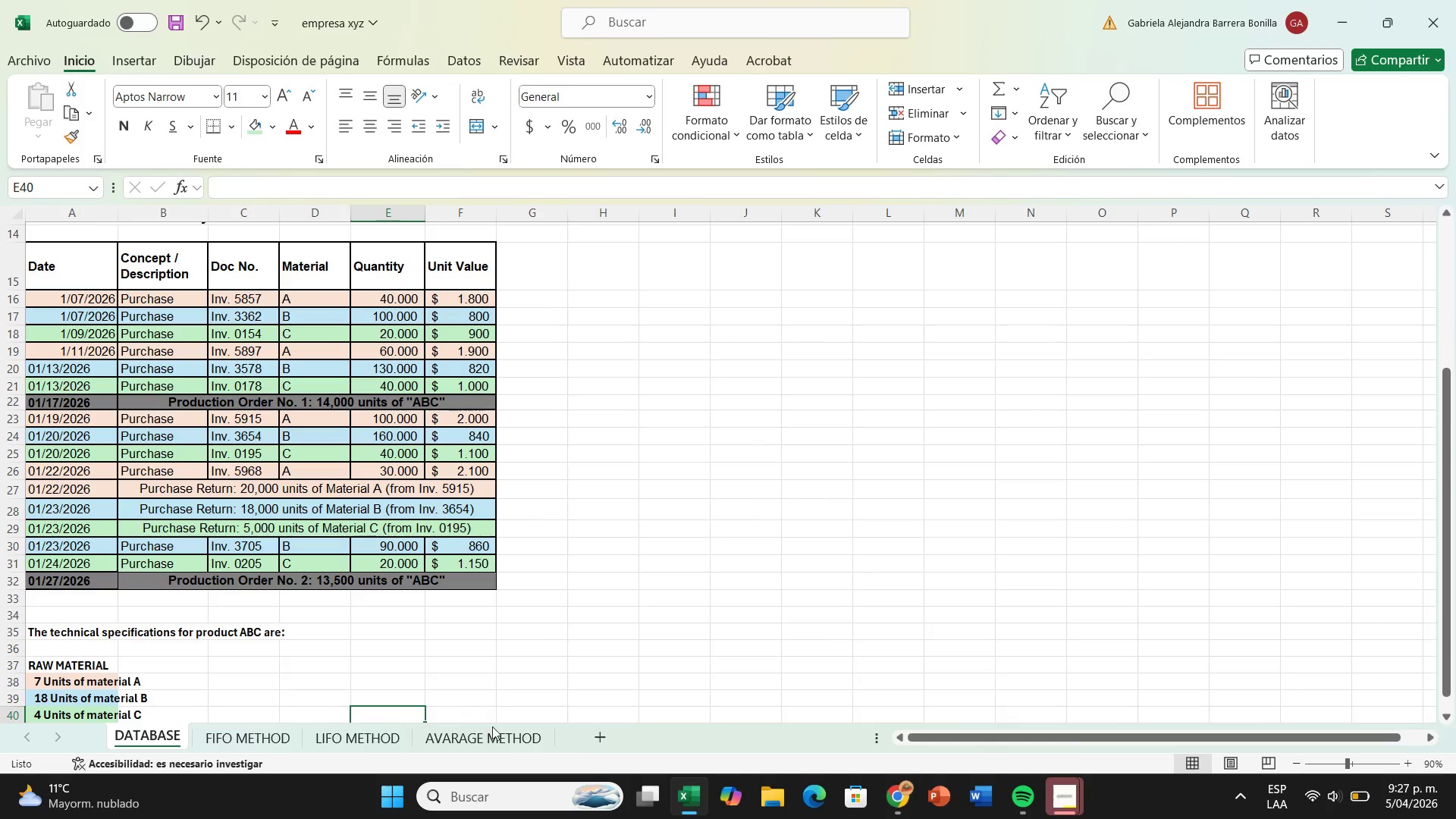 
left_click([502, 747])
 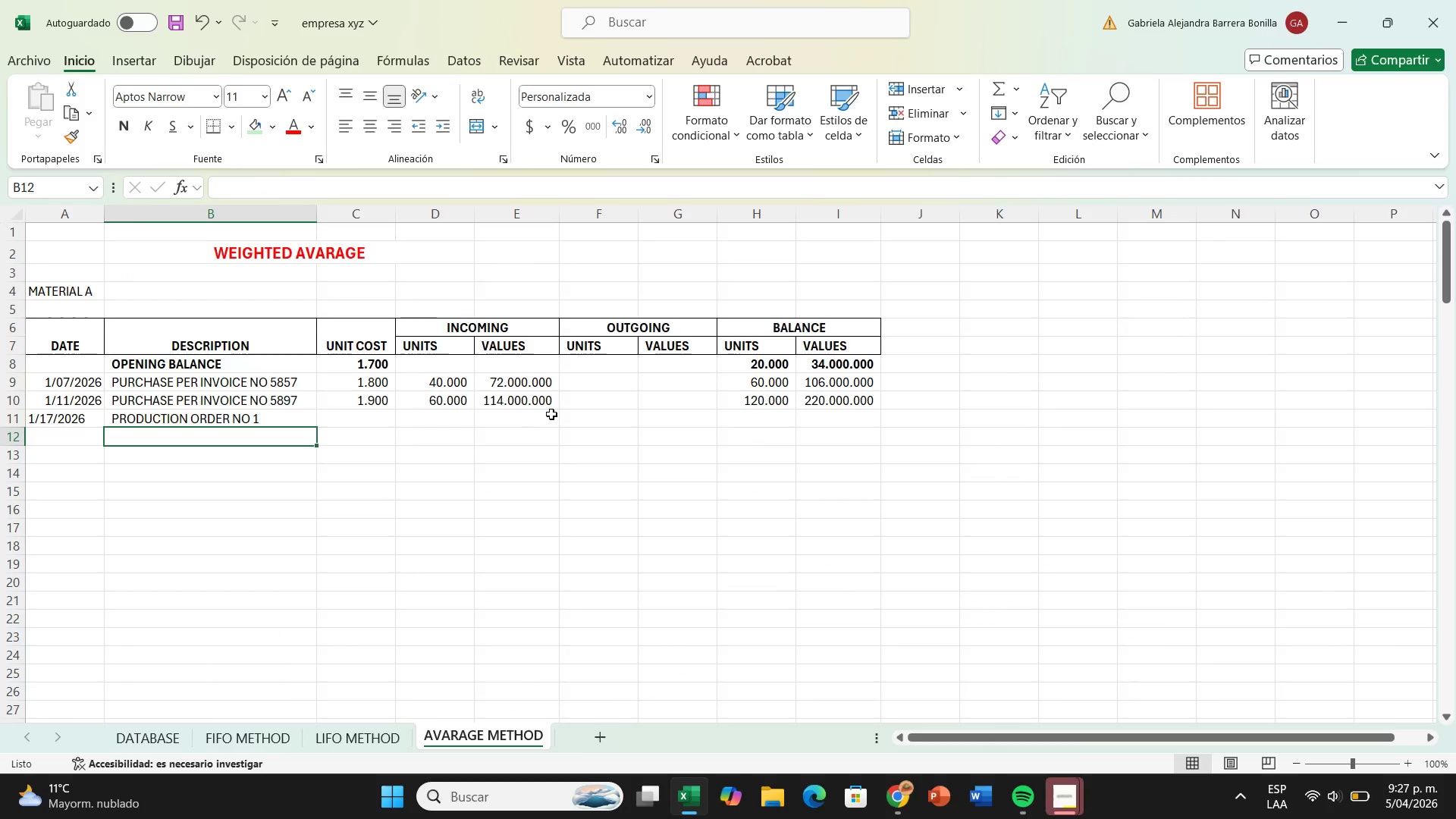 
left_click([582, 413])
 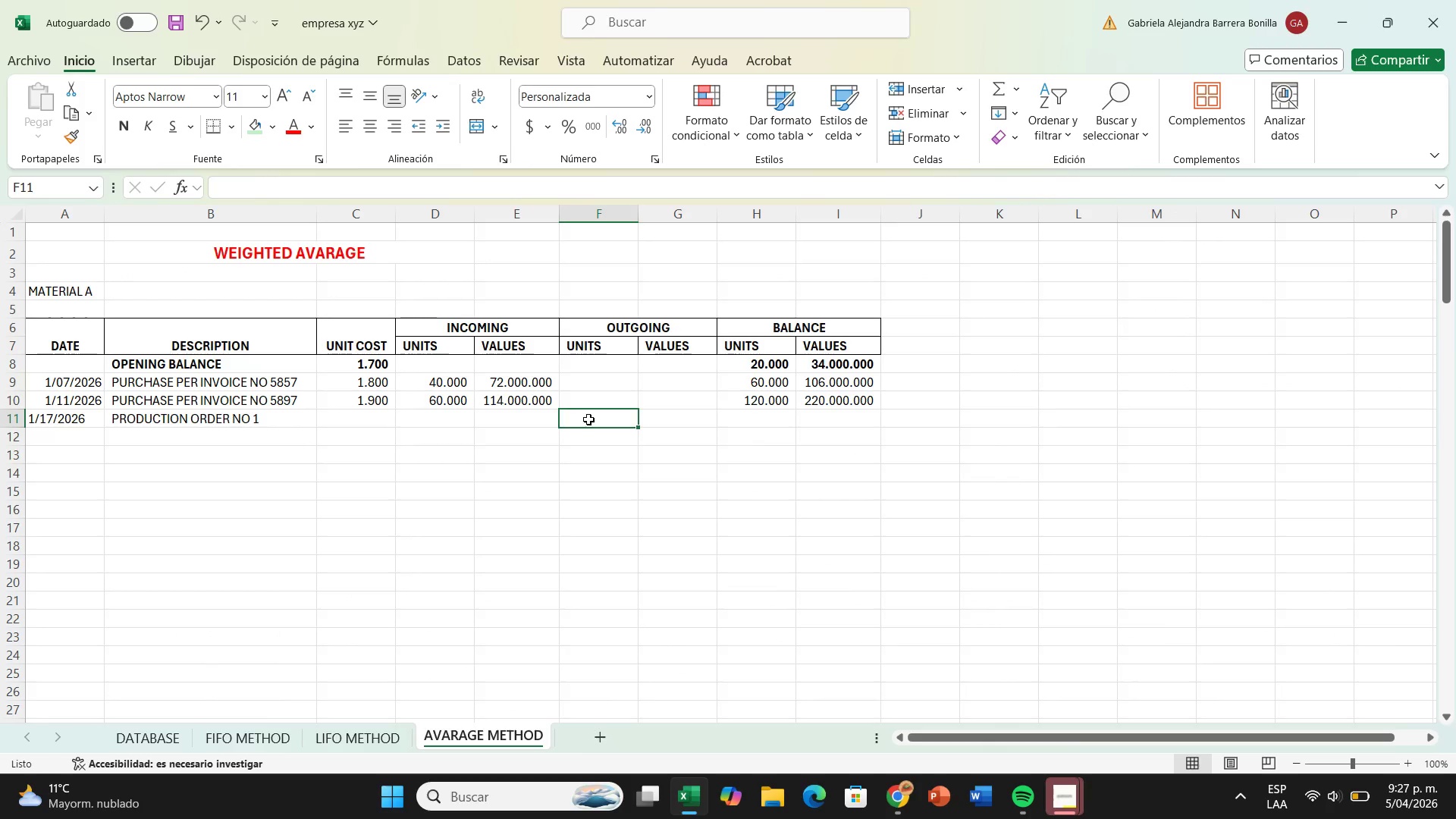 
type(14+7)
 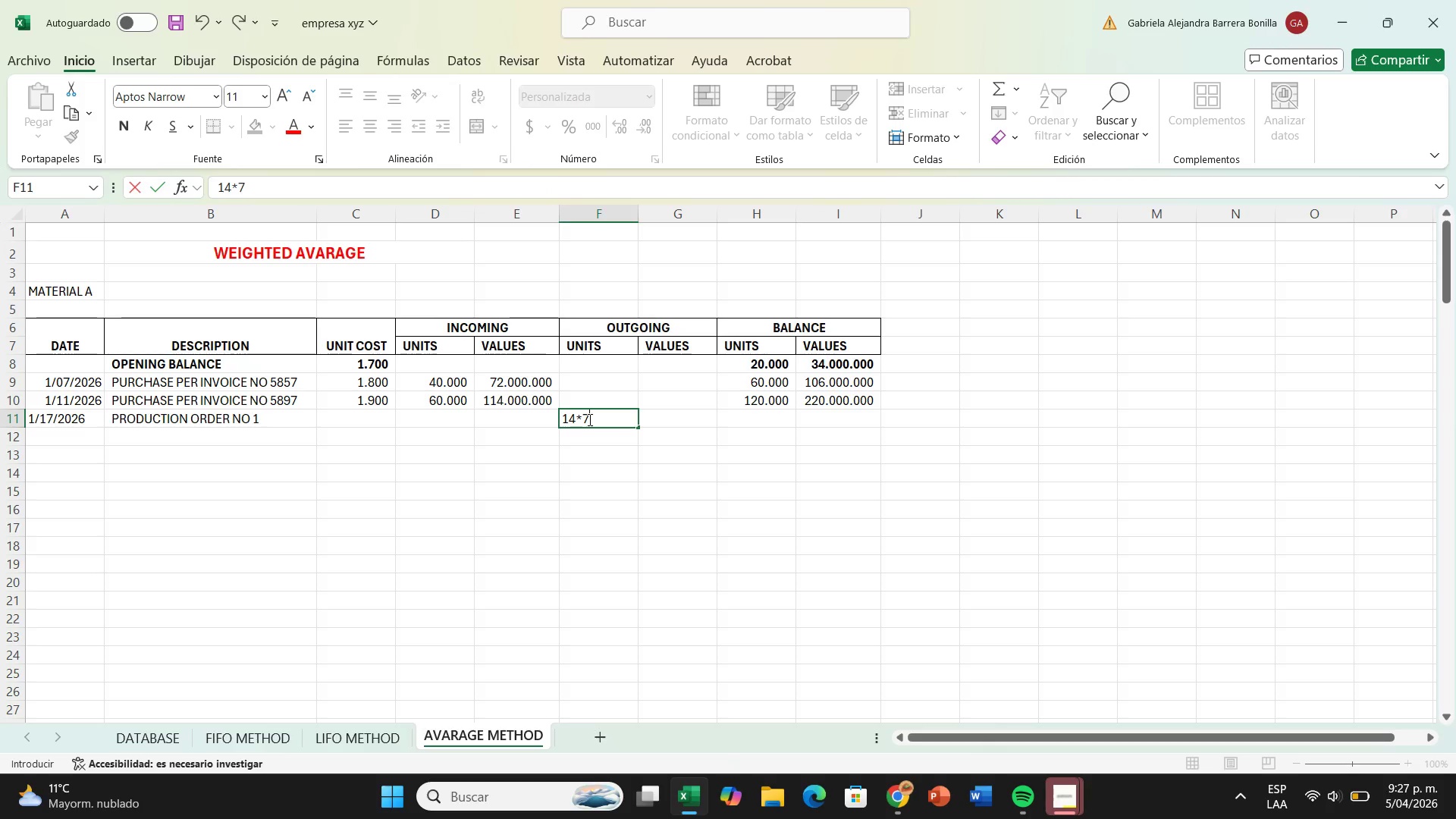 
left_click([566, 419])
 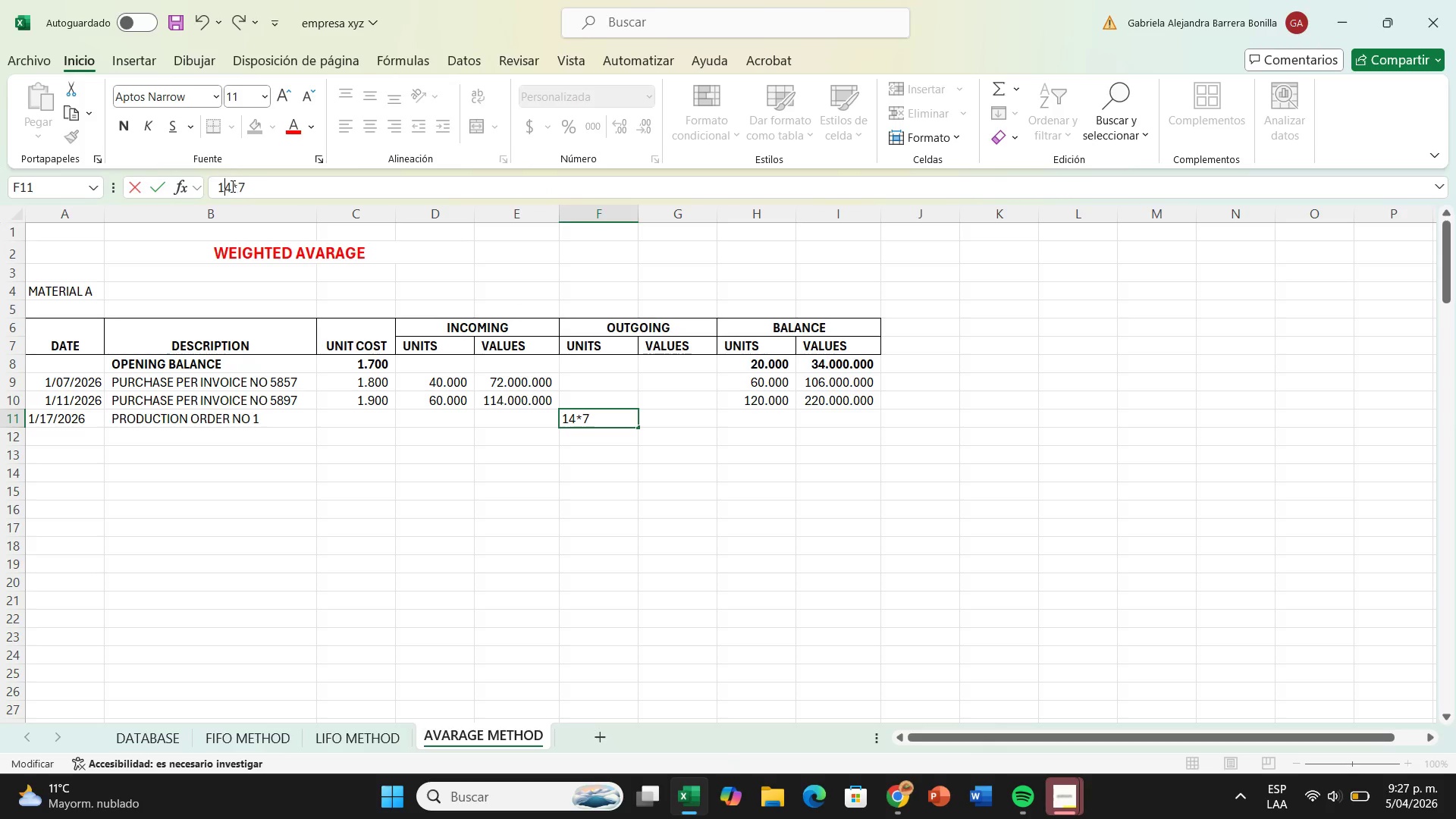 
key(Backspace)
key(Backspace)
key(Backspace)
type()14000)
 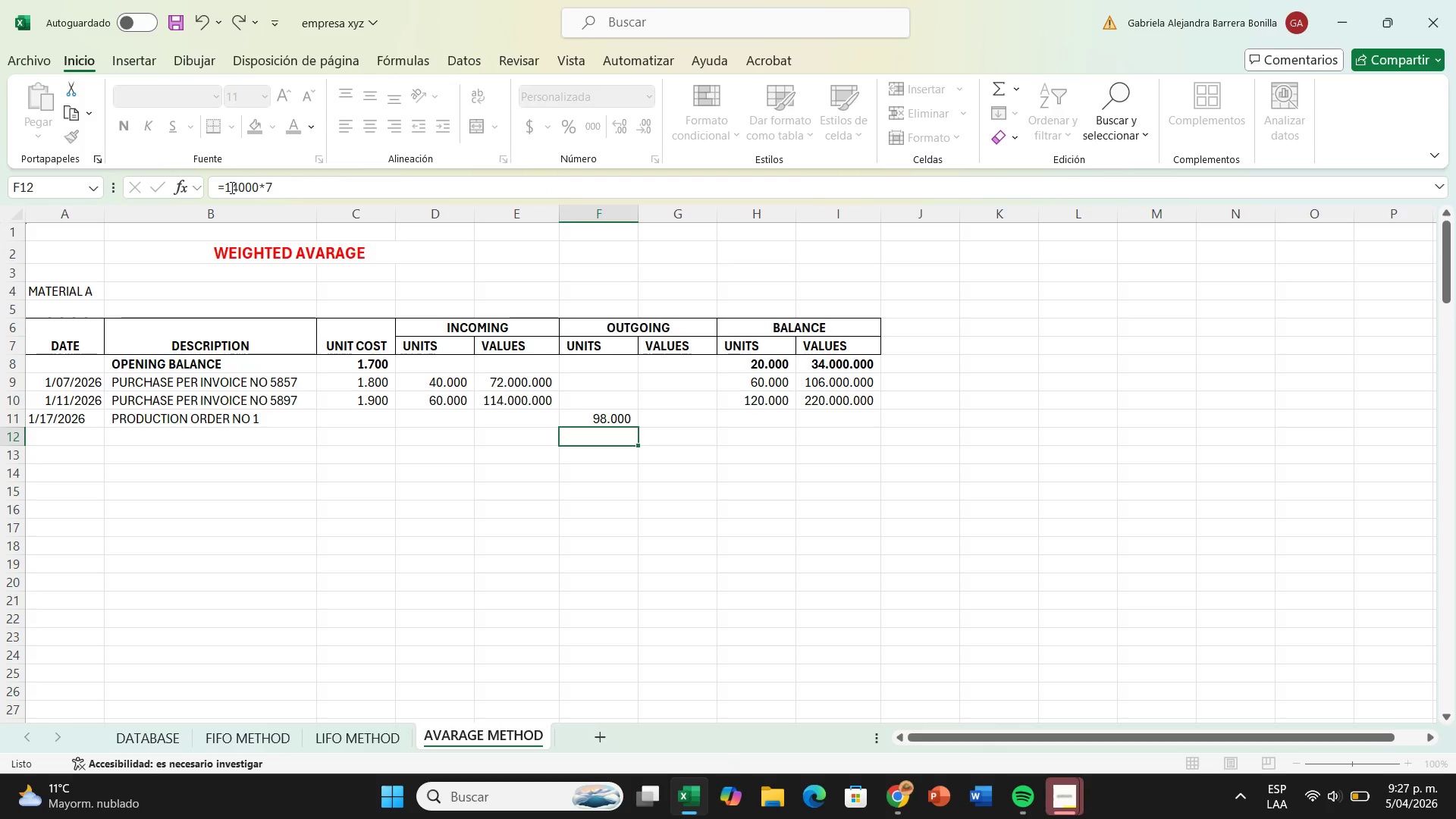 
 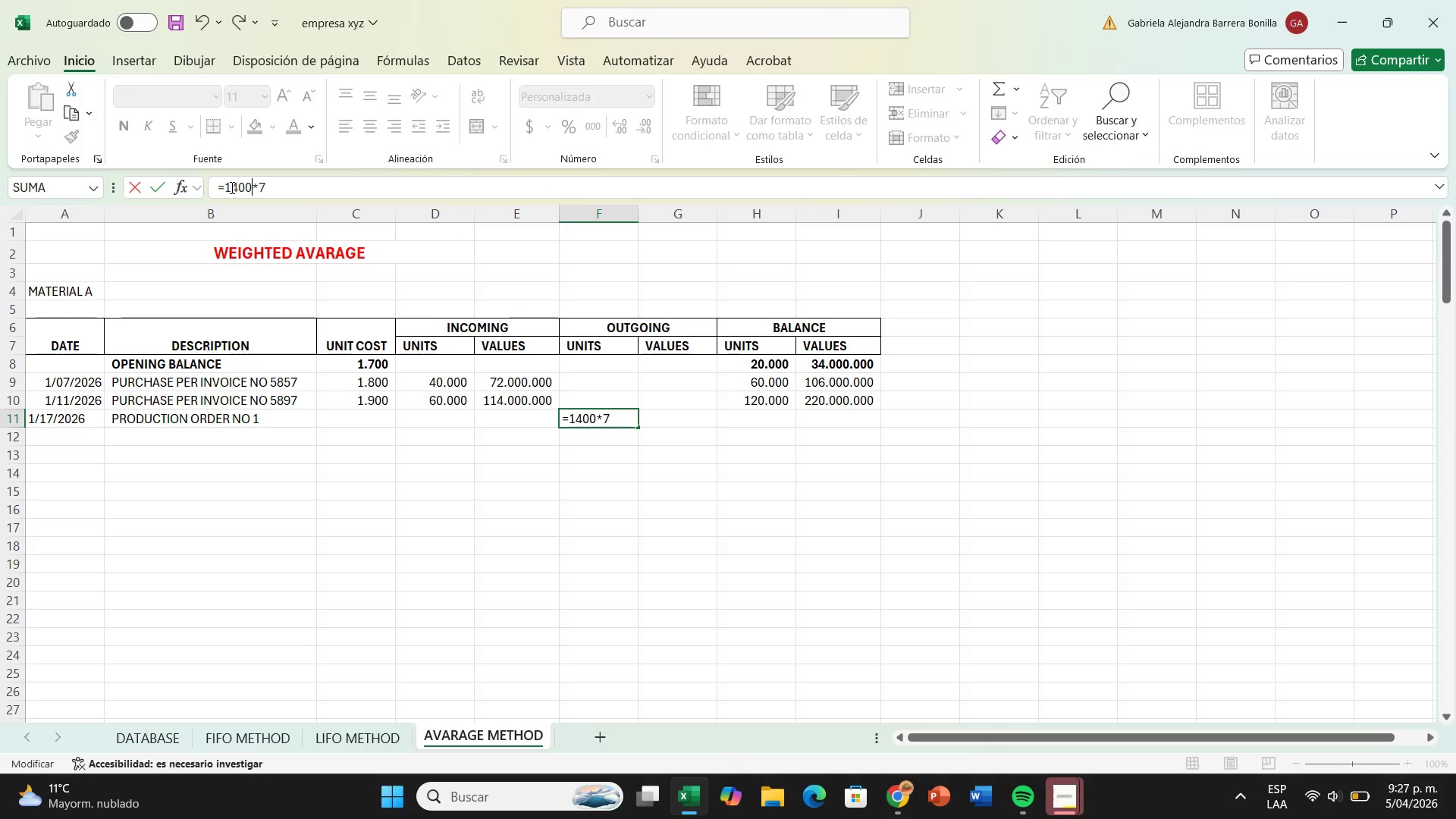 
key(Enter)
 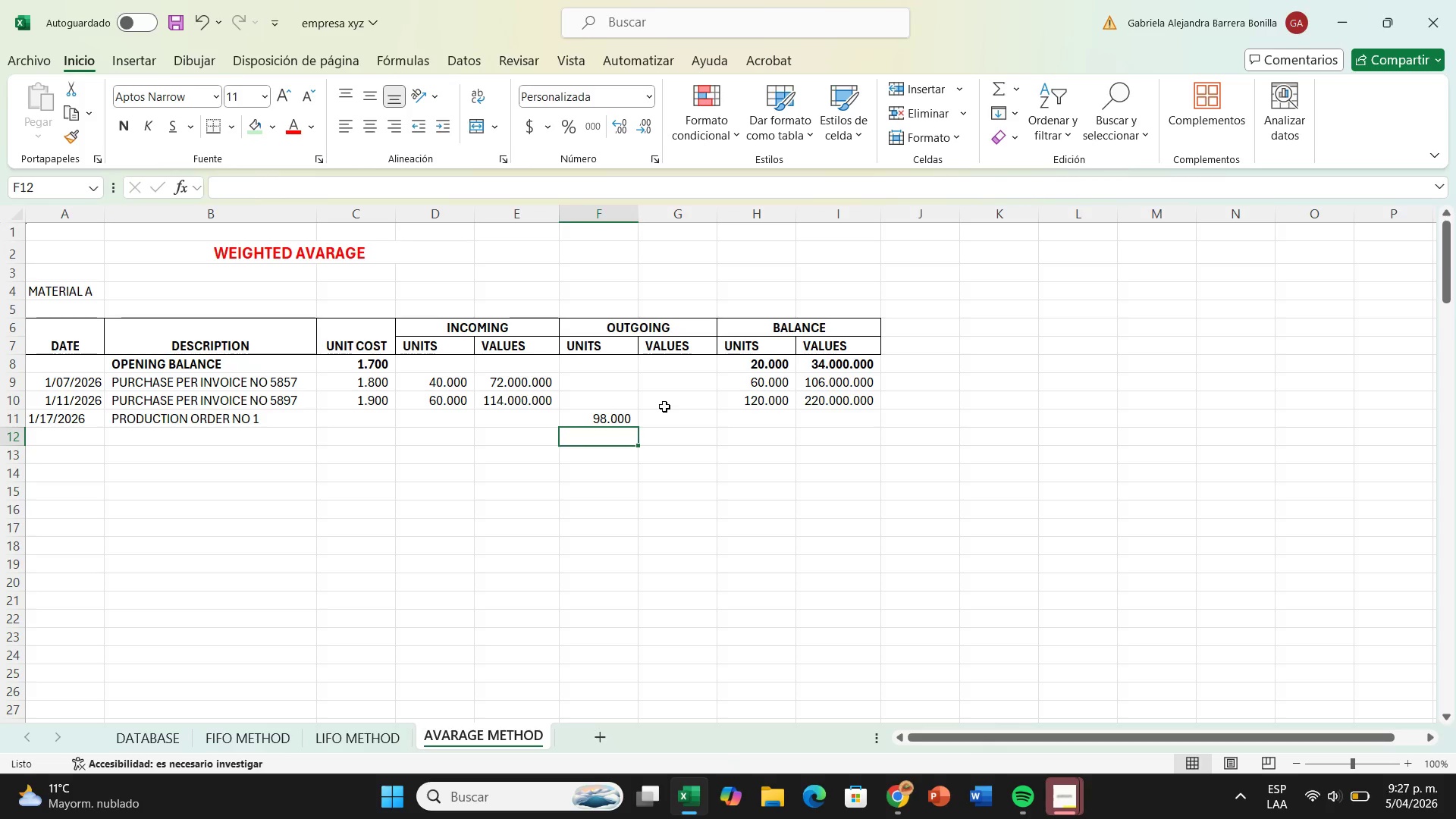 
left_click([664, 412])
 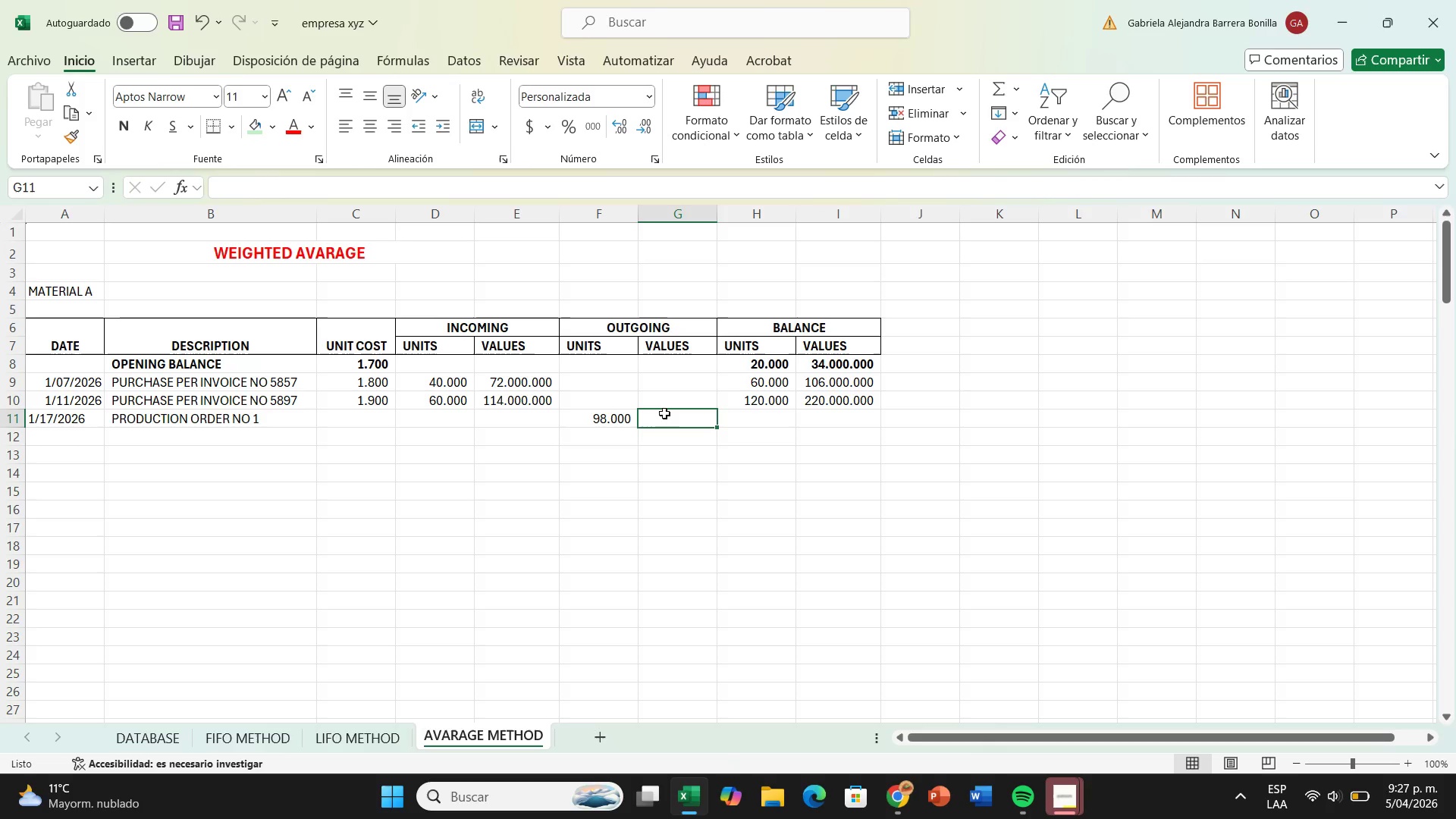 
key(Shift+ShiftRight)
 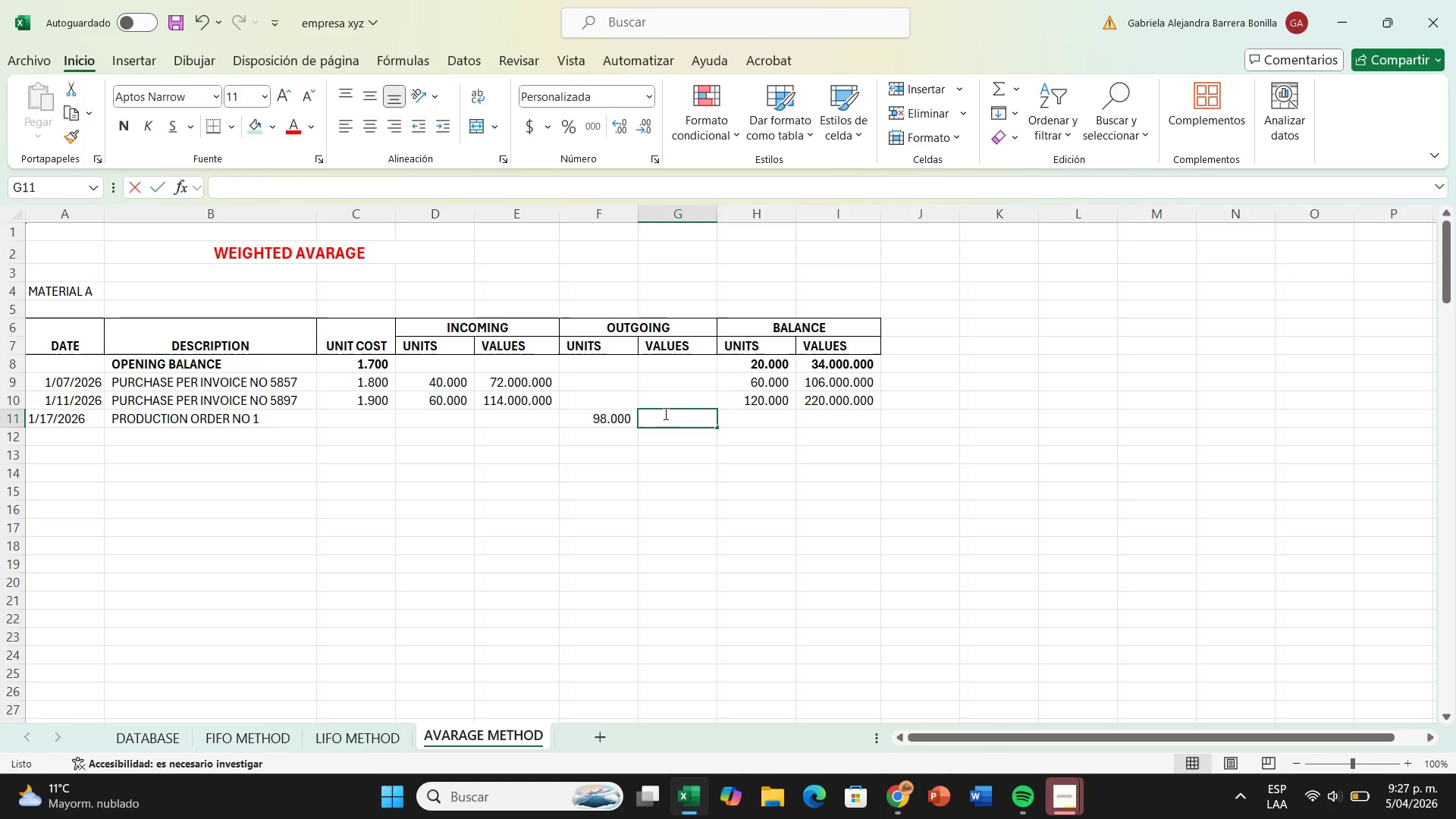 
key(Shift+0)
 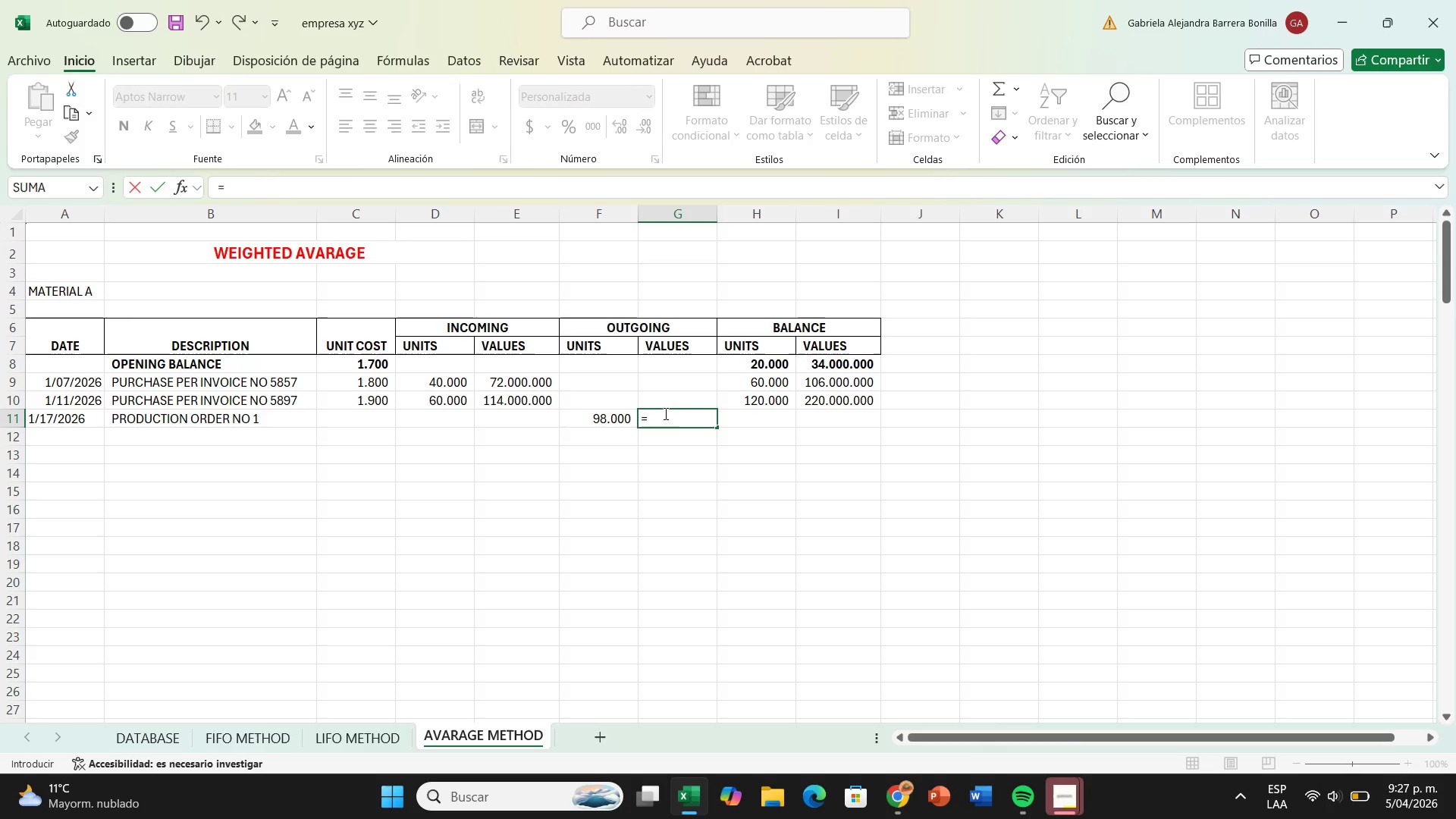 
key(Backspace)
 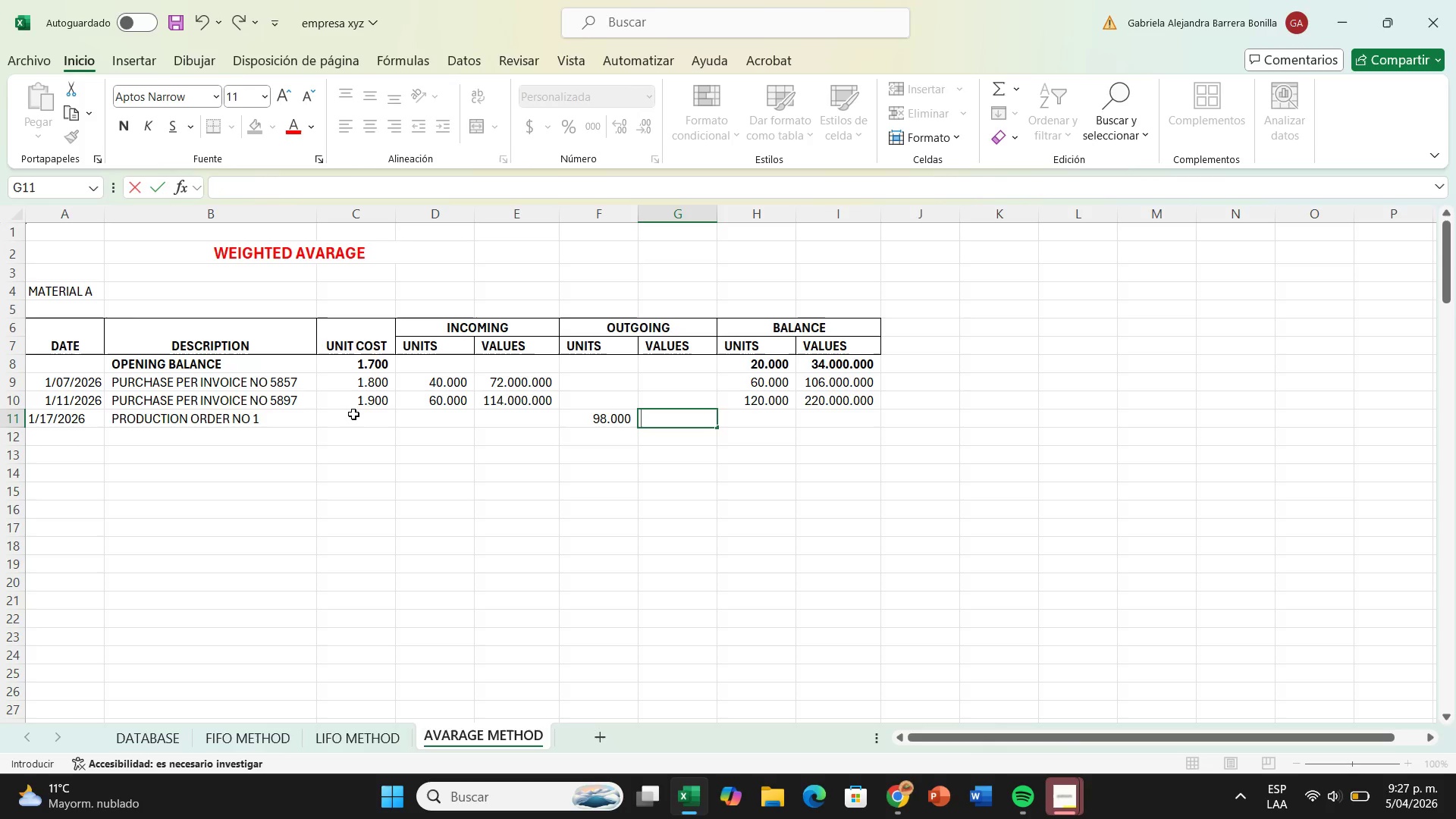 
left_click([353, 414])
 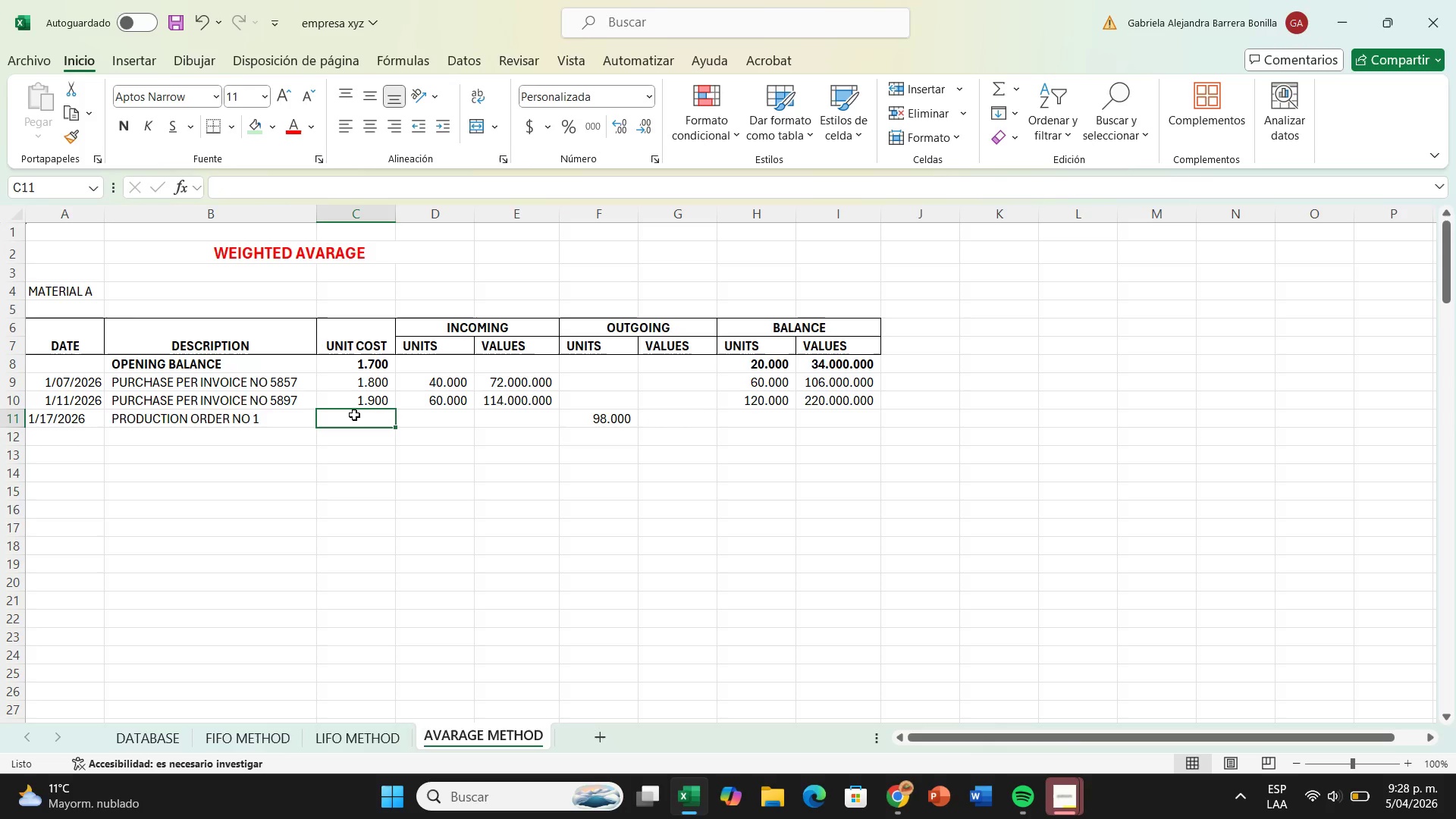 
key(Shift+ShiftRight)
 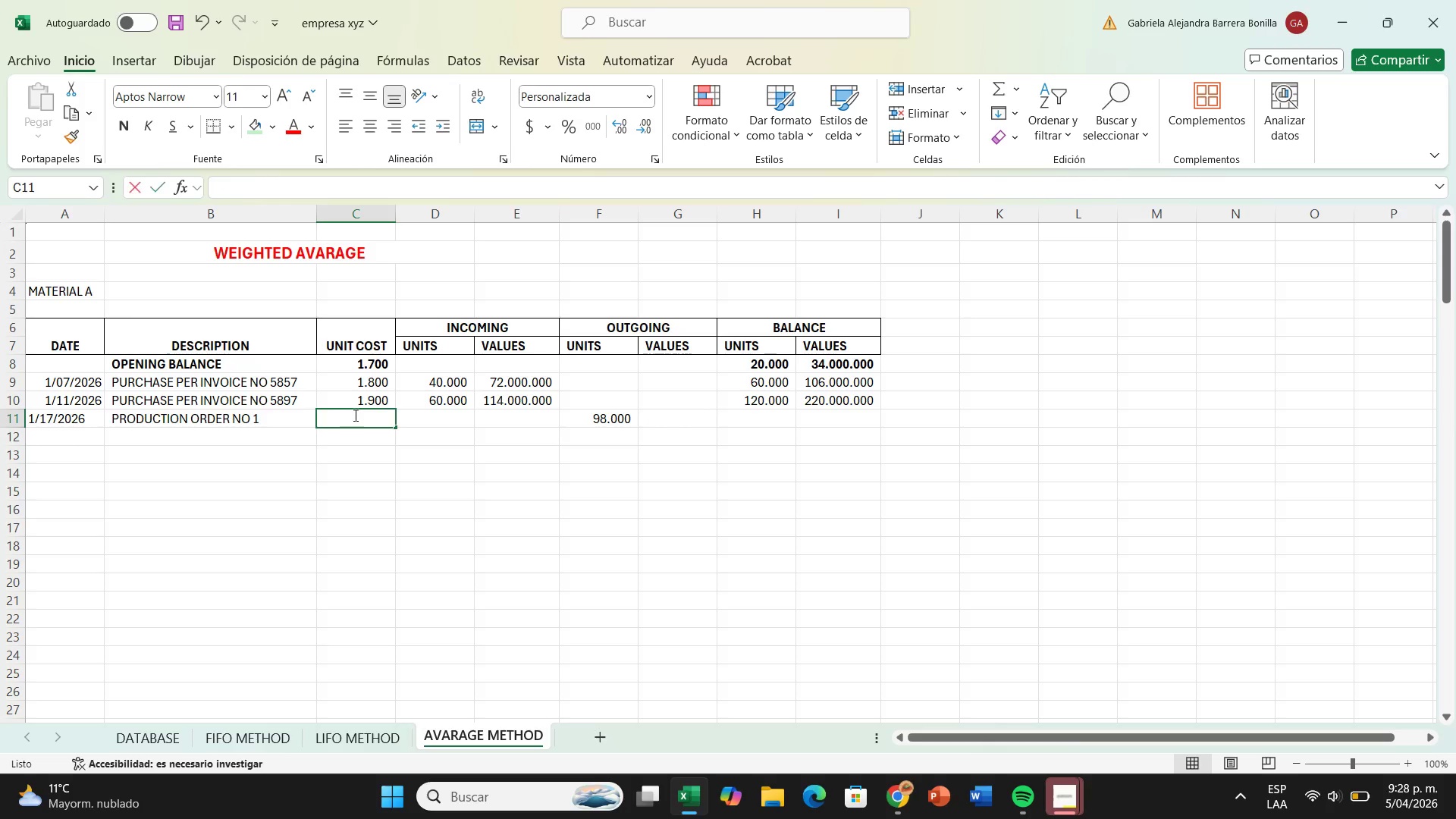 
key(Shift+0)
 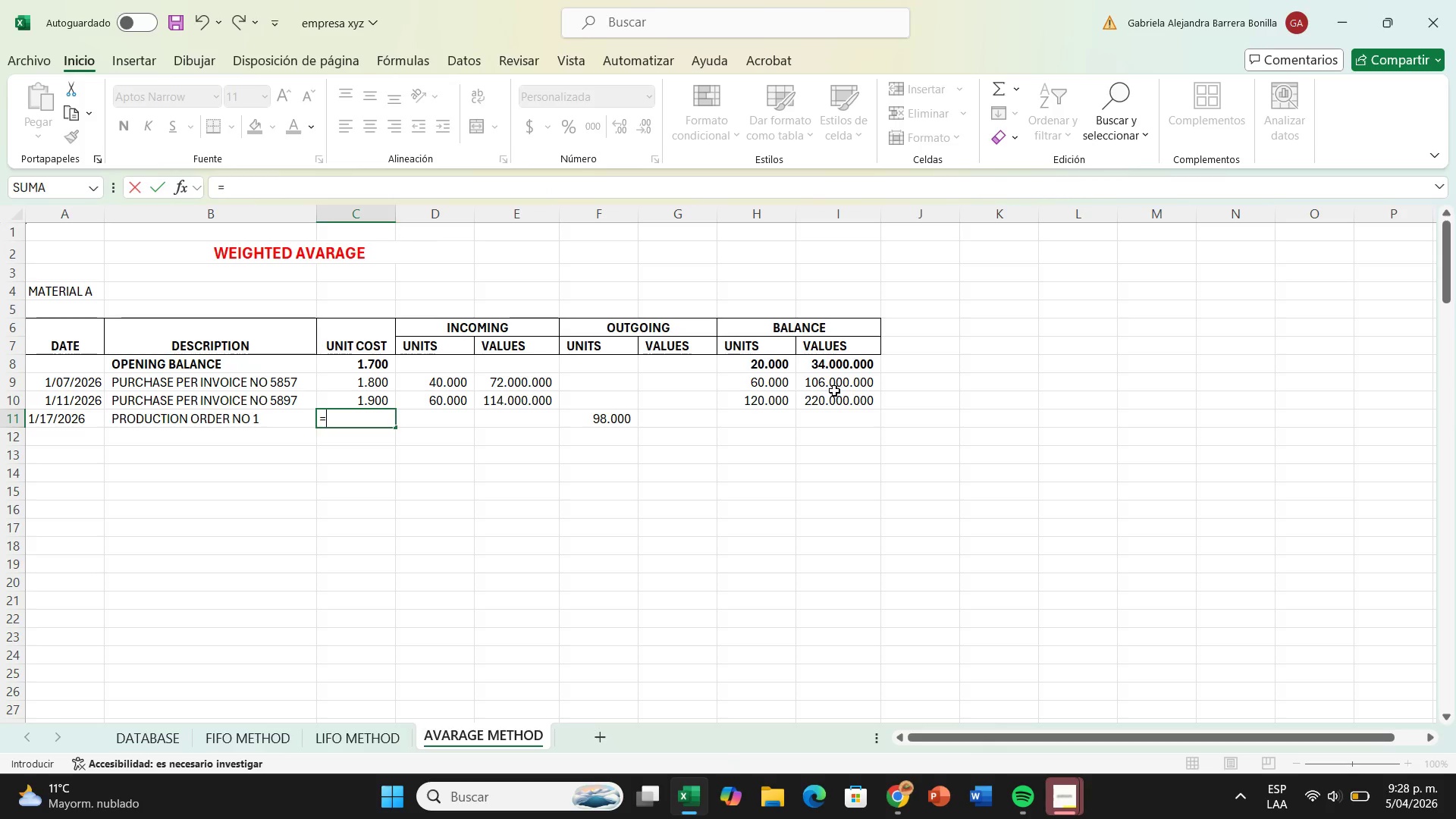 
left_click([858, 401])
 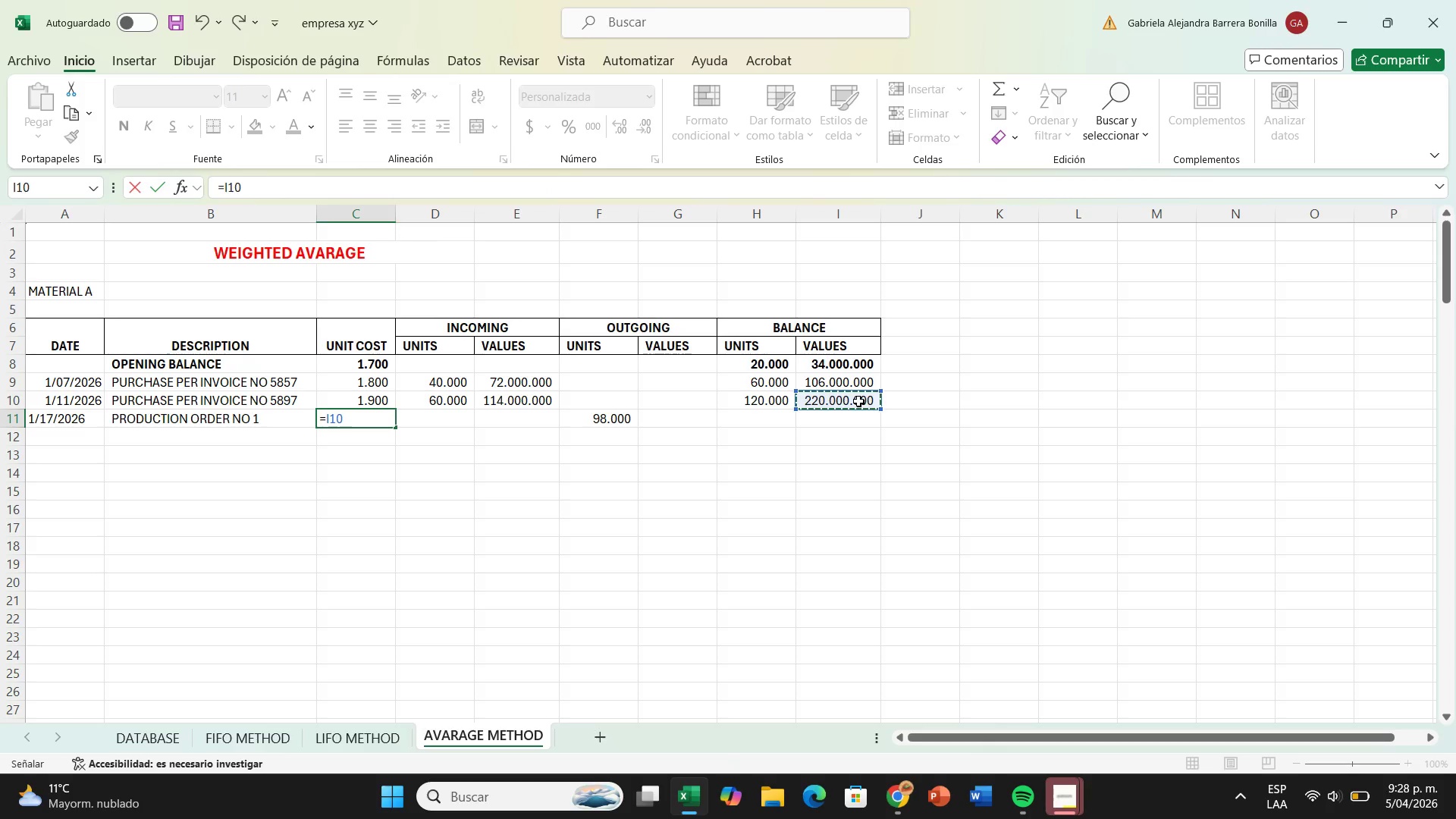 
key(Shift+7)
 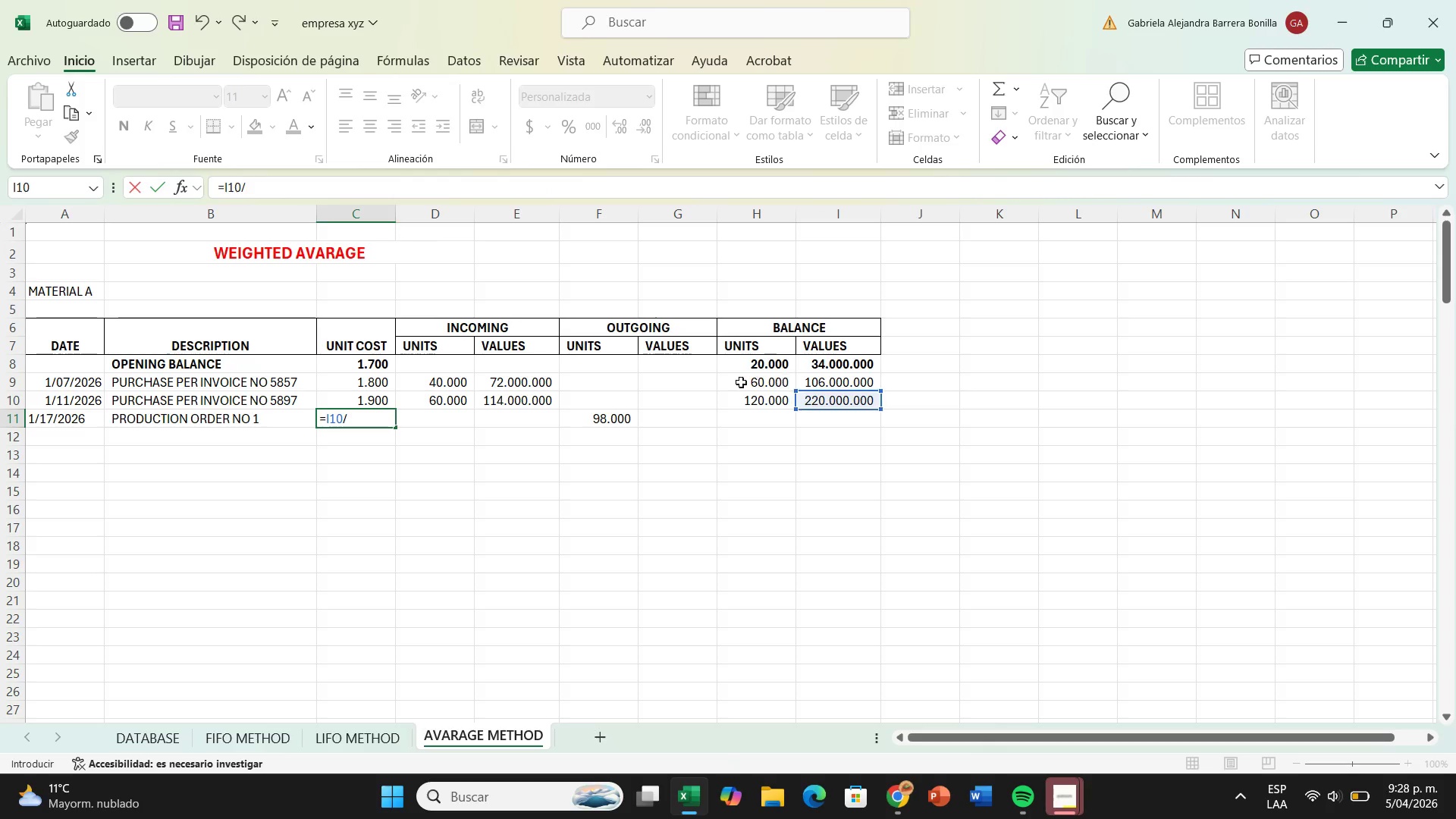 
left_click([742, 394])
 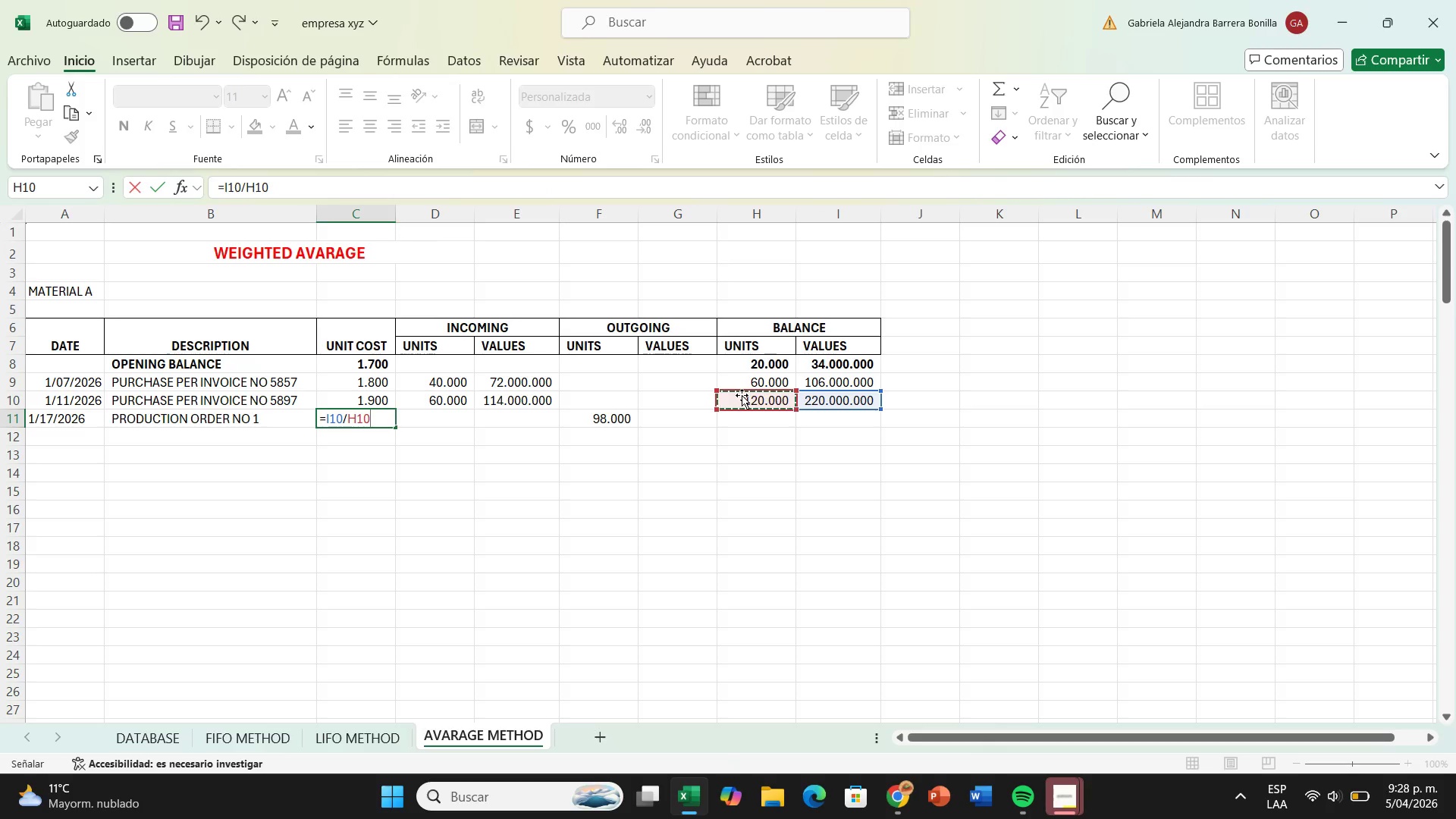 
key(Enter)
 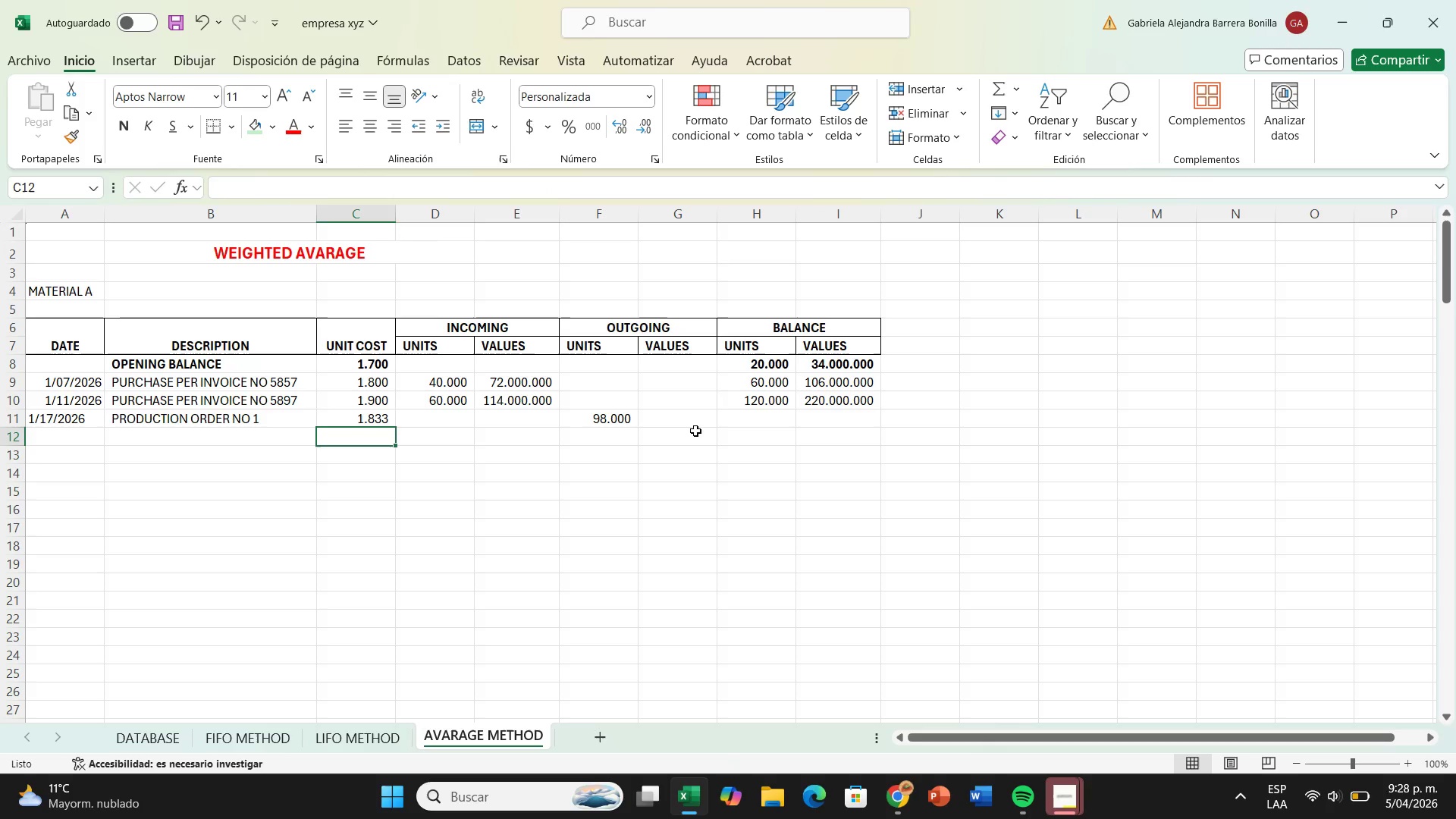 
left_click([675, 410])
 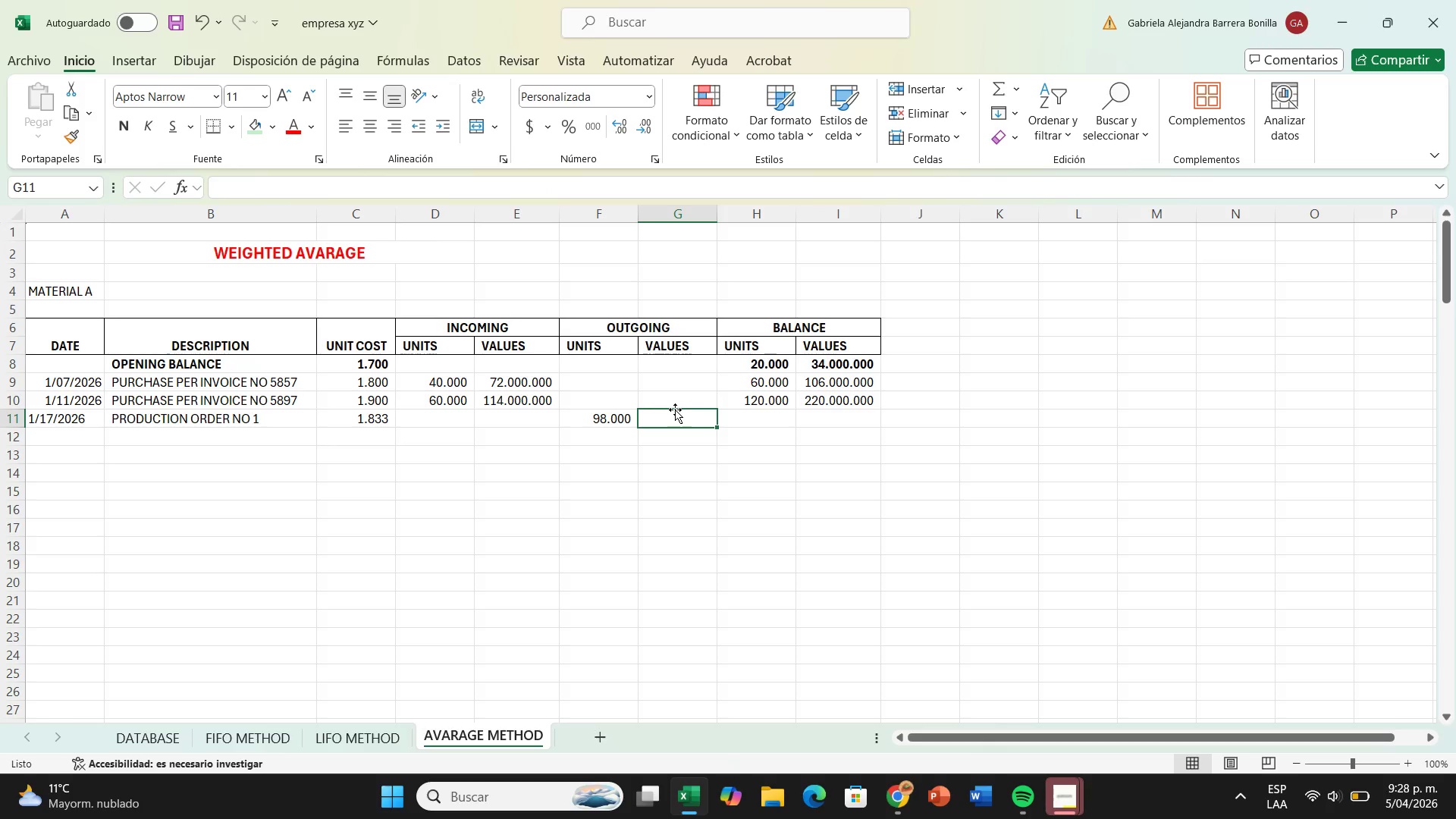 
key(Shift+0)
 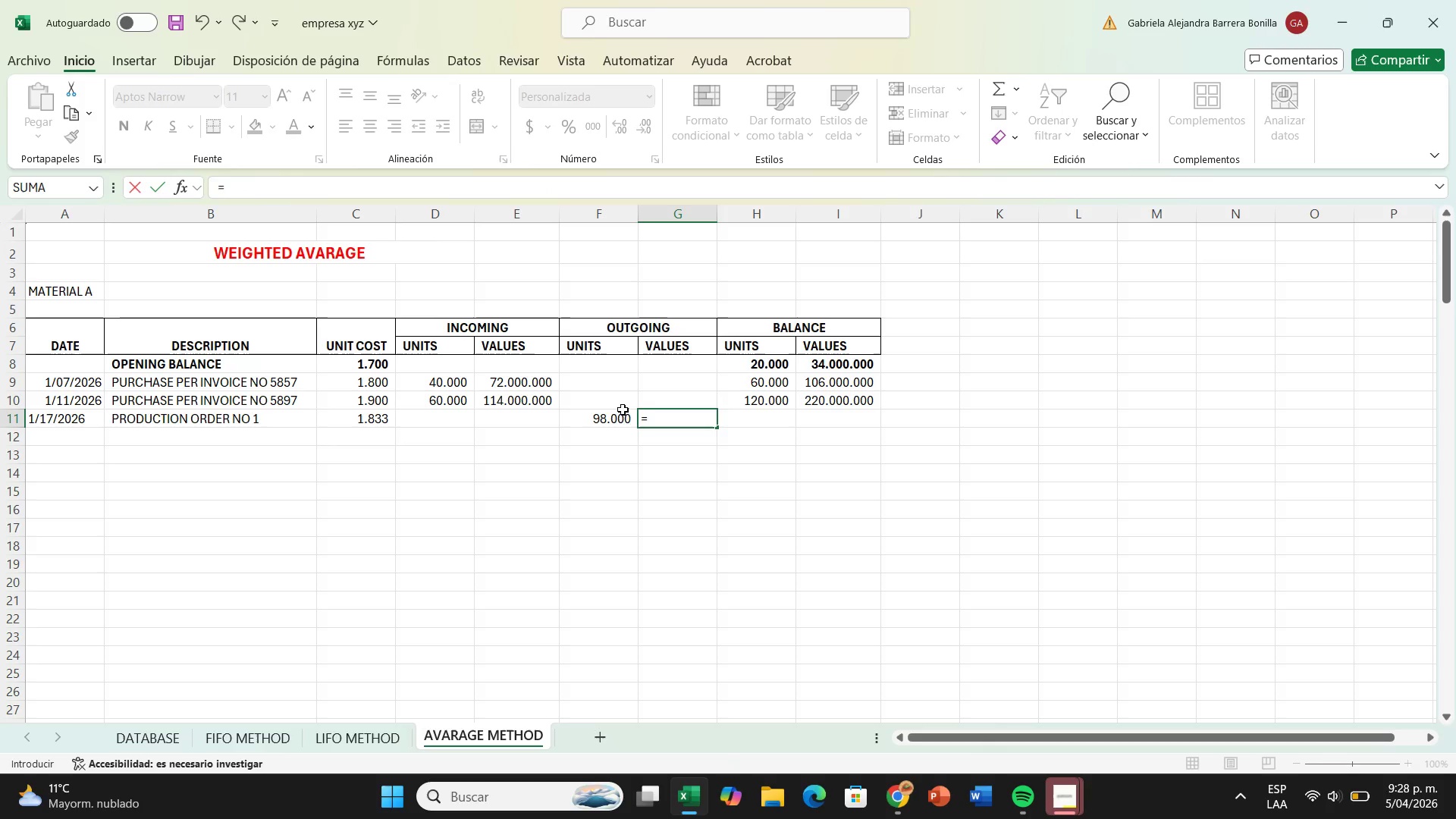 
left_click([627, 421])
 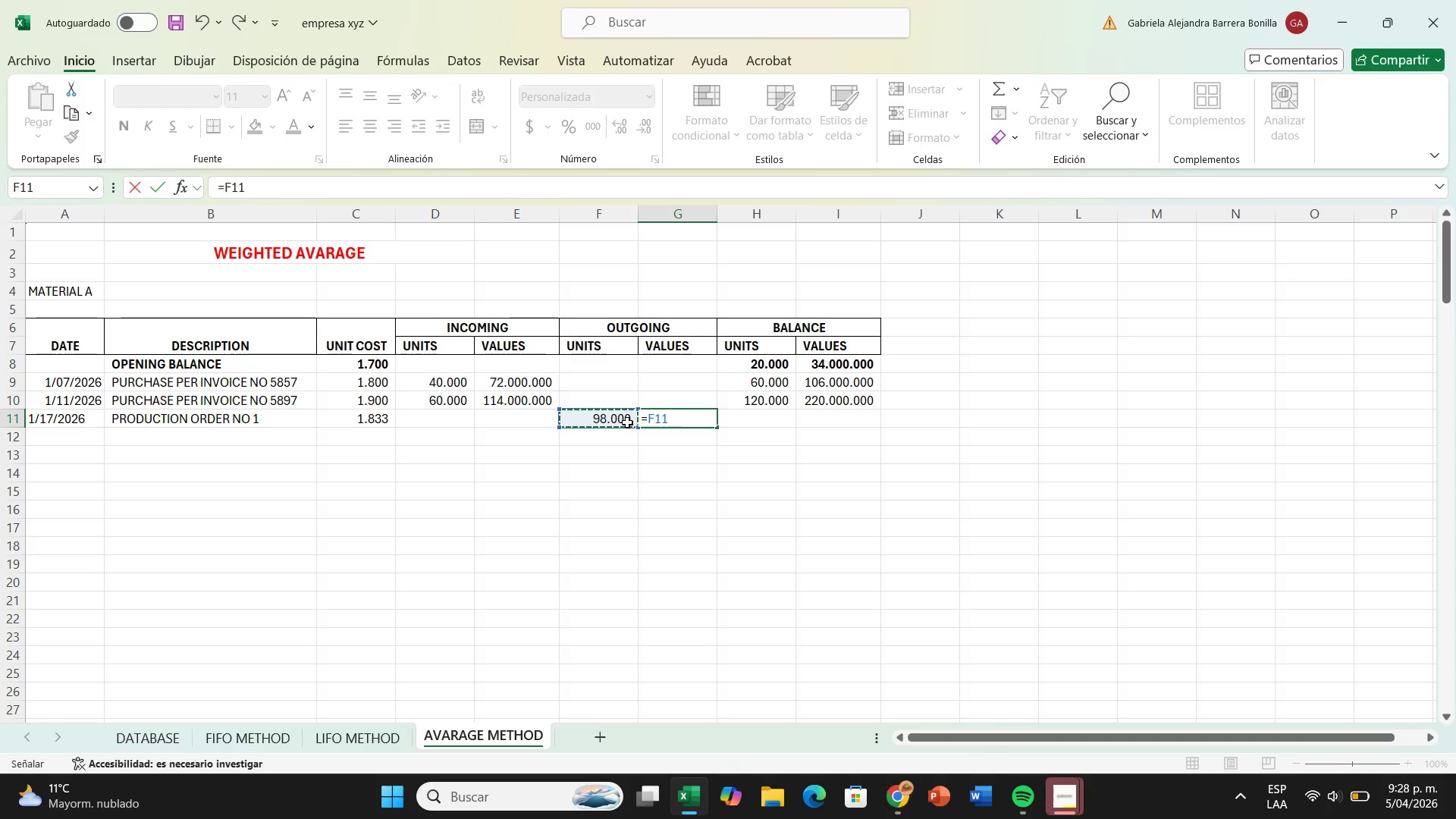 
key(Shift+ShiftRight)
 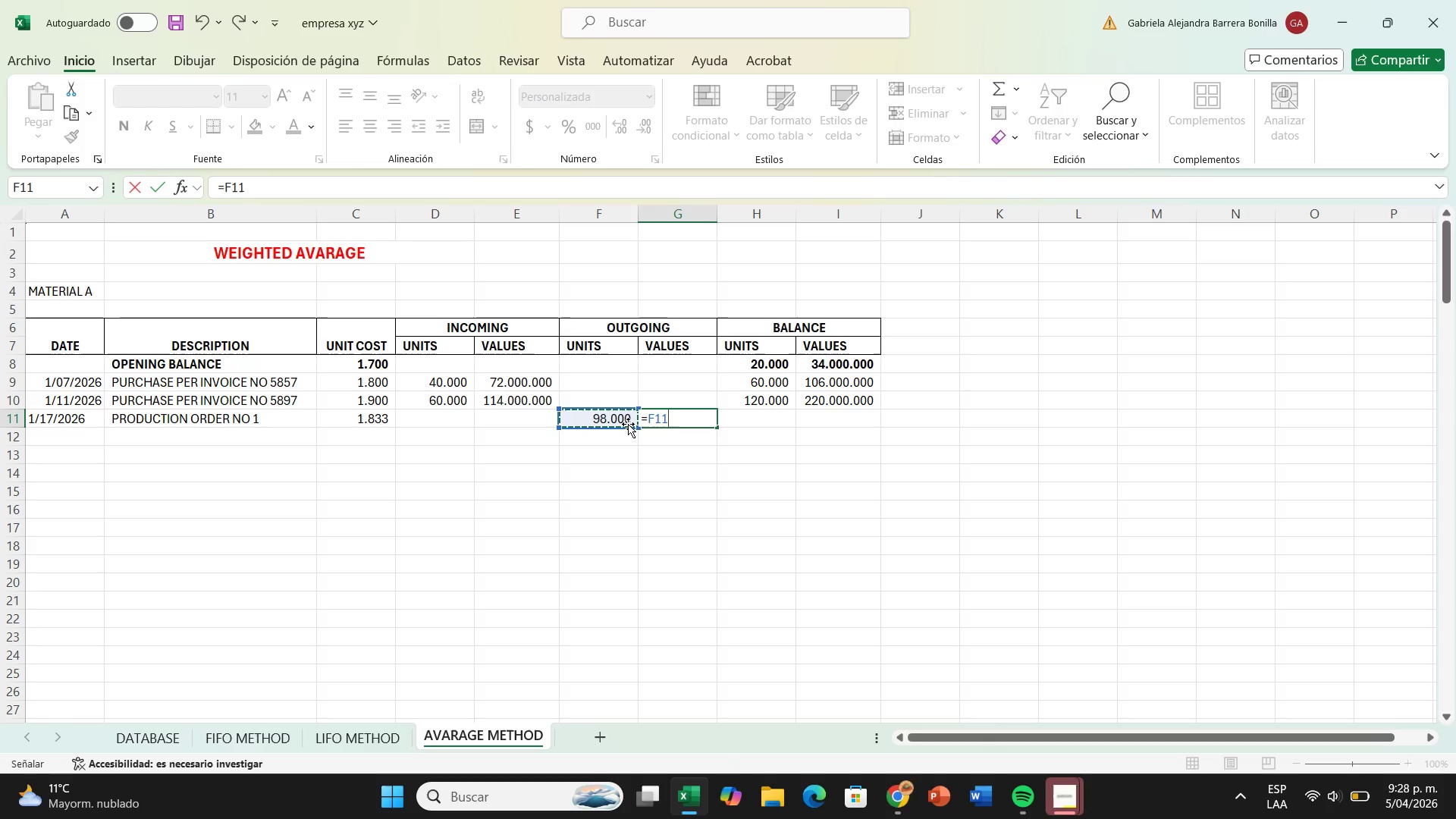 
key(Shift+Equal)
 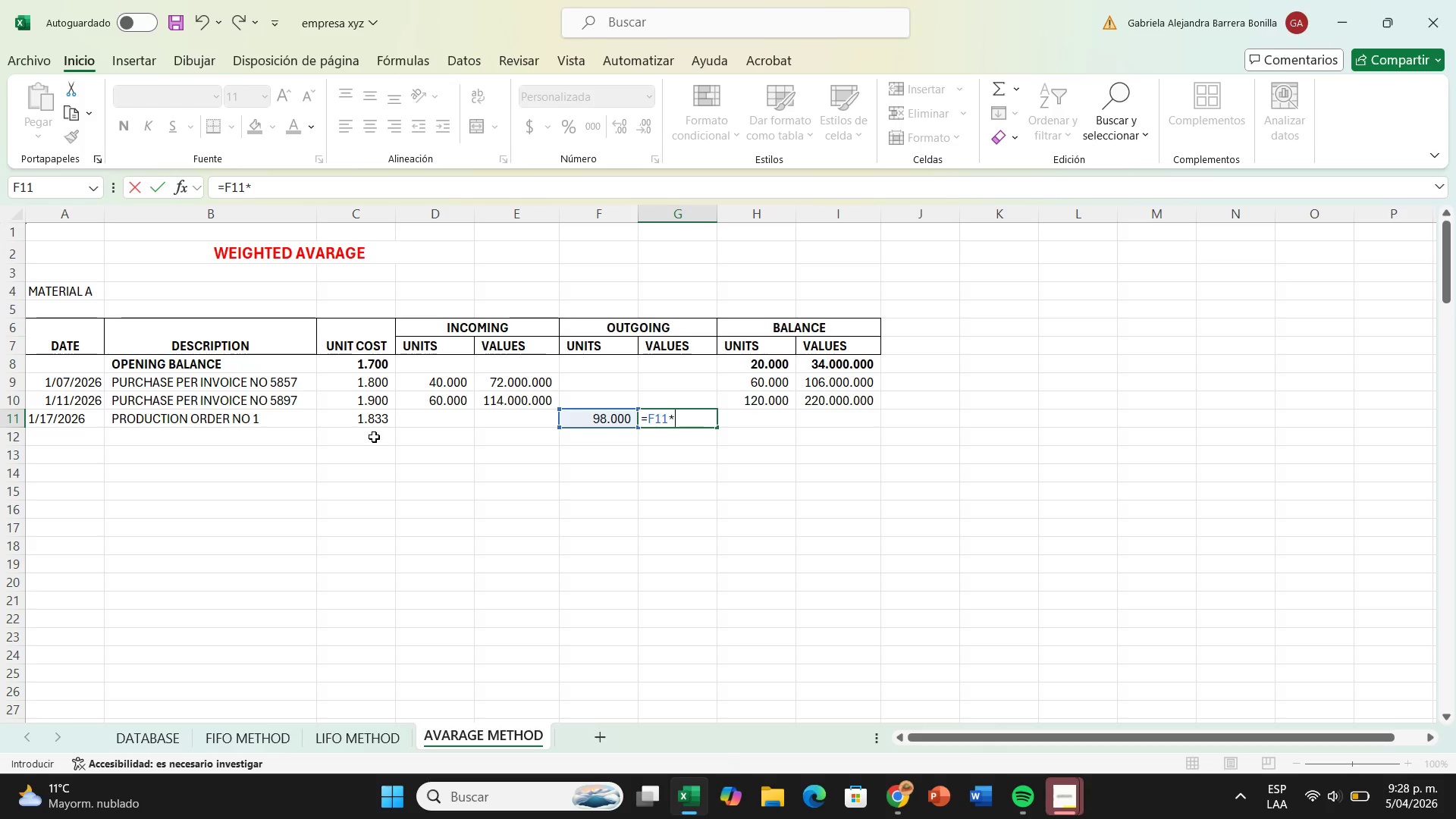 
left_click([374, 425])
 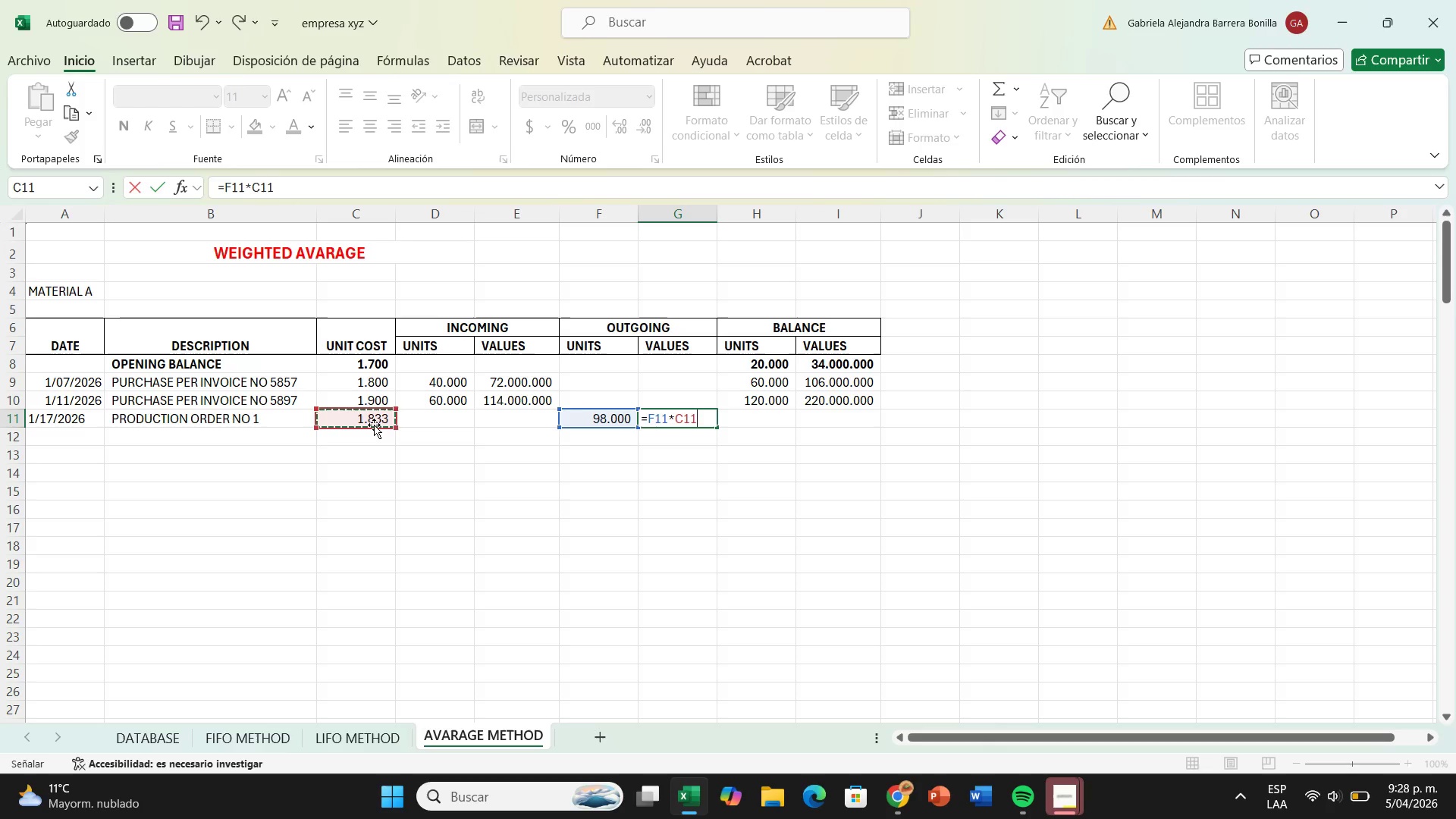 
key(Enter)
 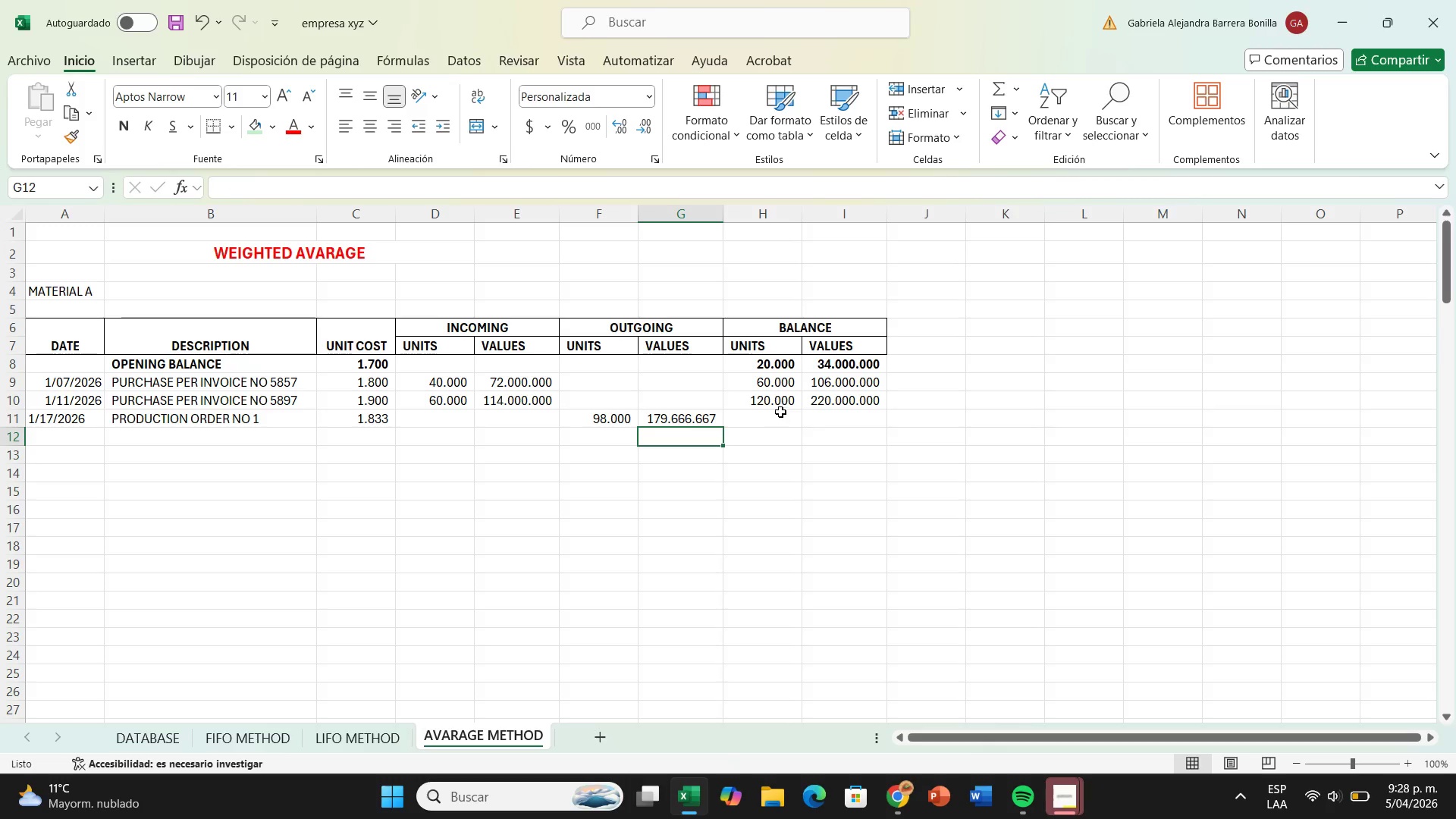 
left_click([782, 411])
 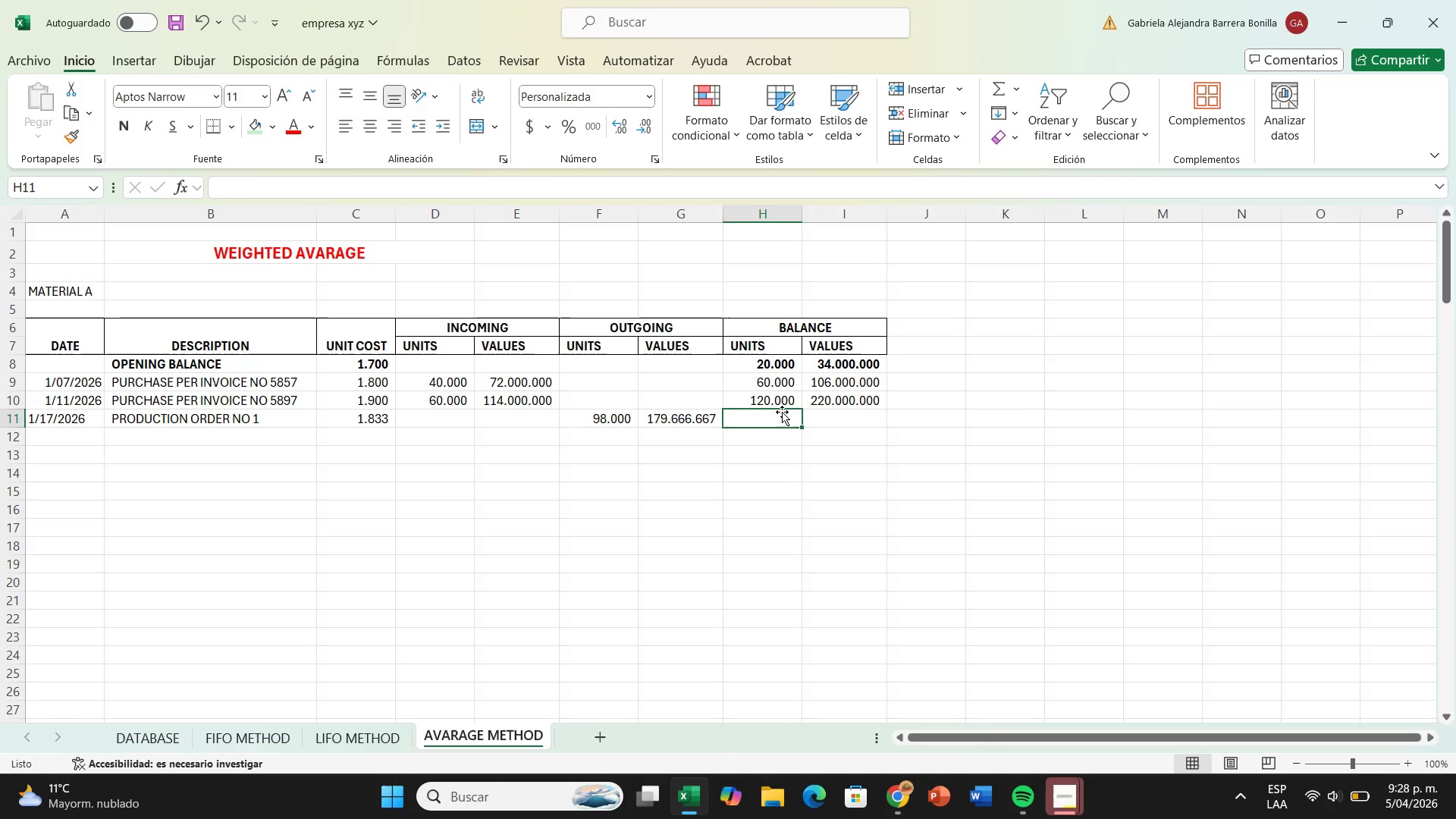 
key(Shift+ShiftRight)
 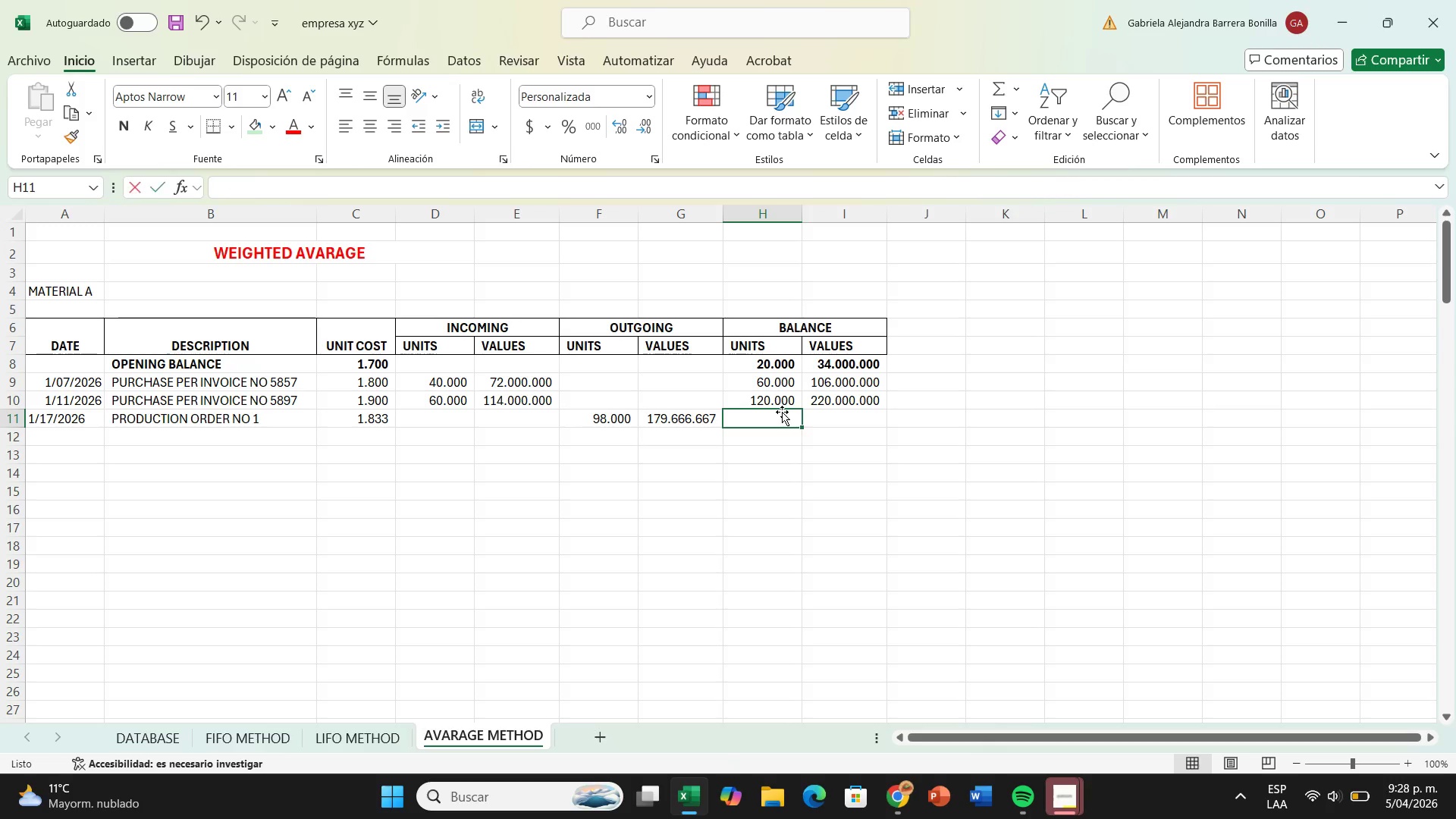 
key(Shift+0)
 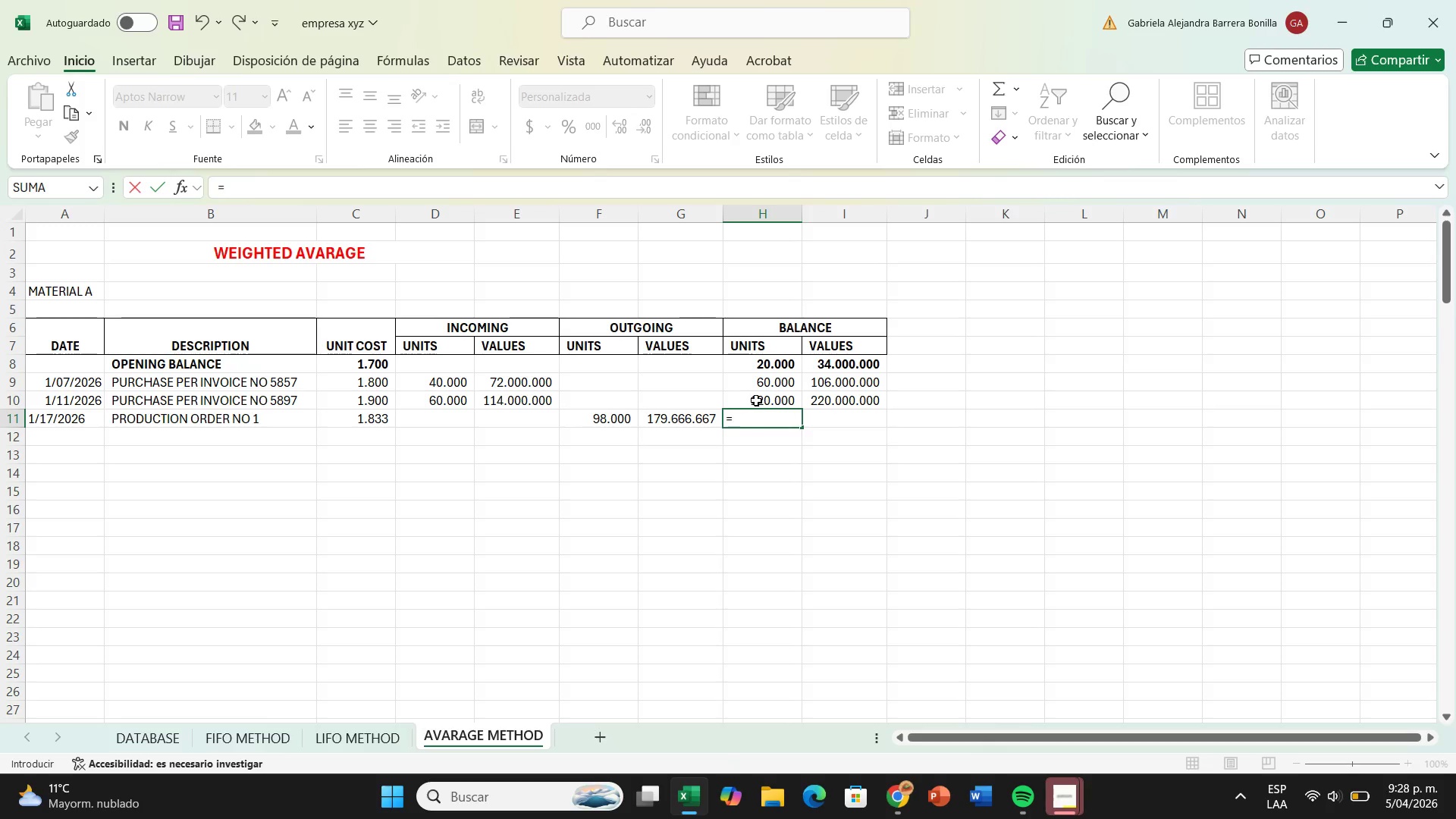 
left_click([756, 400])
 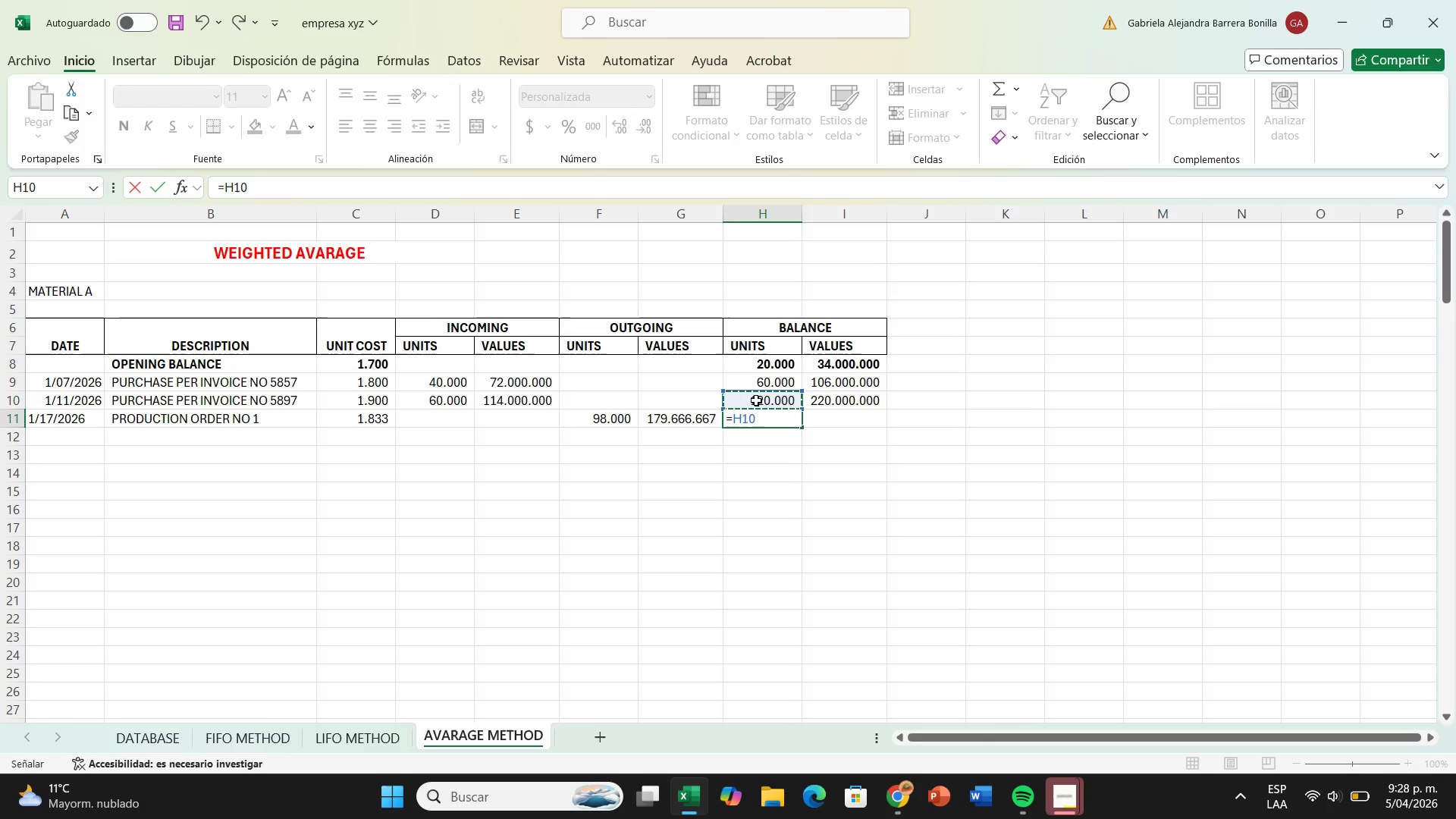 
key(Equal)
 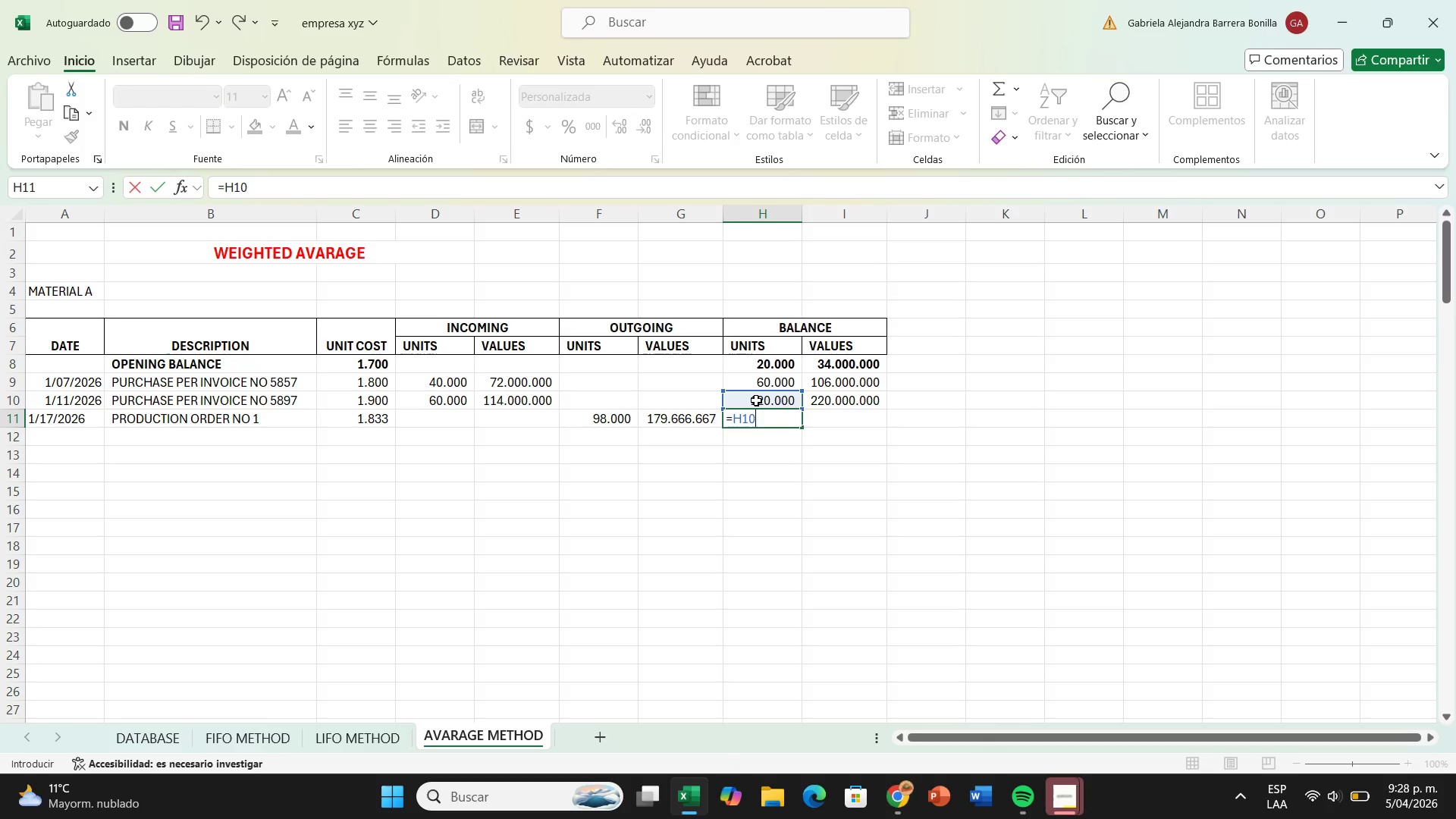 
key(Backspace)
 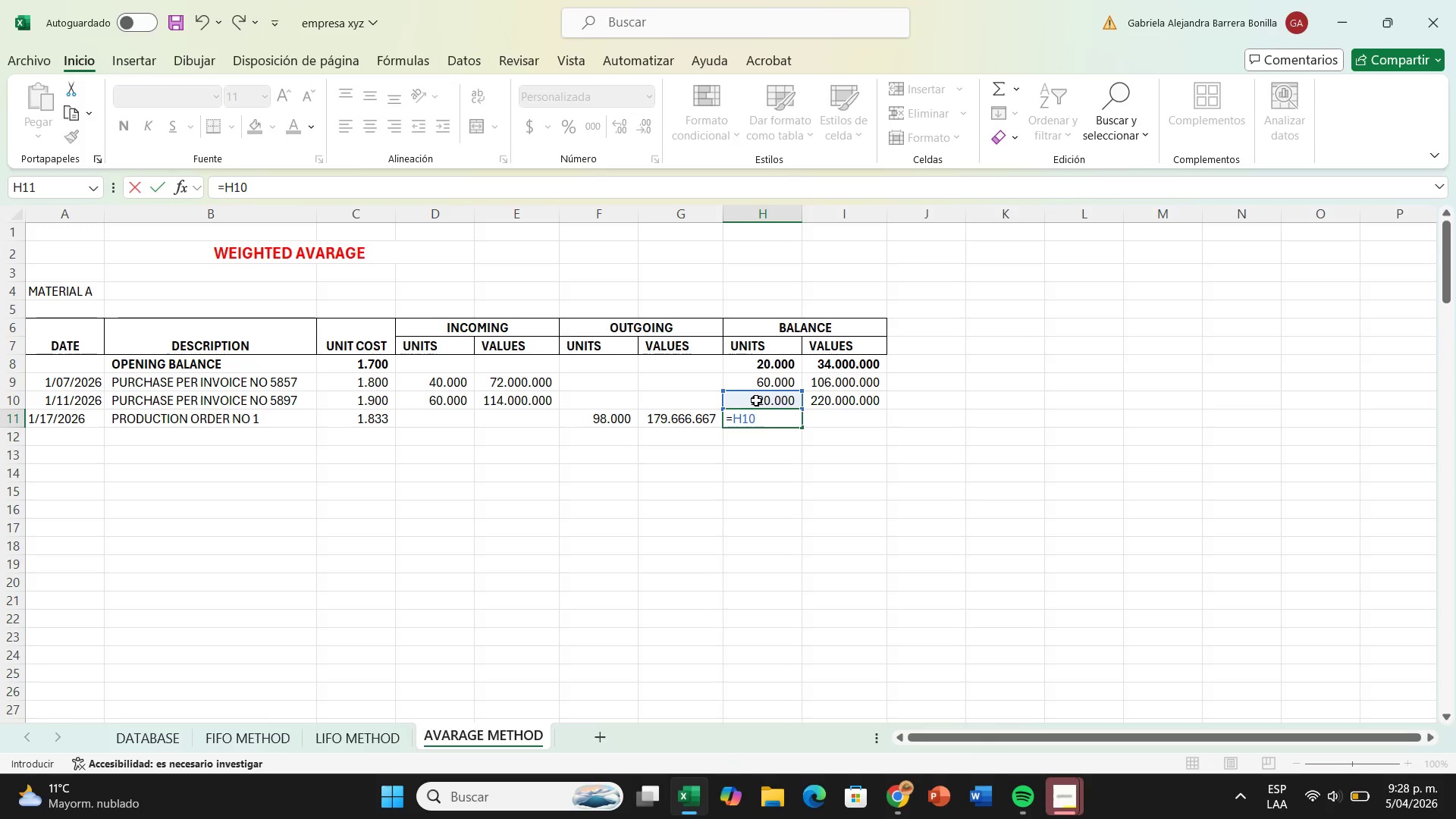 
key(Minus)
 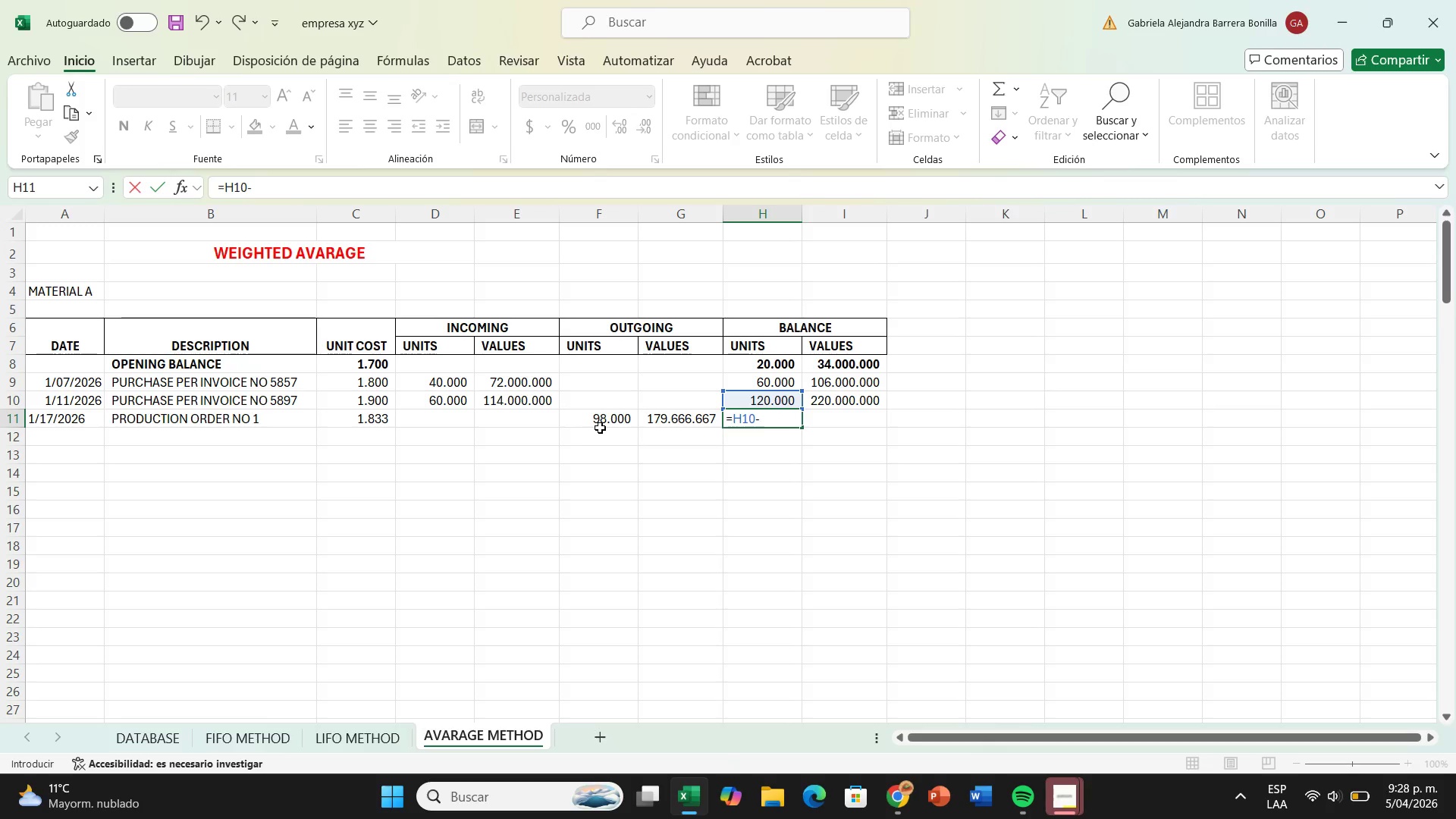 
left_click([601, 424])
 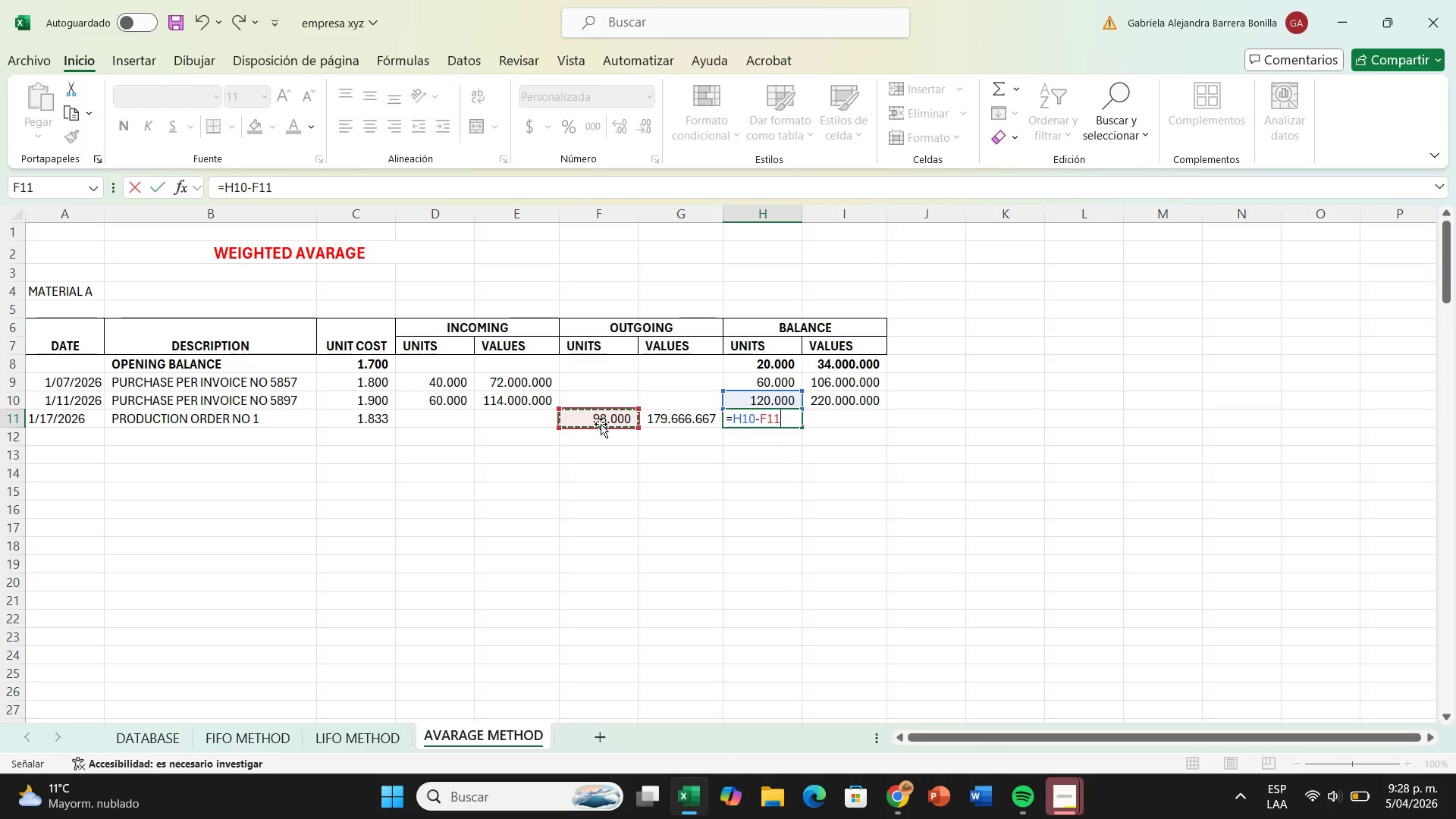 
key(Enter)
 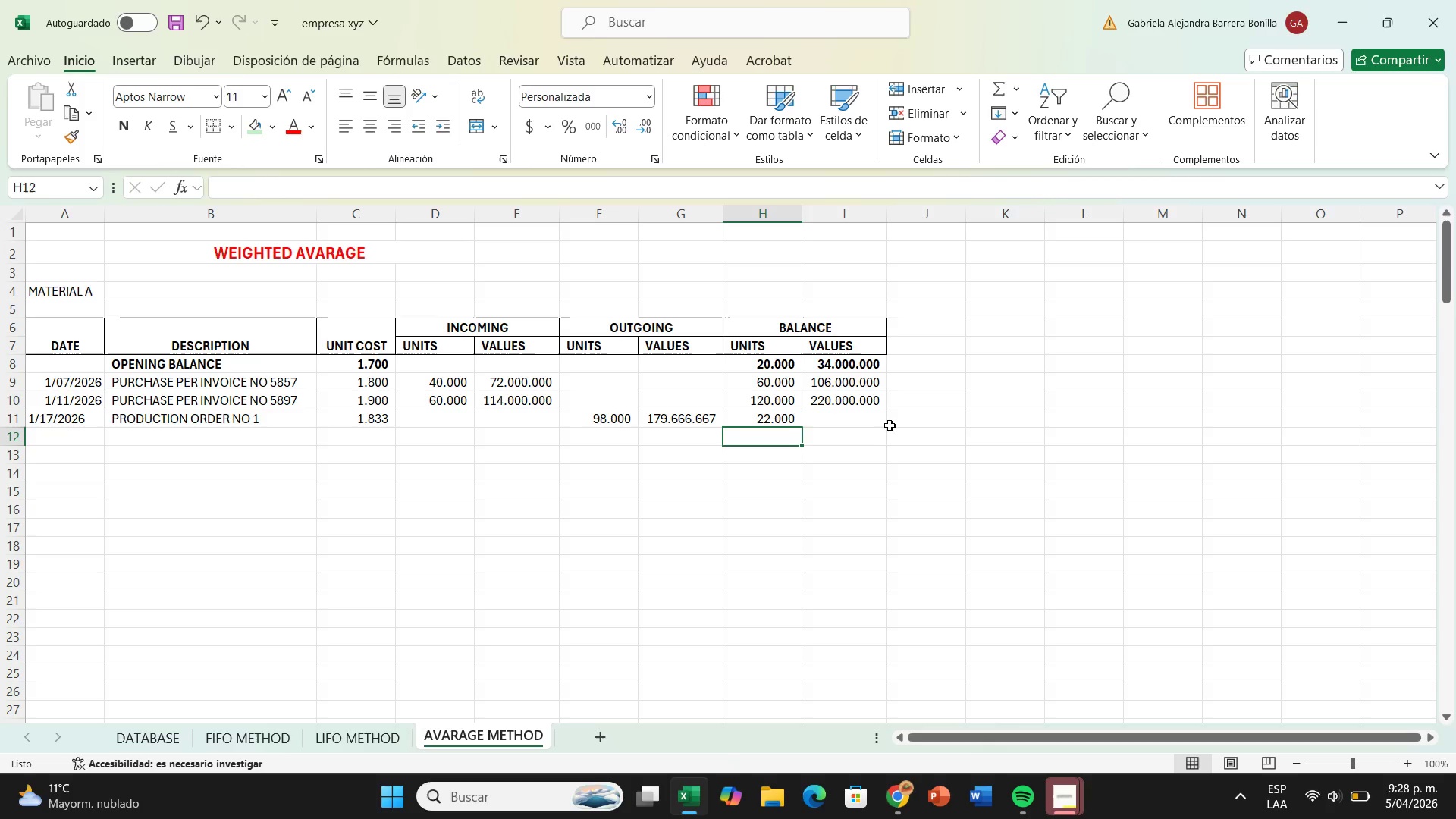 
left_click([882, 422])
 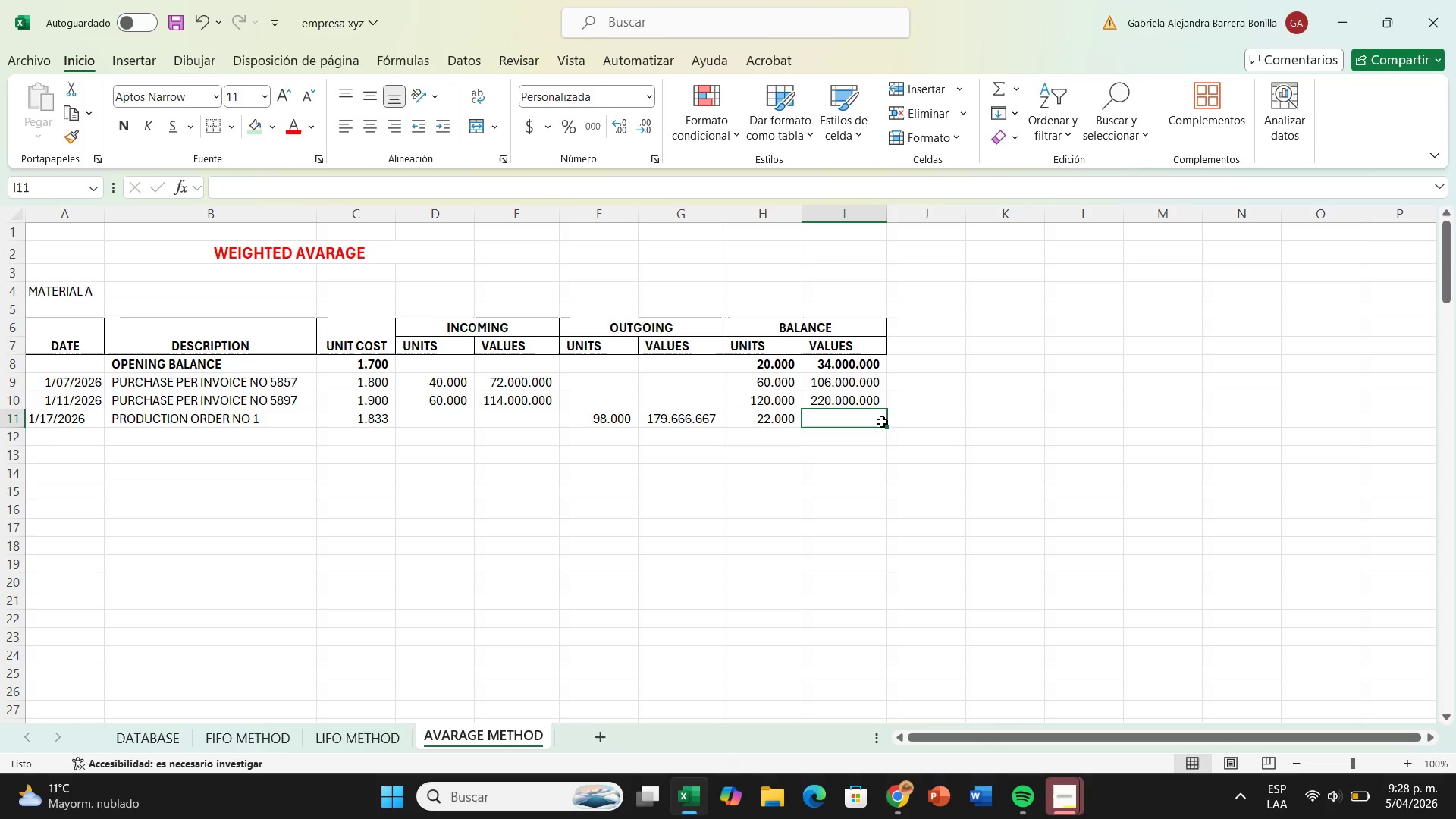 
key(Shift+ShiftRight)
 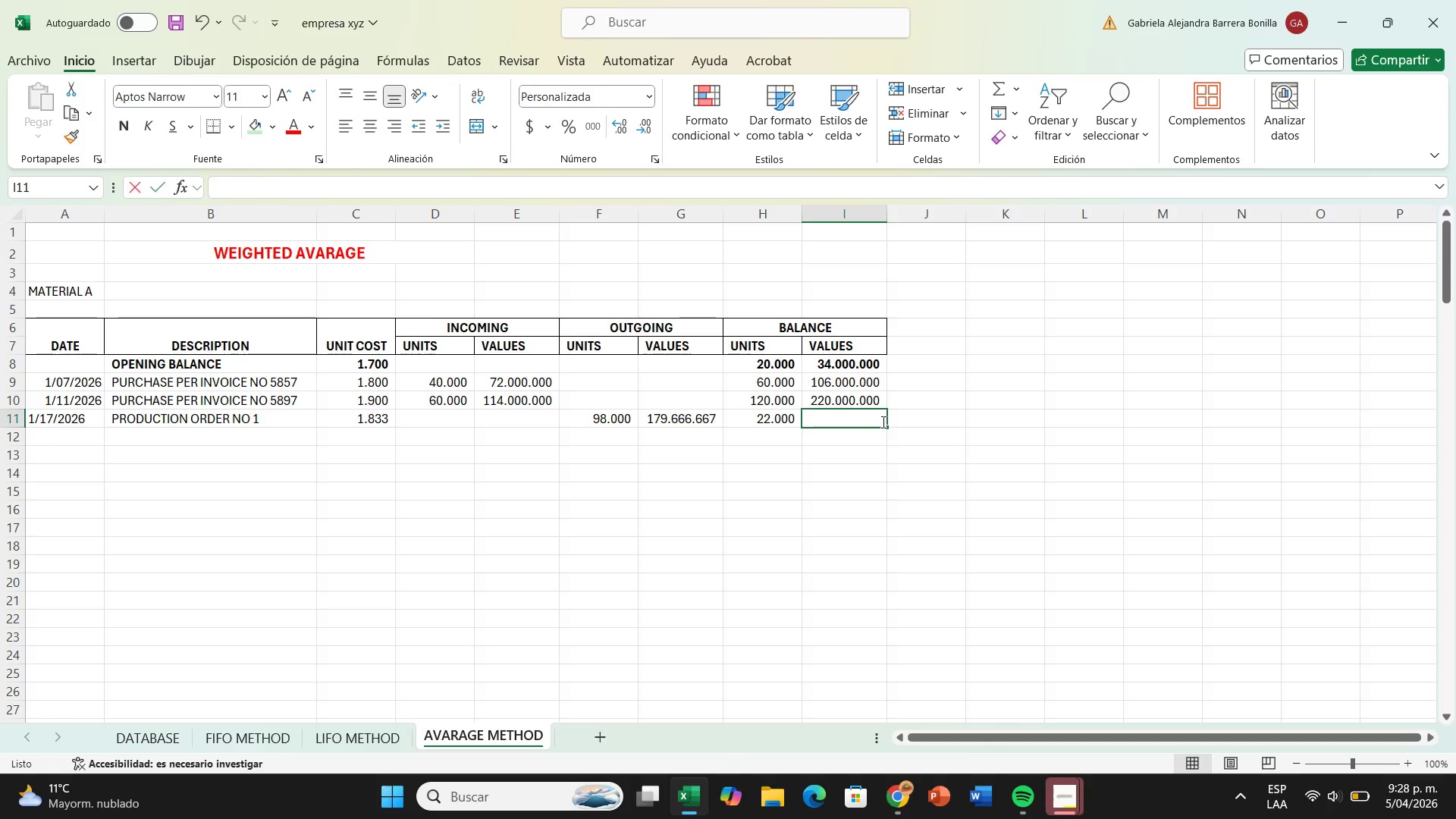 
key(Shift+0)
 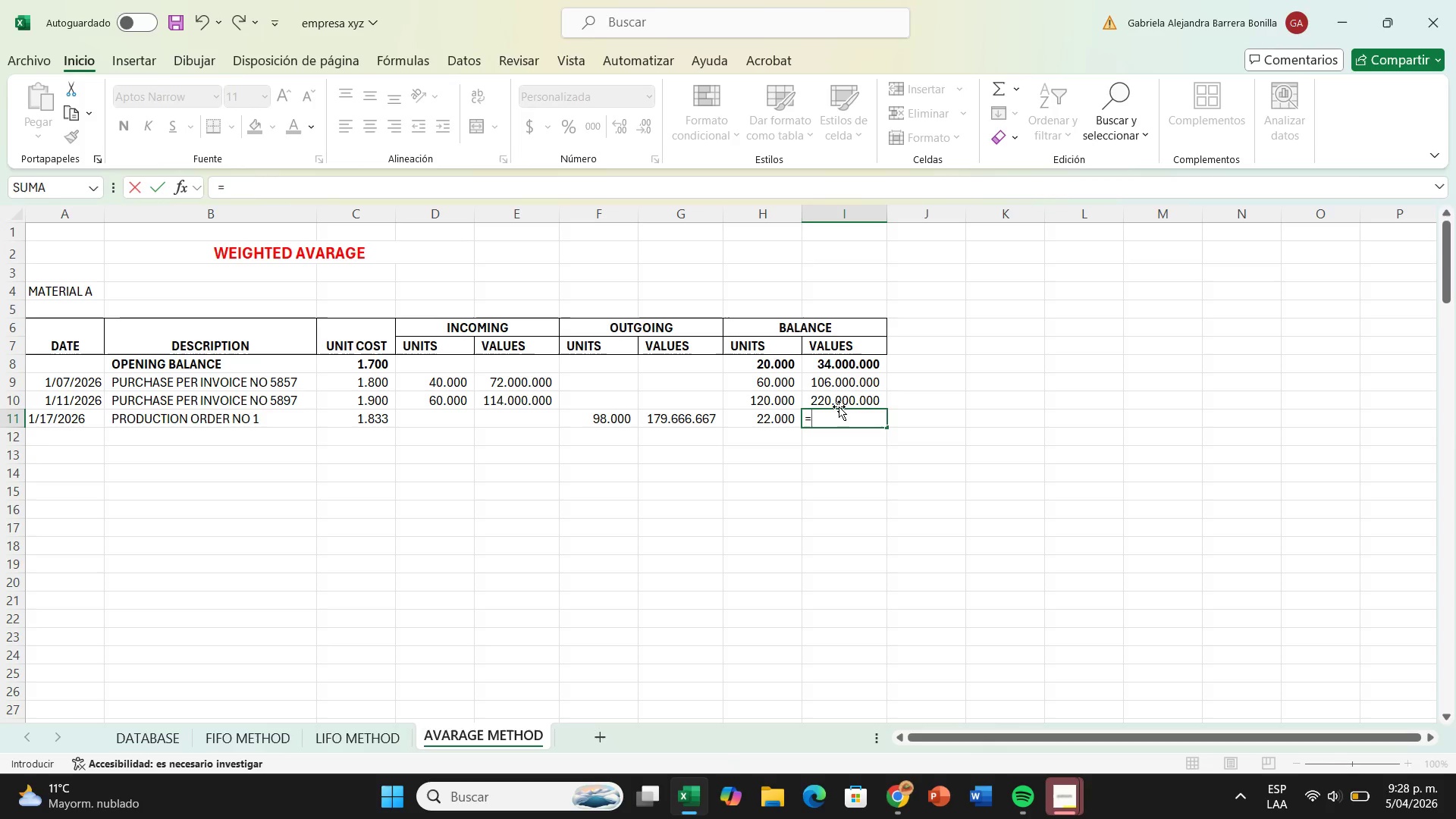 
left_click([843, 397])
 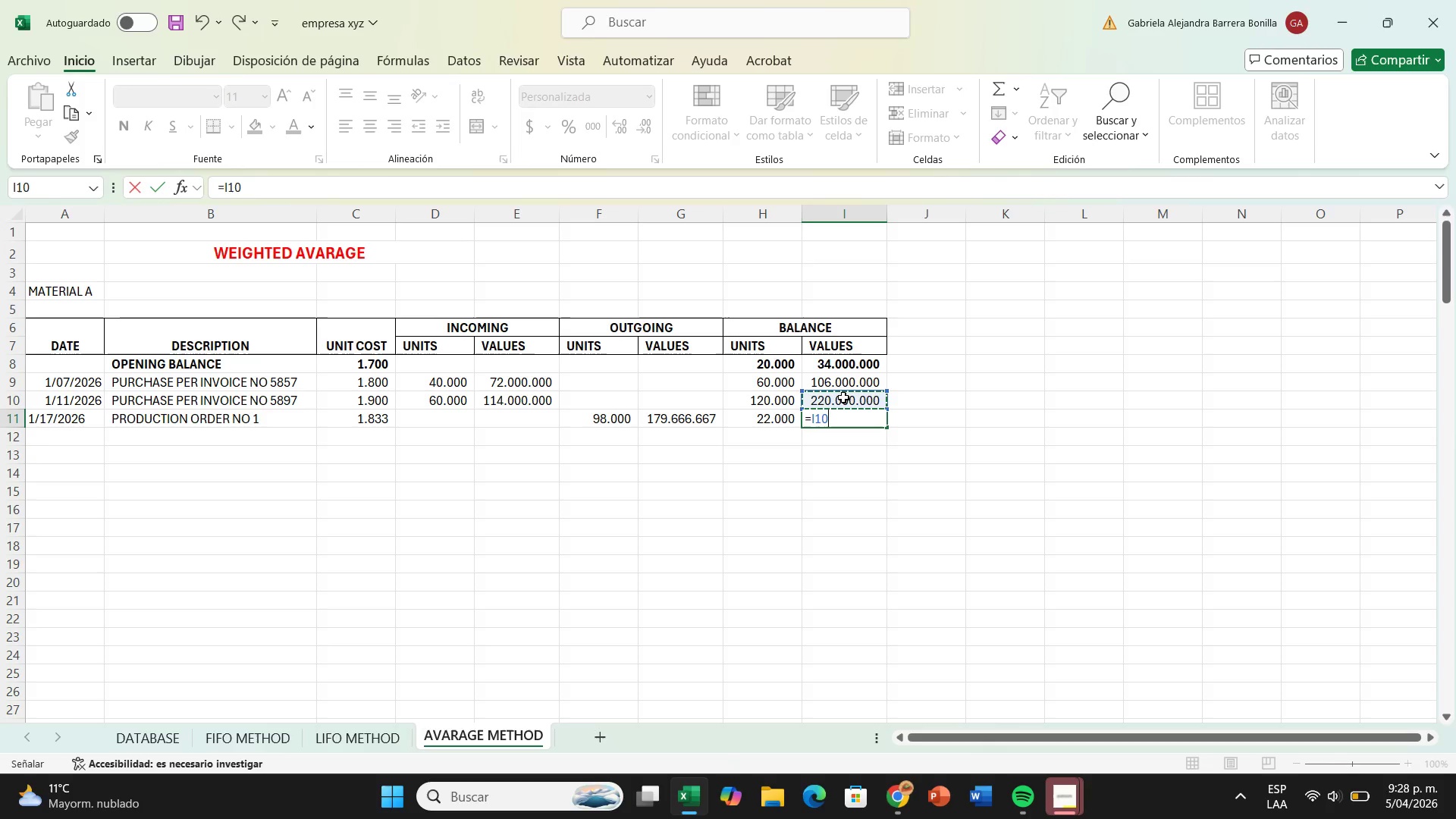 
key(Minus)
 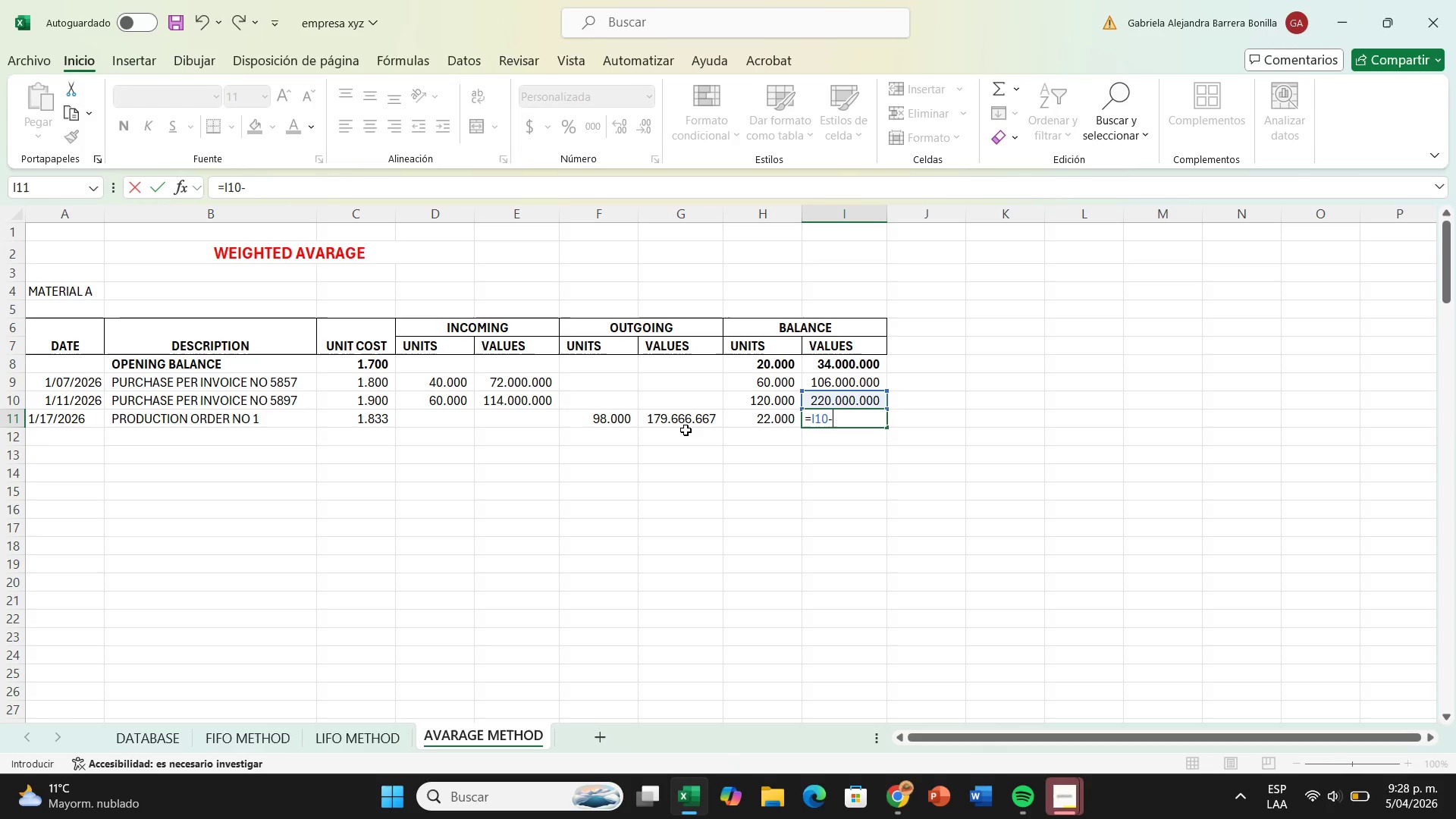 
left_click([683, 416])
 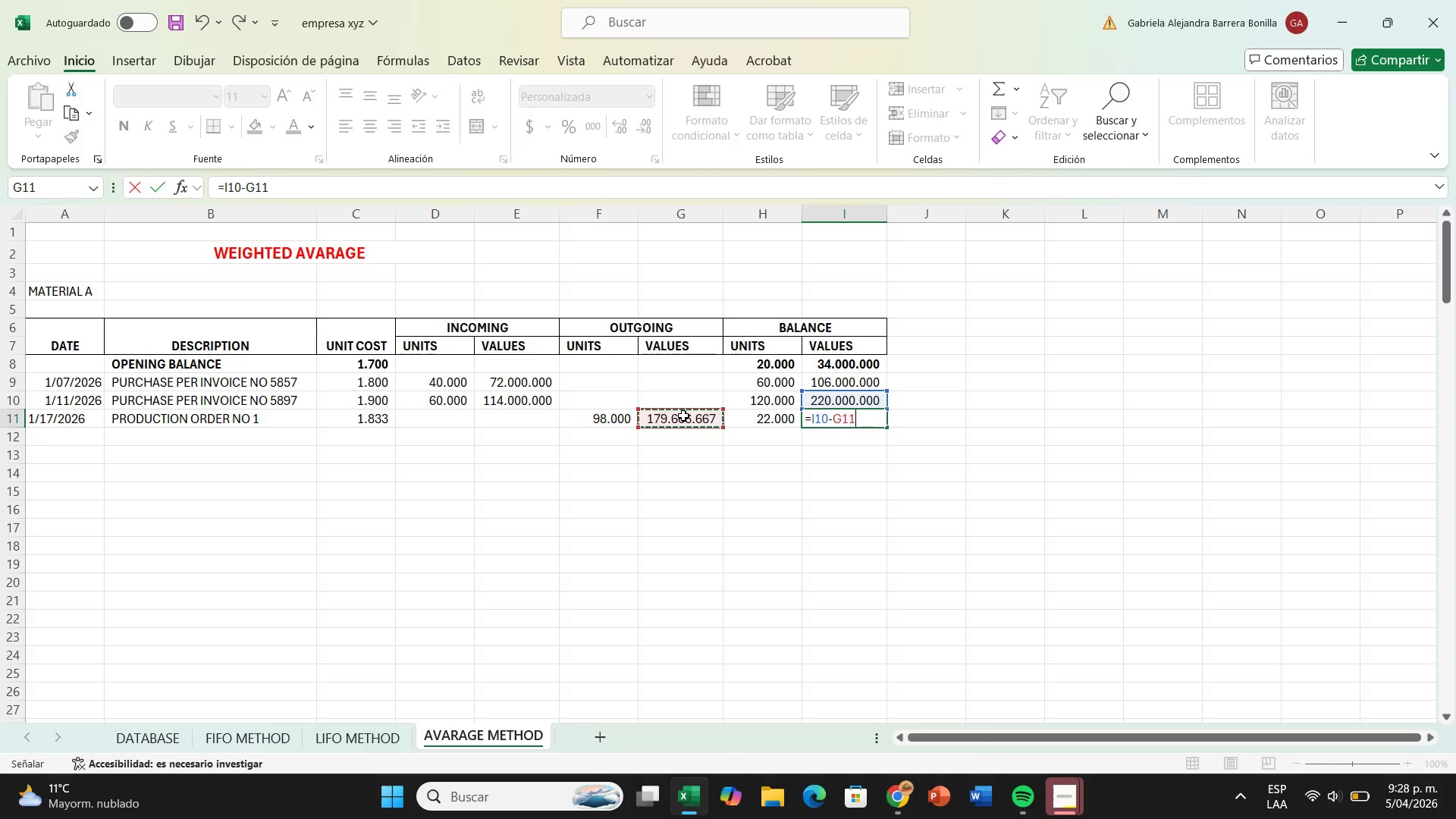 
key(Enter)
 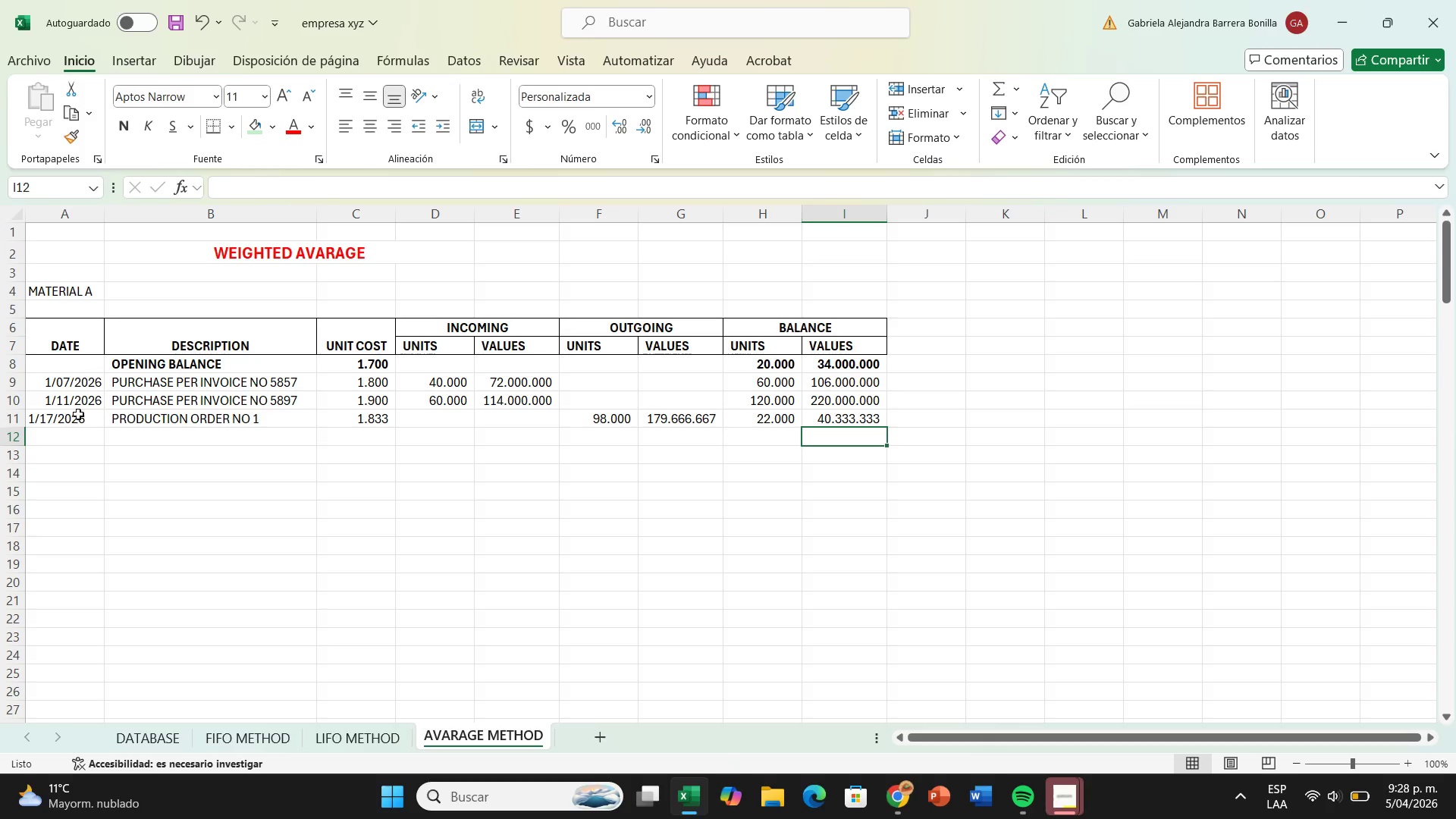 
left_click([74, 441])
 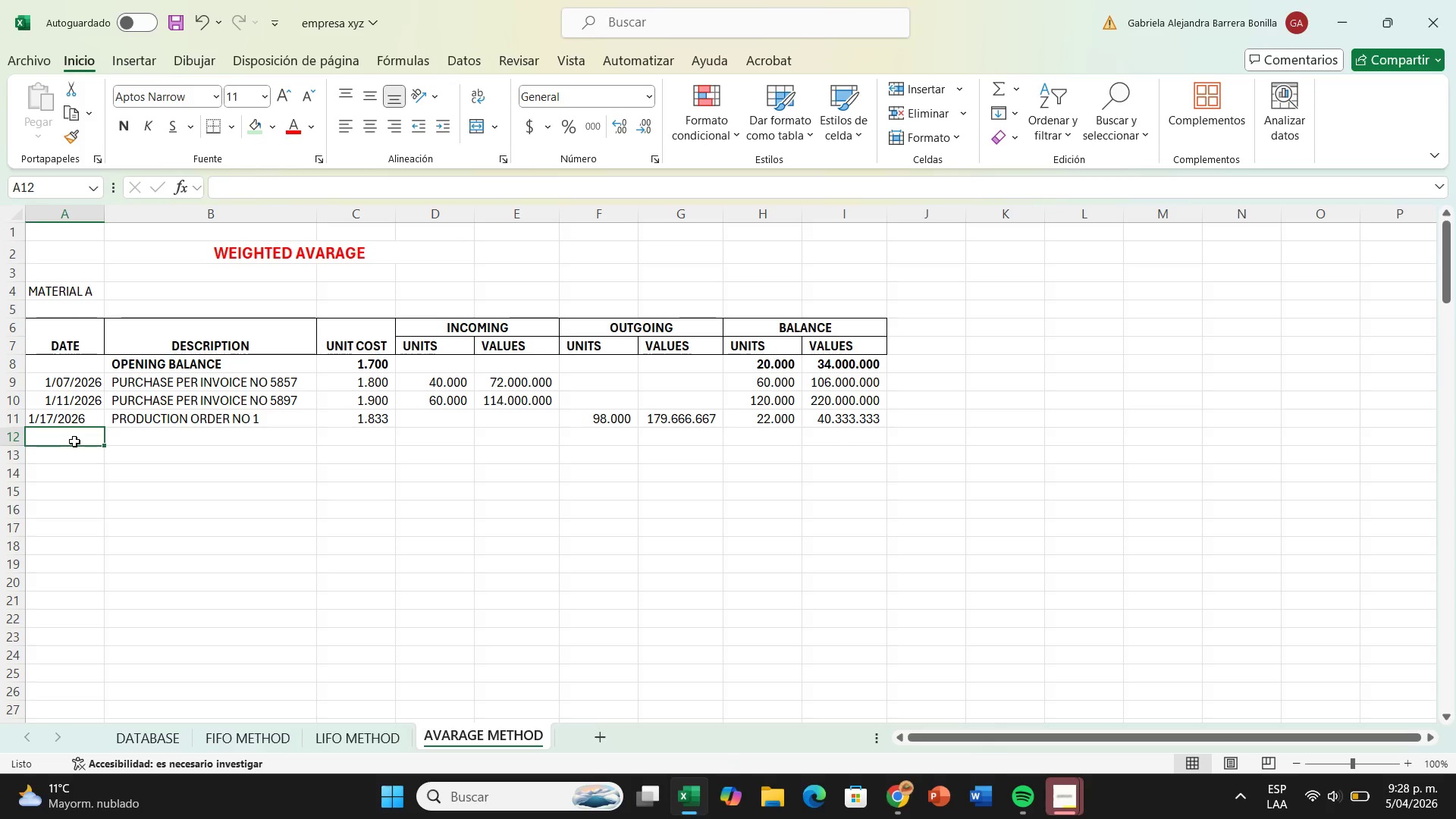 
type(1&19&2026)
 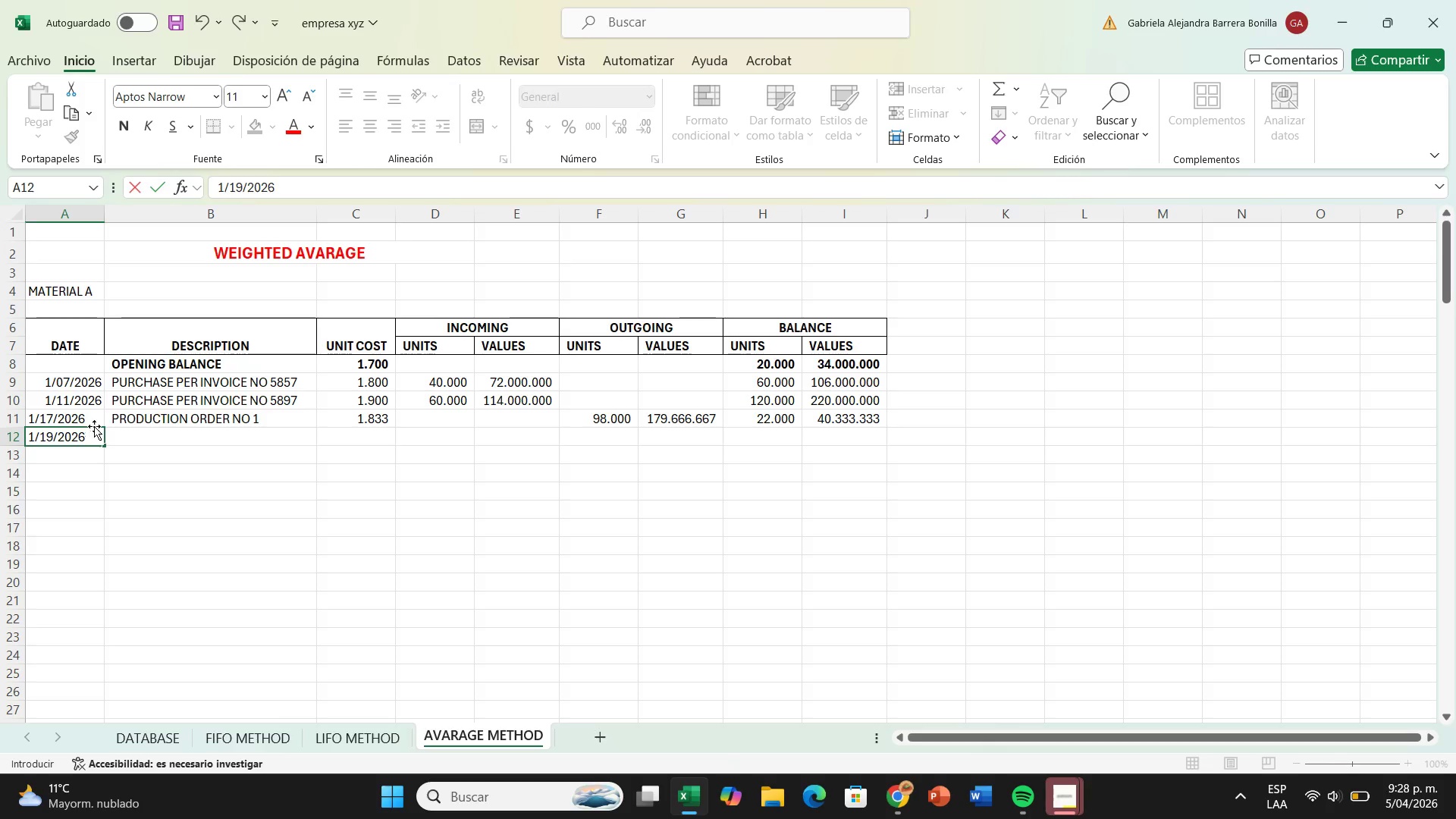 
left_click([149, 441])
 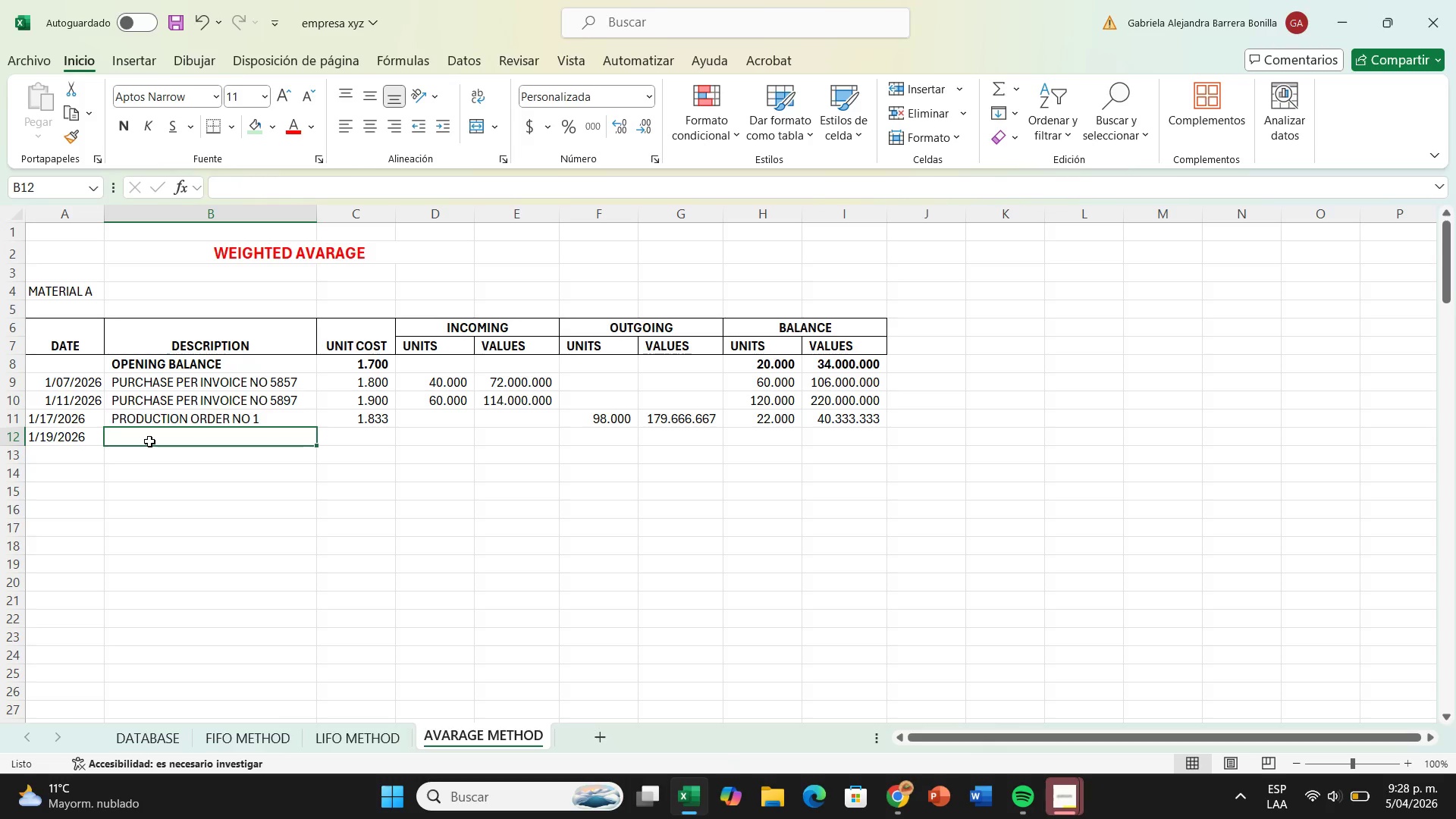 
type(purchase per invoice no )
 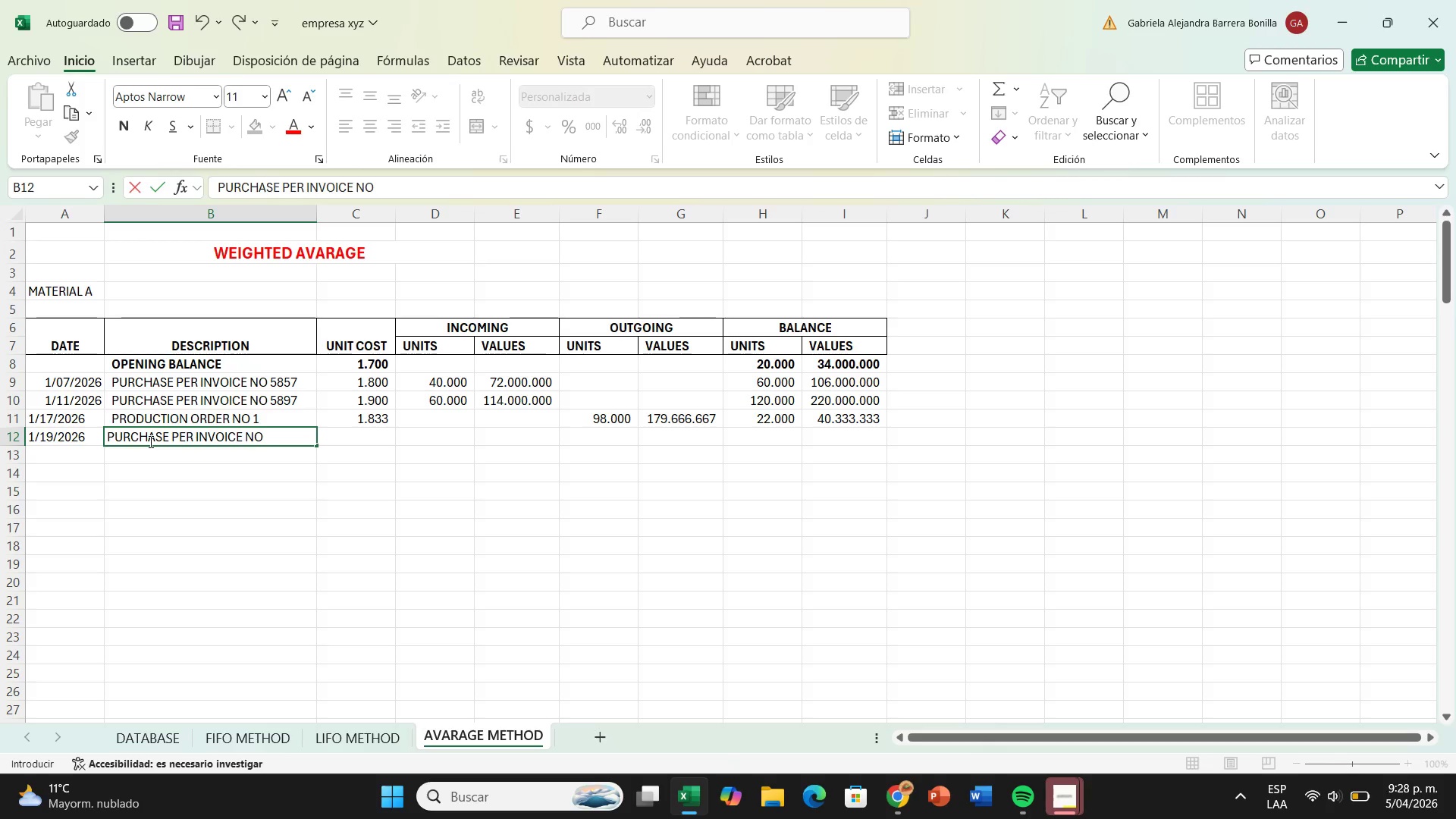 
type(5915)
 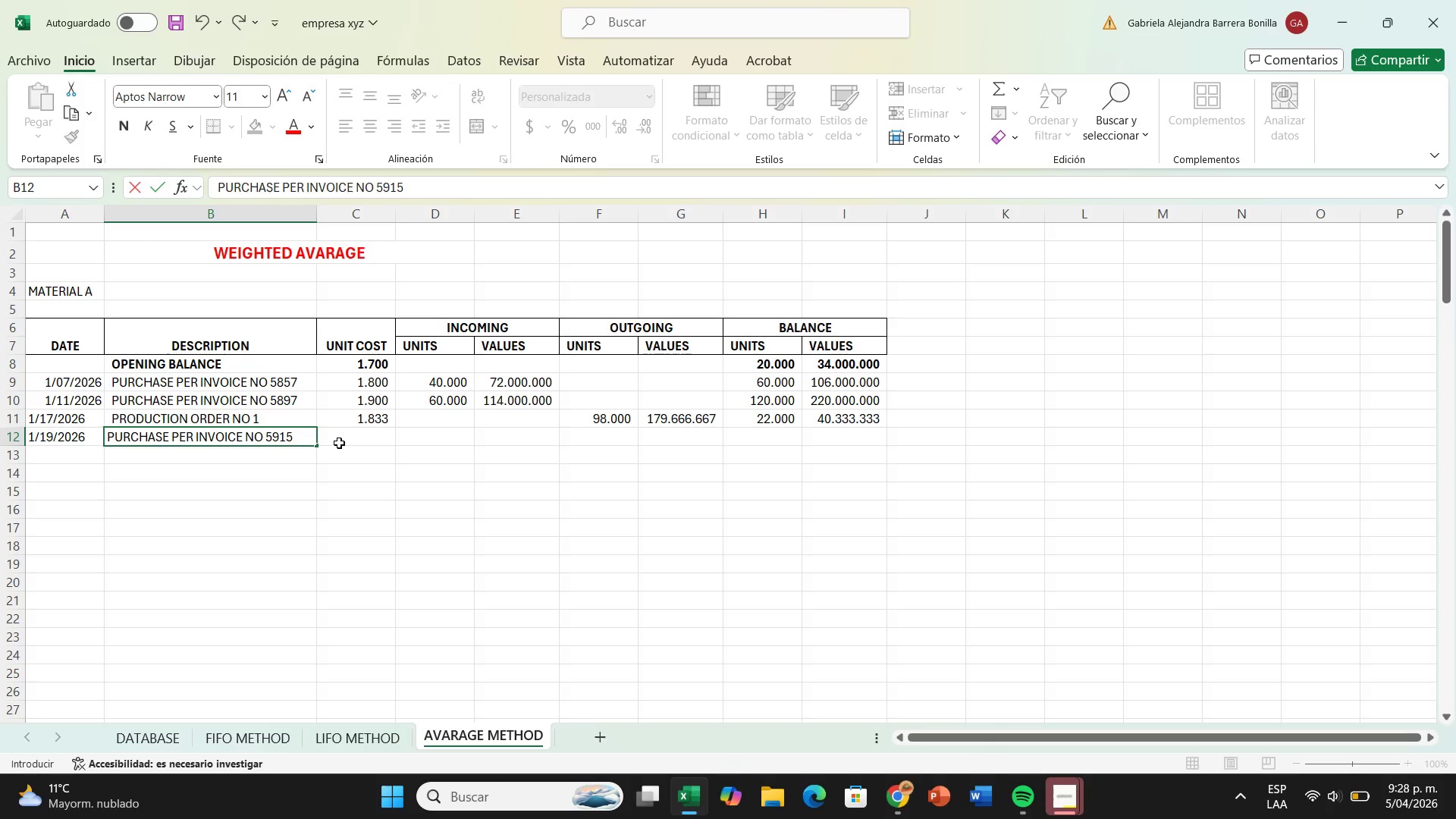 
key(Enter)
 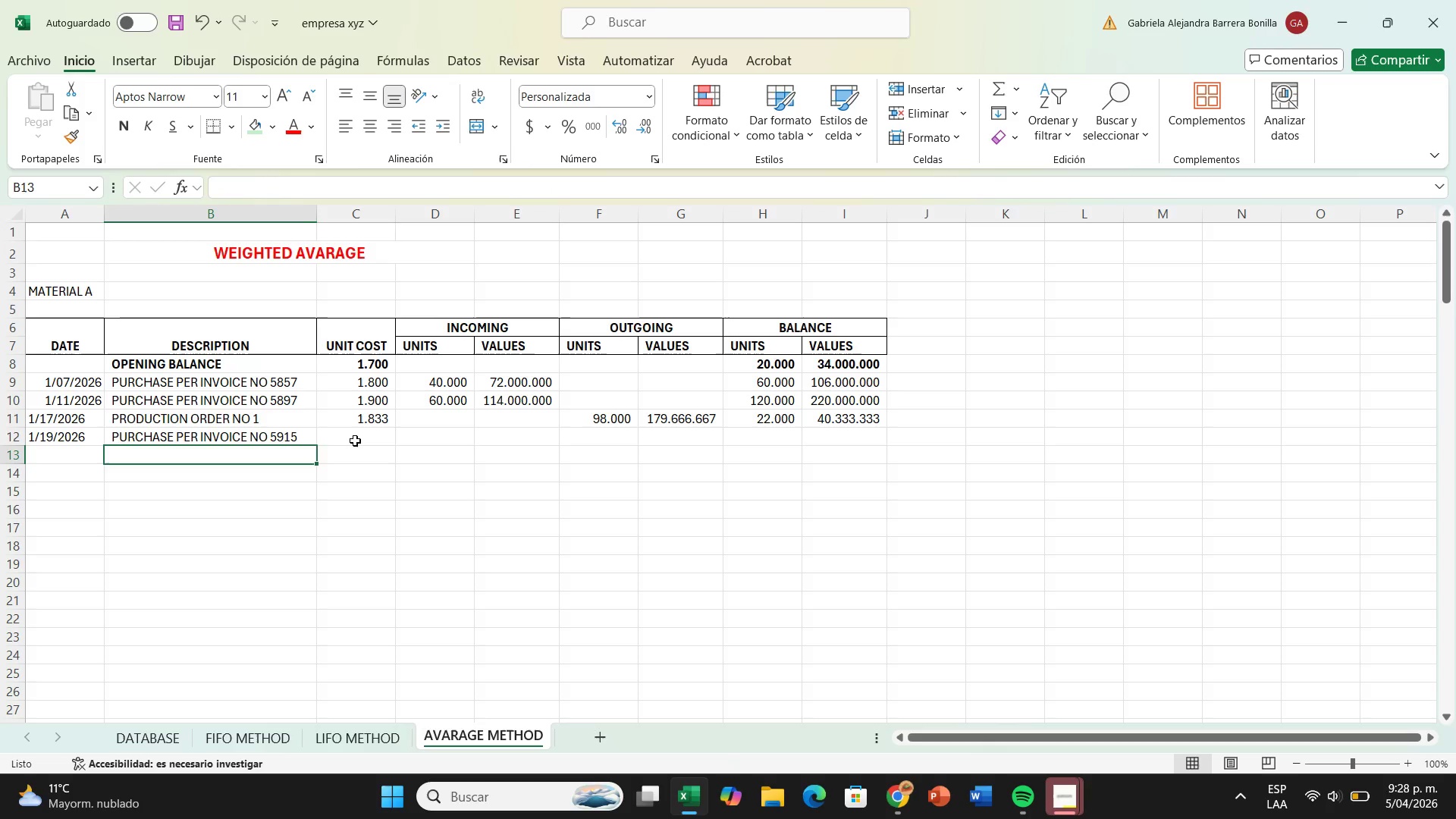 
left_click([355, 441])
 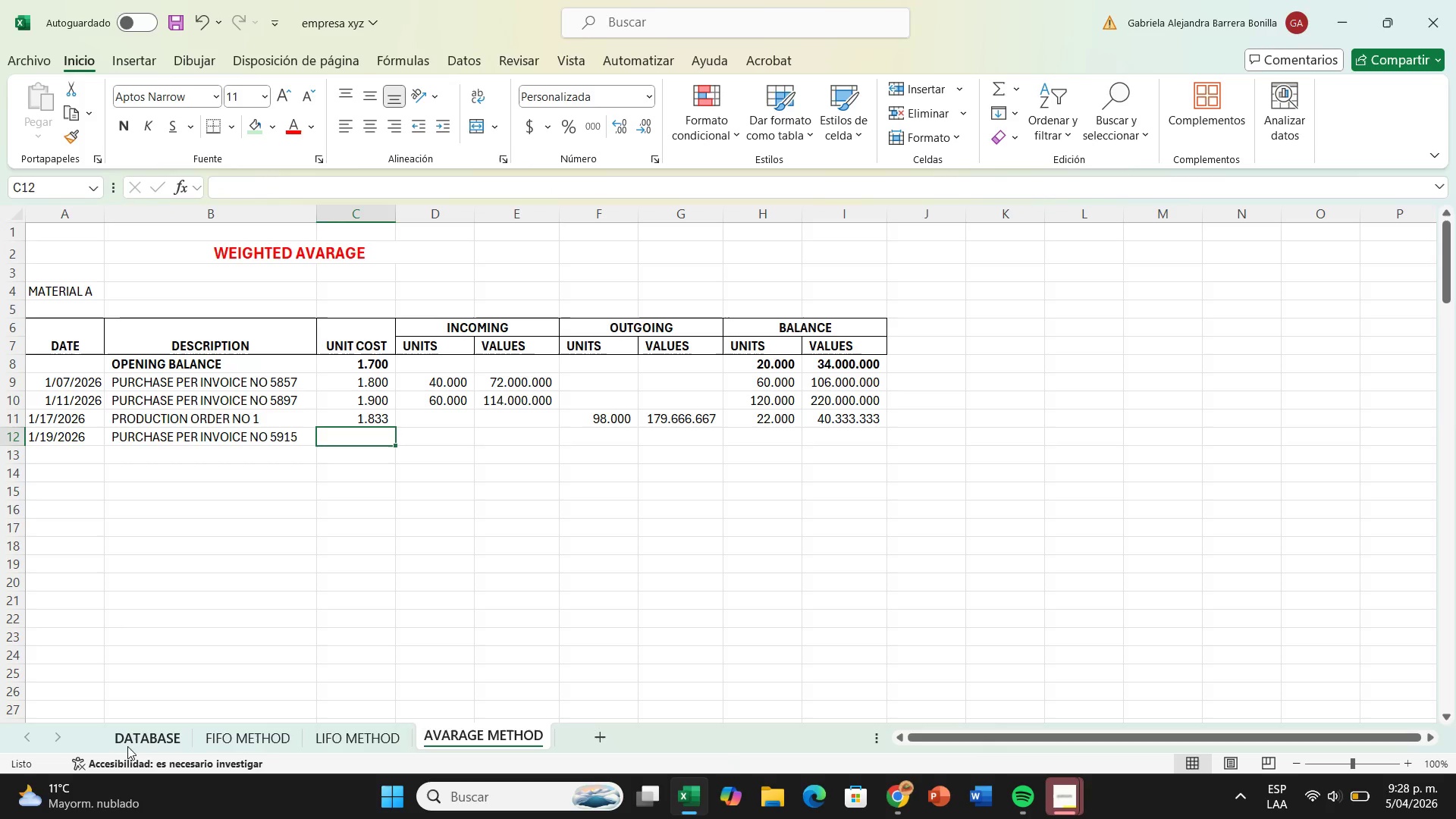 
left_click([127, 744])
 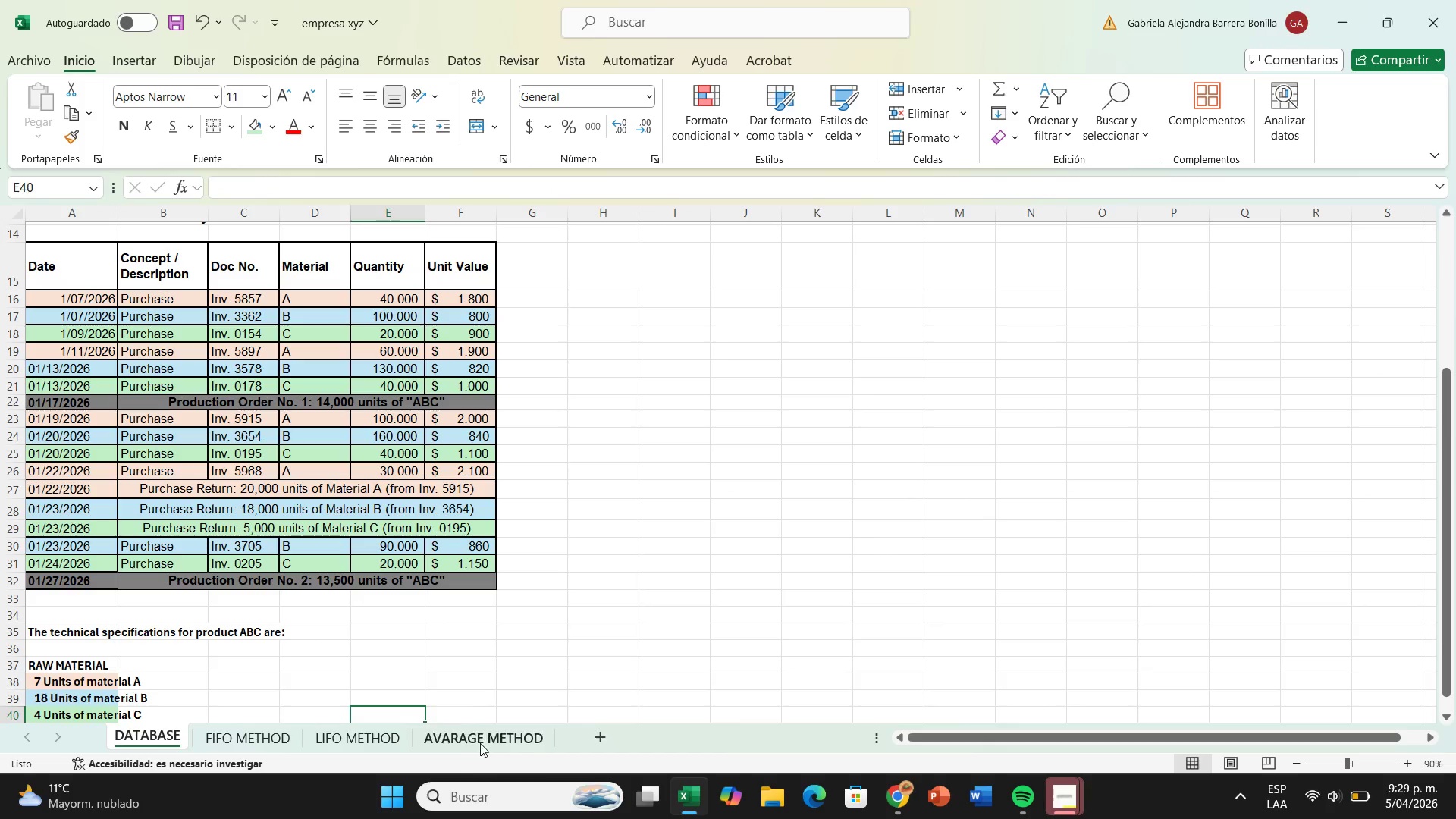 
left_click([494, 735])
 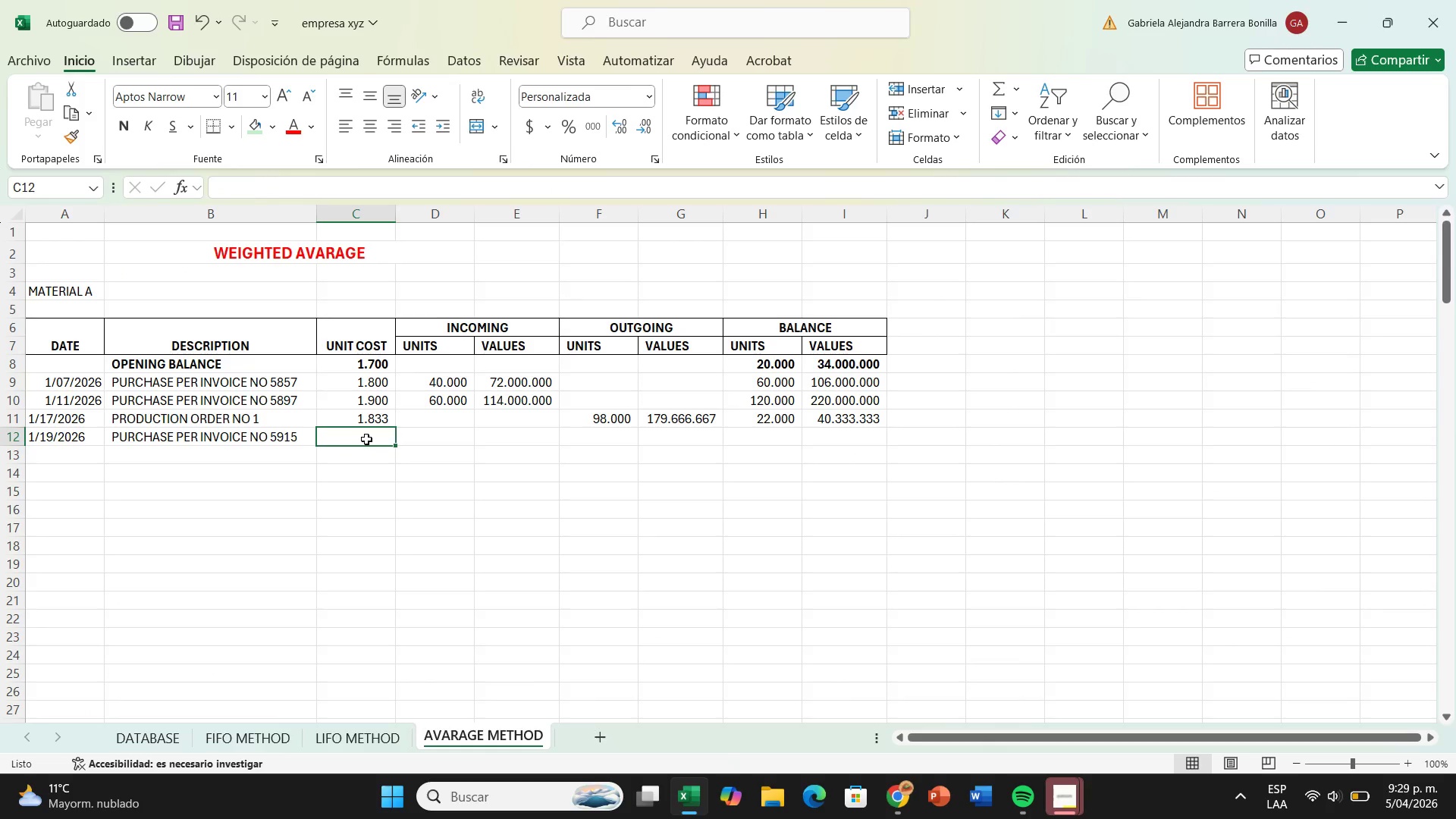 
type(2000)
 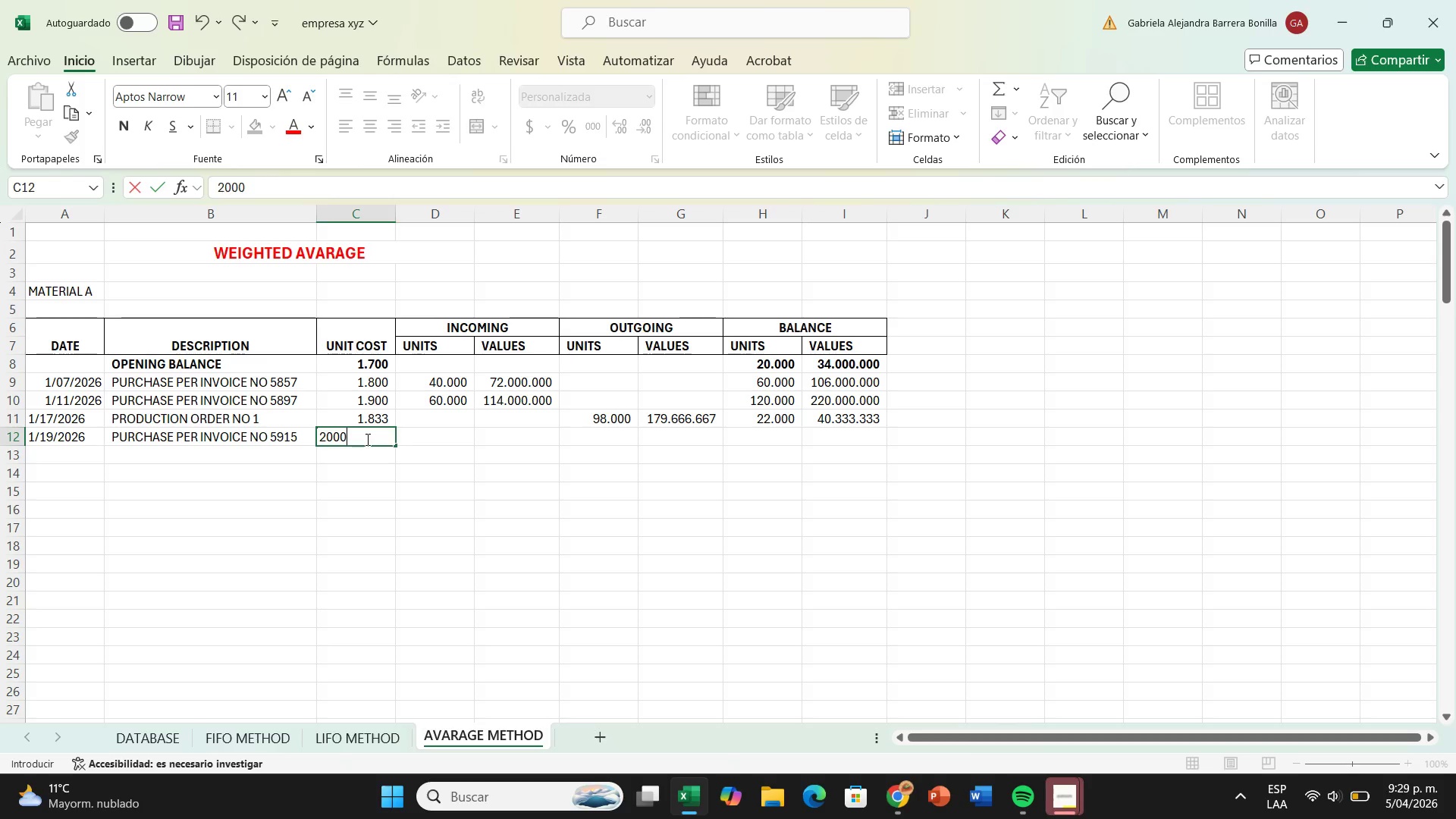 
key(ArrowRight)
 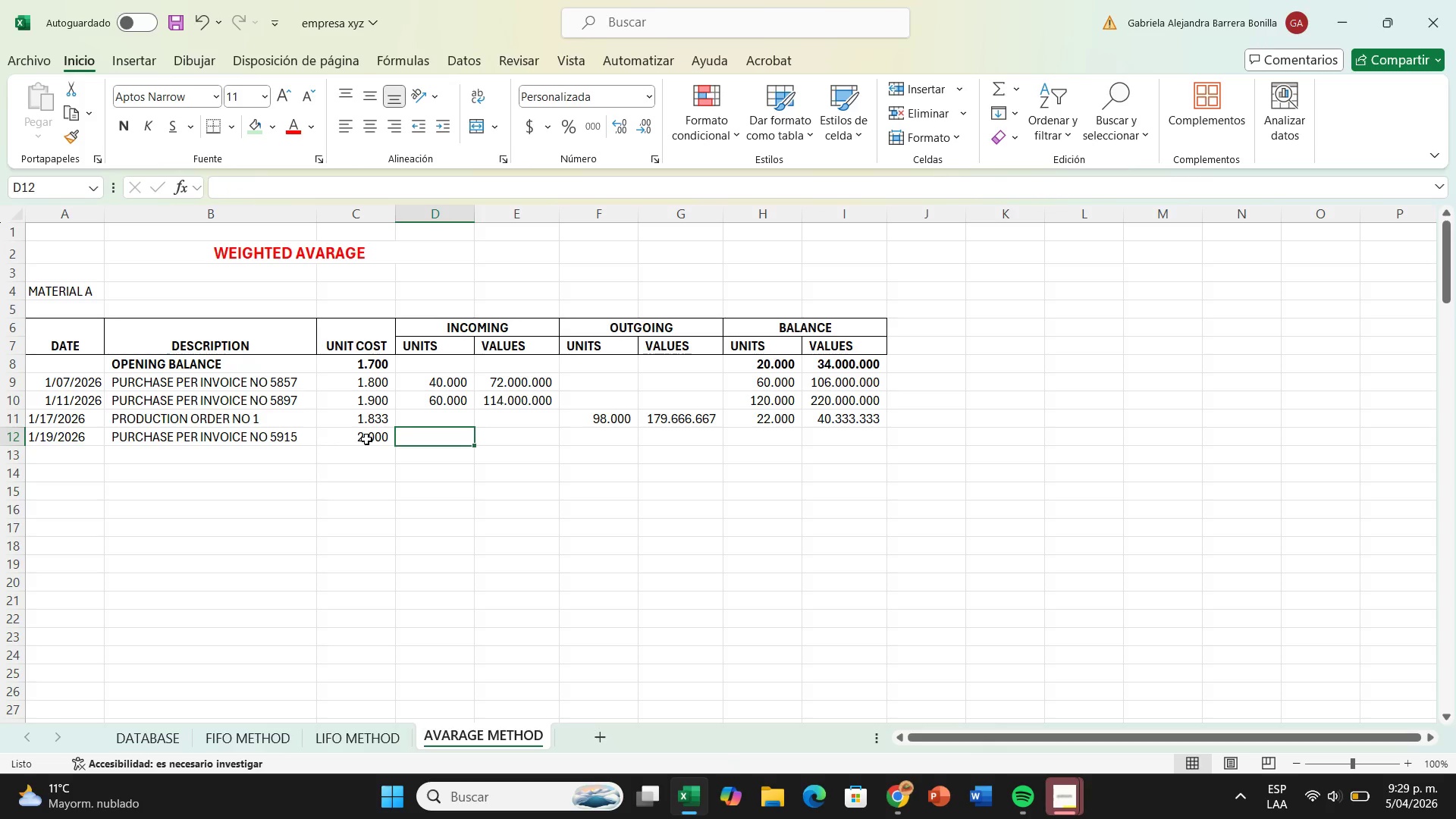 
type(1[0)
key(Backspace)
key(Backspace)
type(00000)
 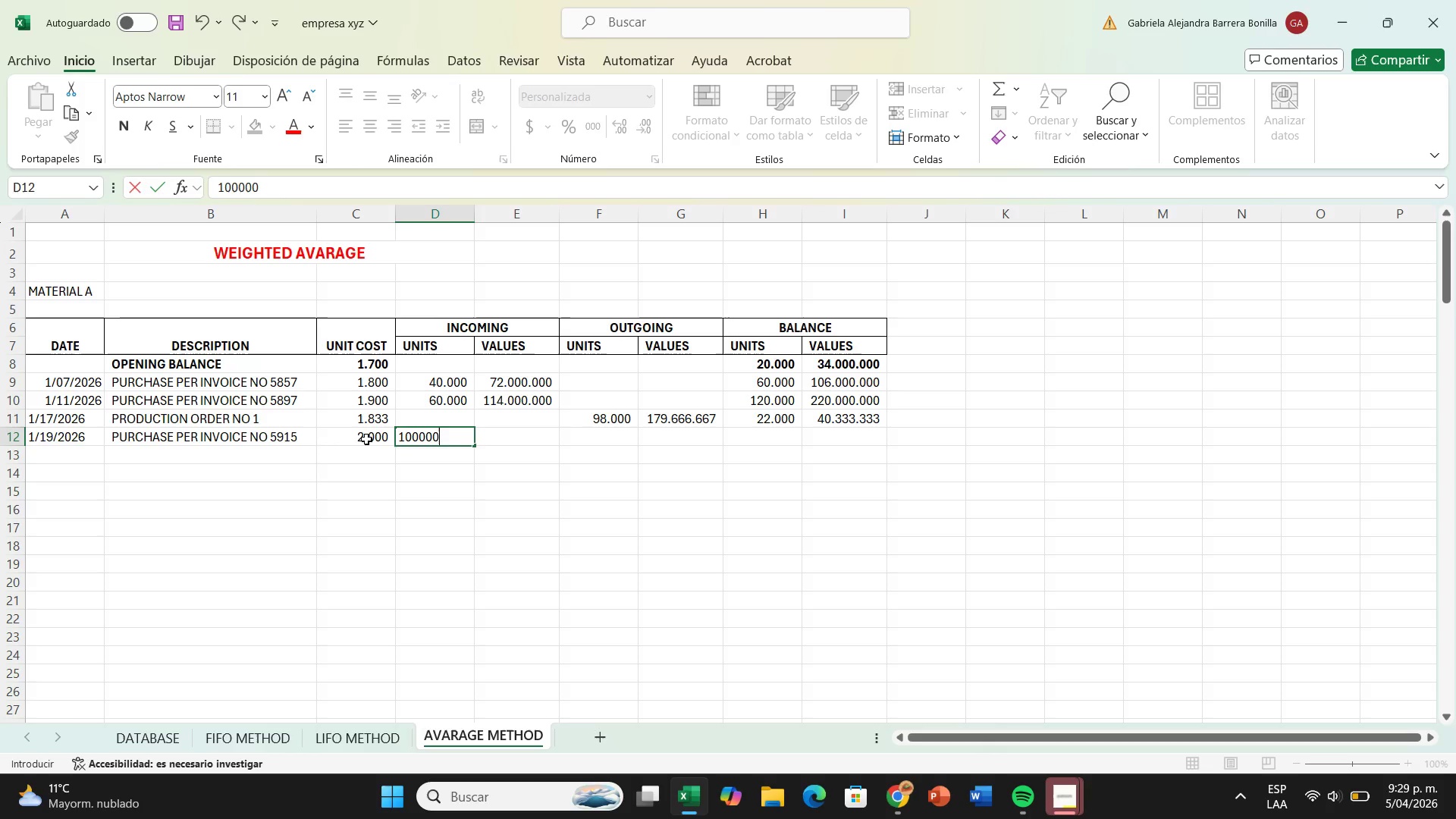 
key(ArrowRight)
 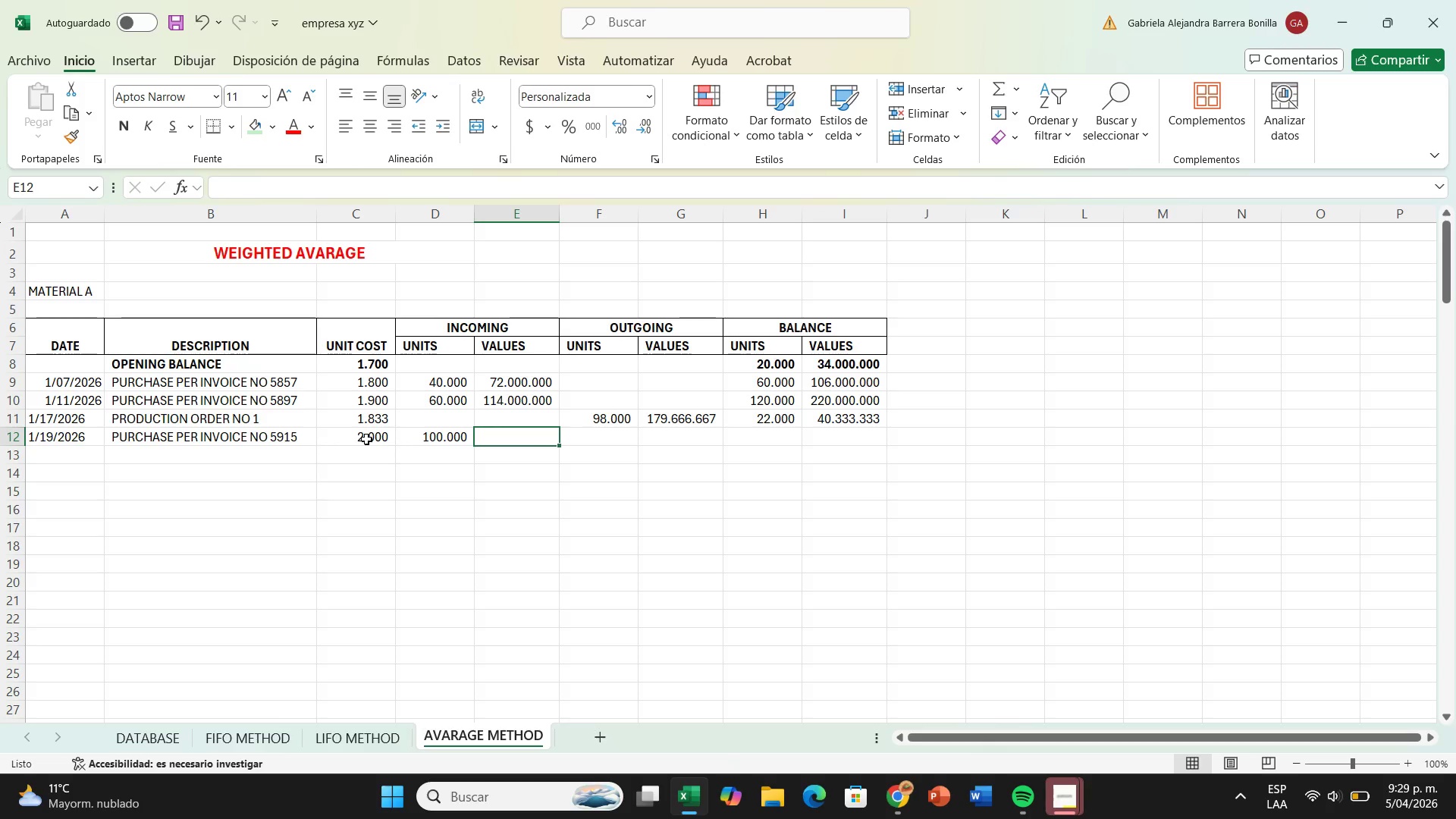 
key(Shift+ShiftRight)
 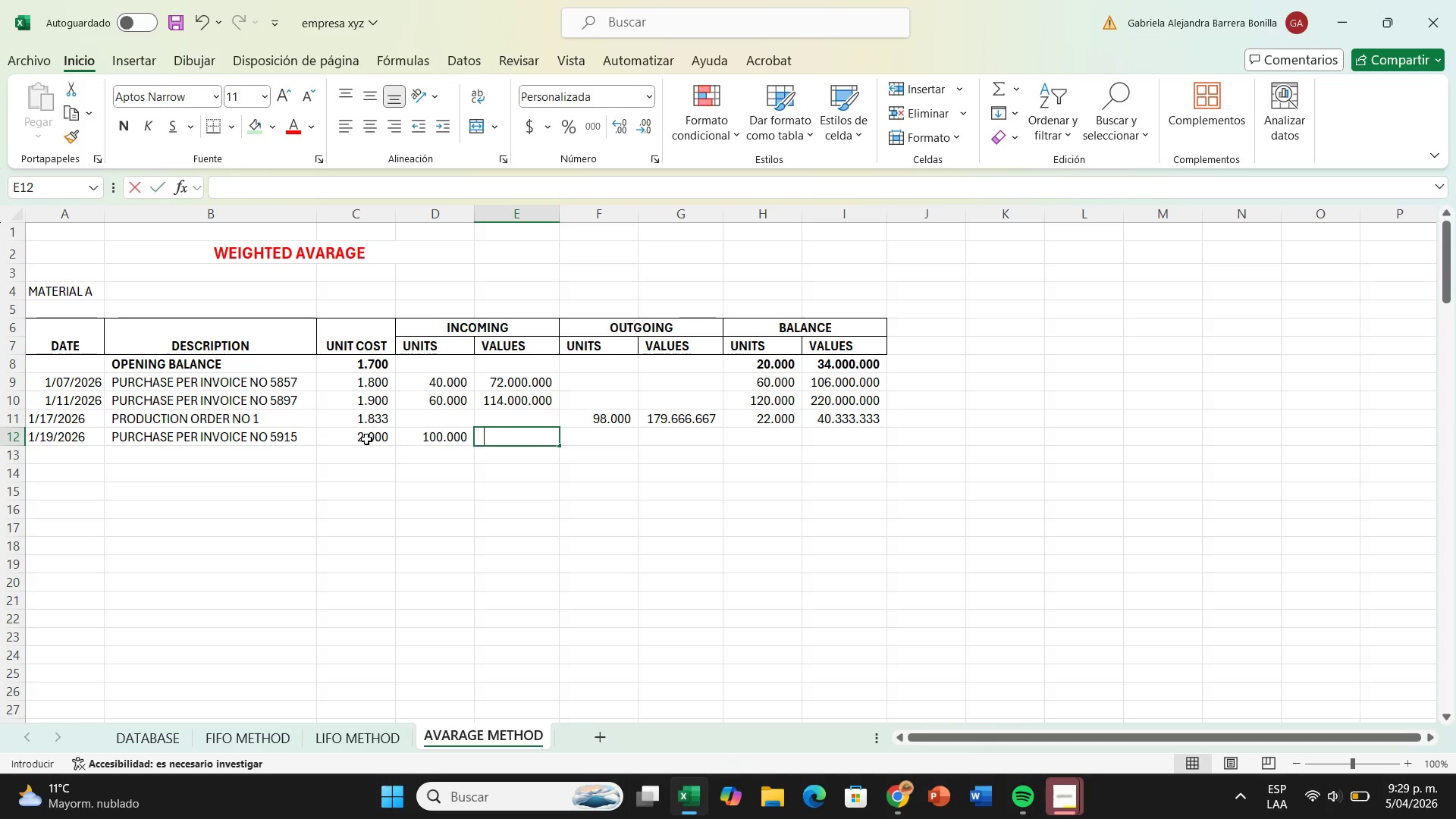 
key(Shift+0)
 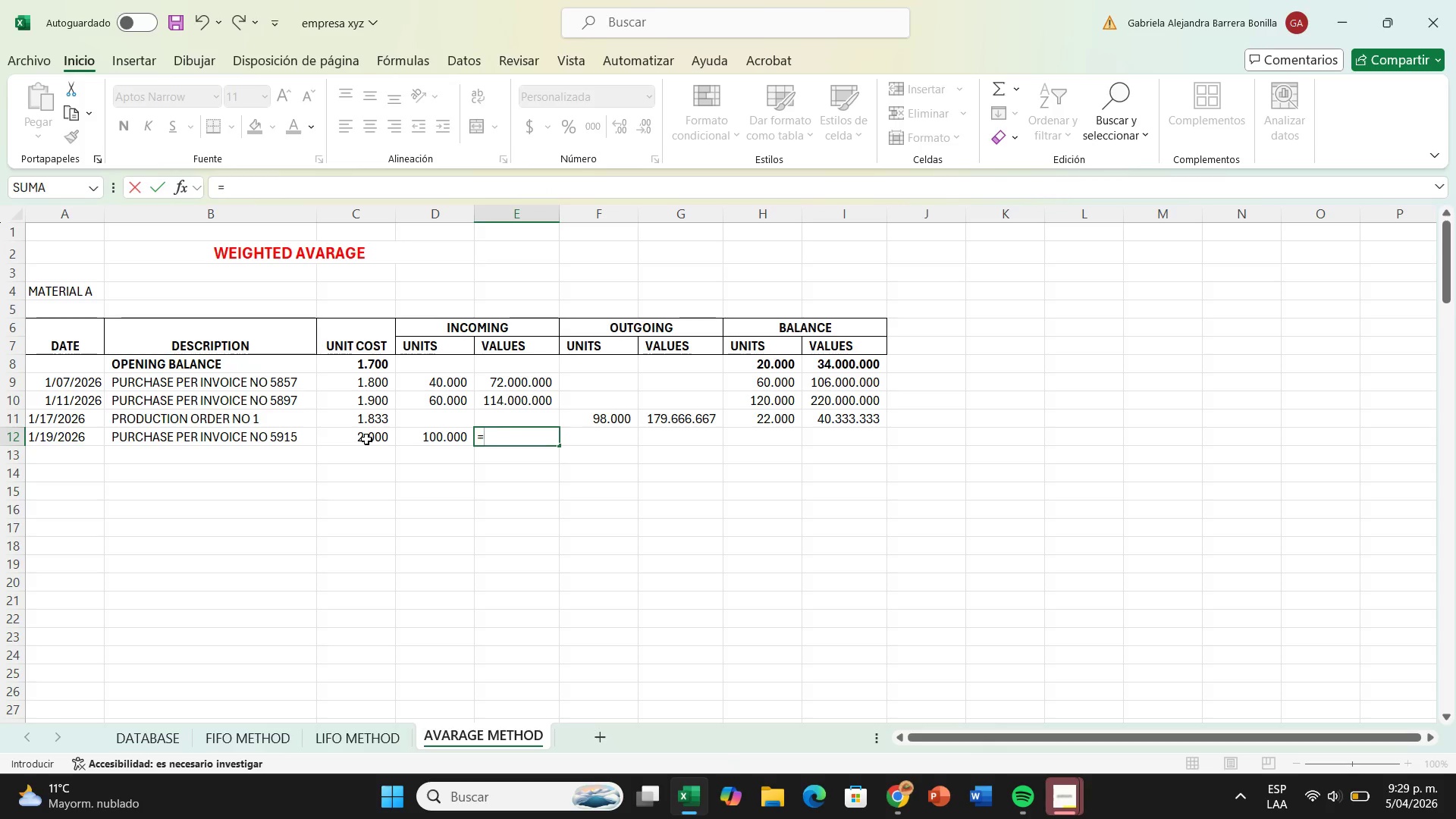 
left_click([366, 439])
 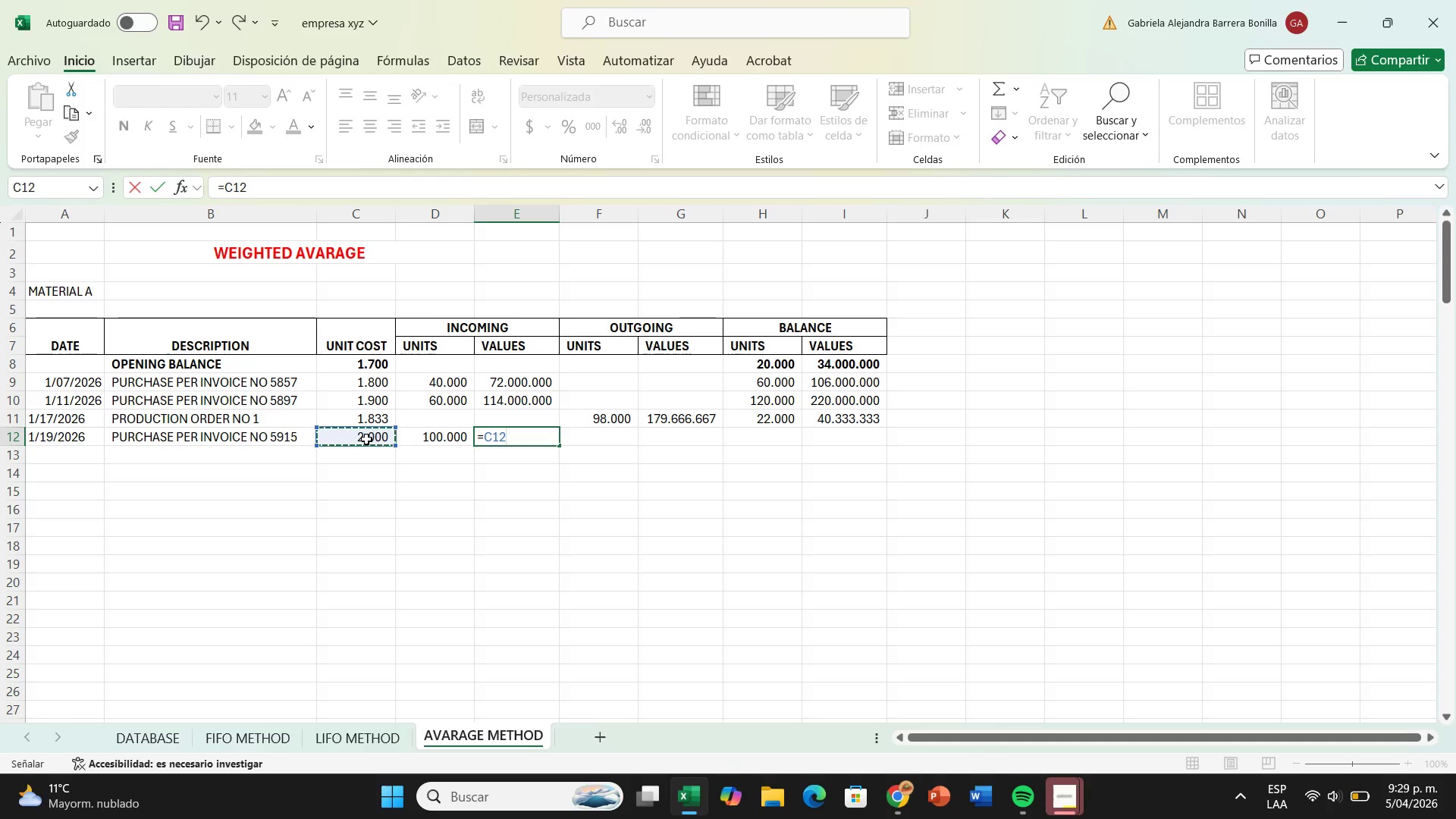 
key(Shift+ShiftRight)
 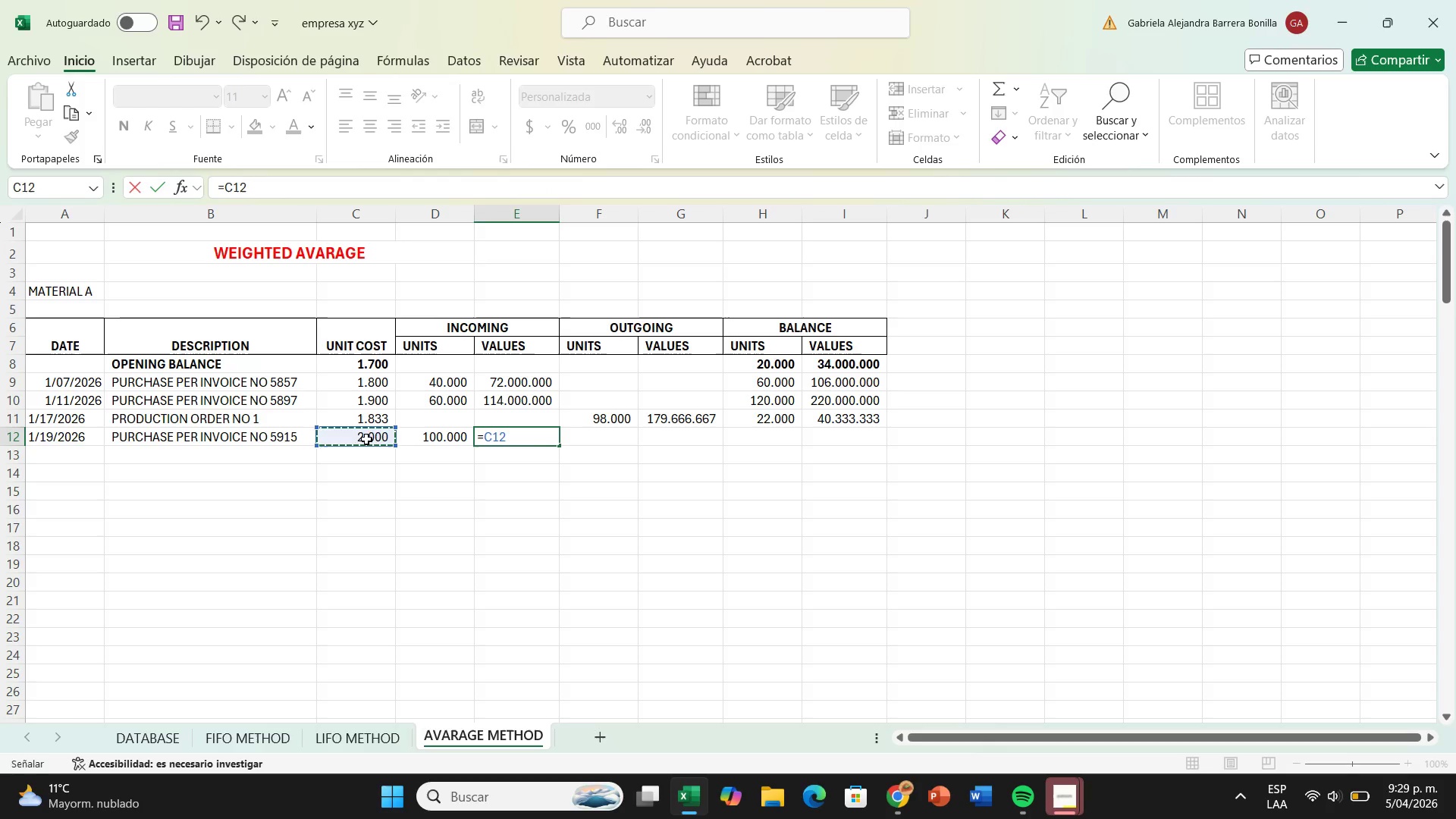 
key(Shift+Equal)
 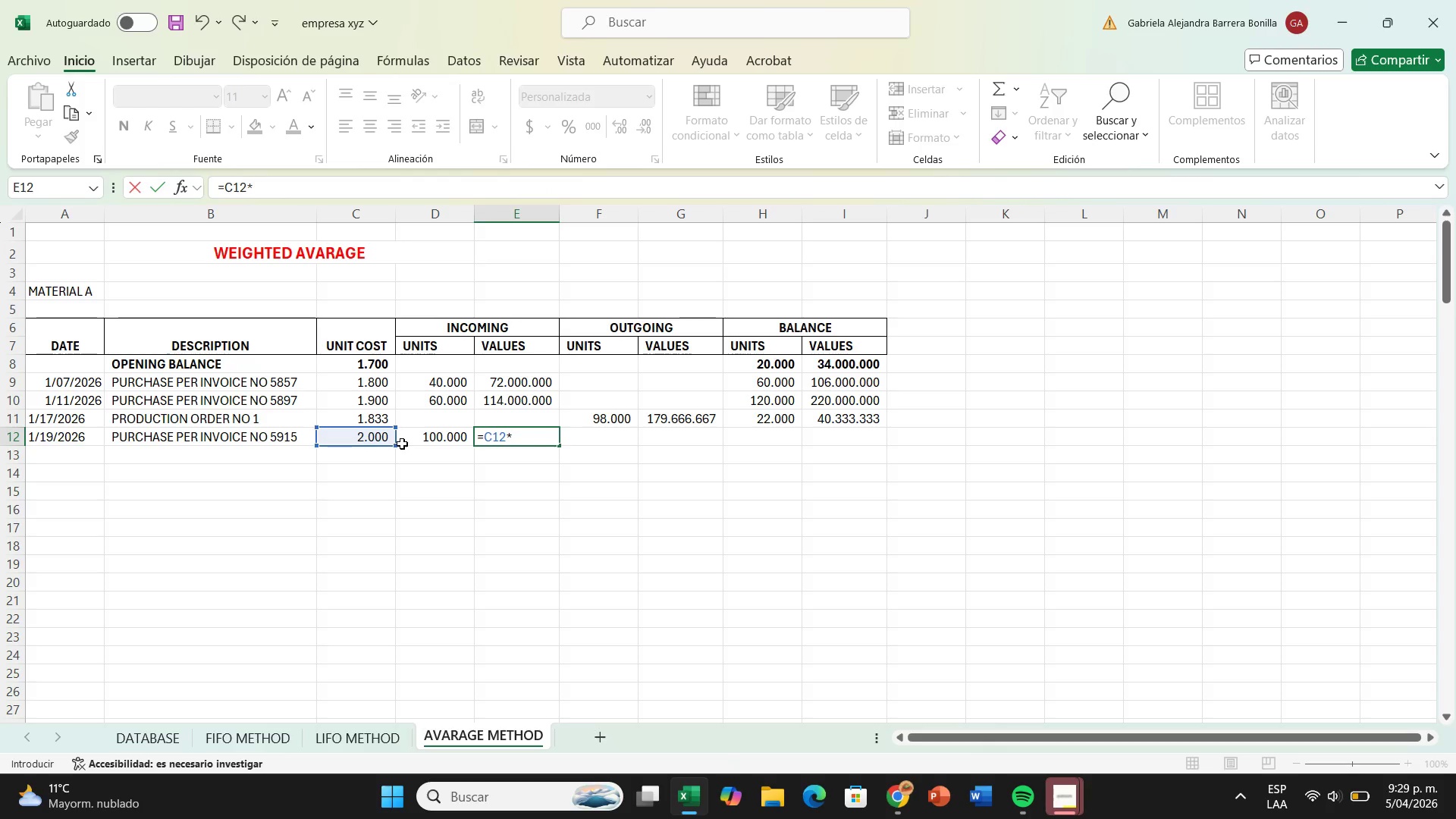 
left_click([424, 436])
 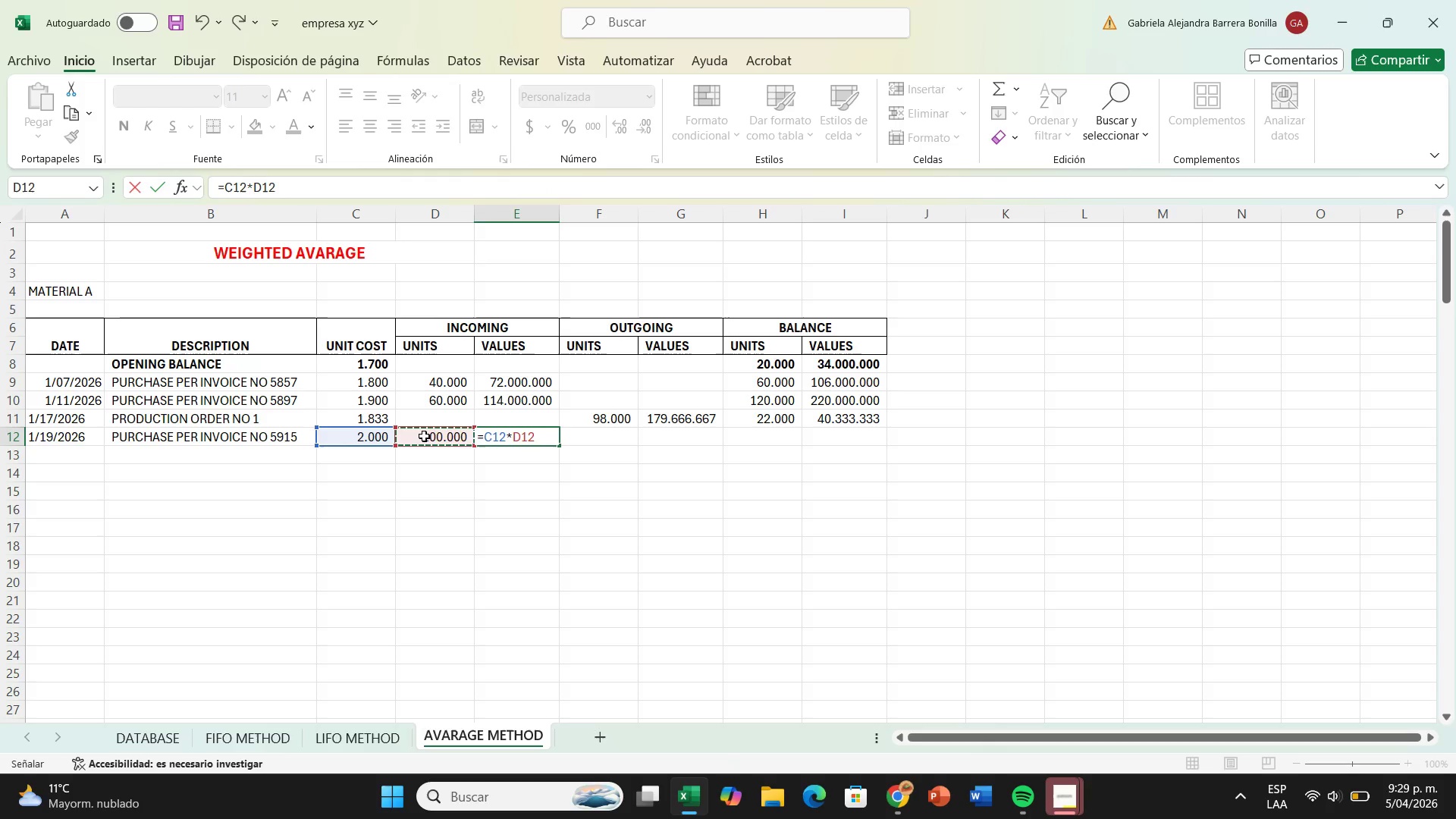 
key(Enter)
 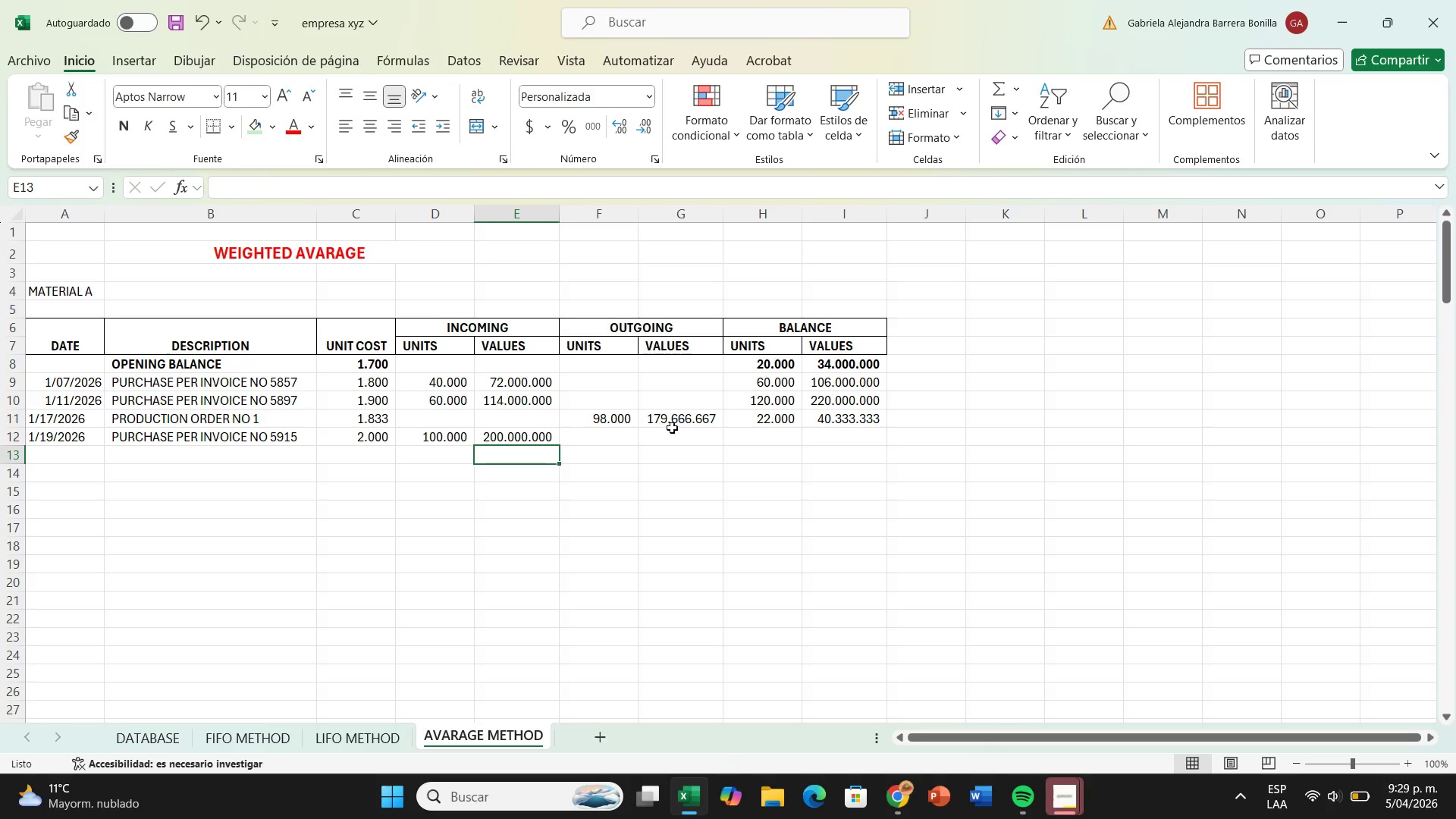 
left_click([756, 431])
 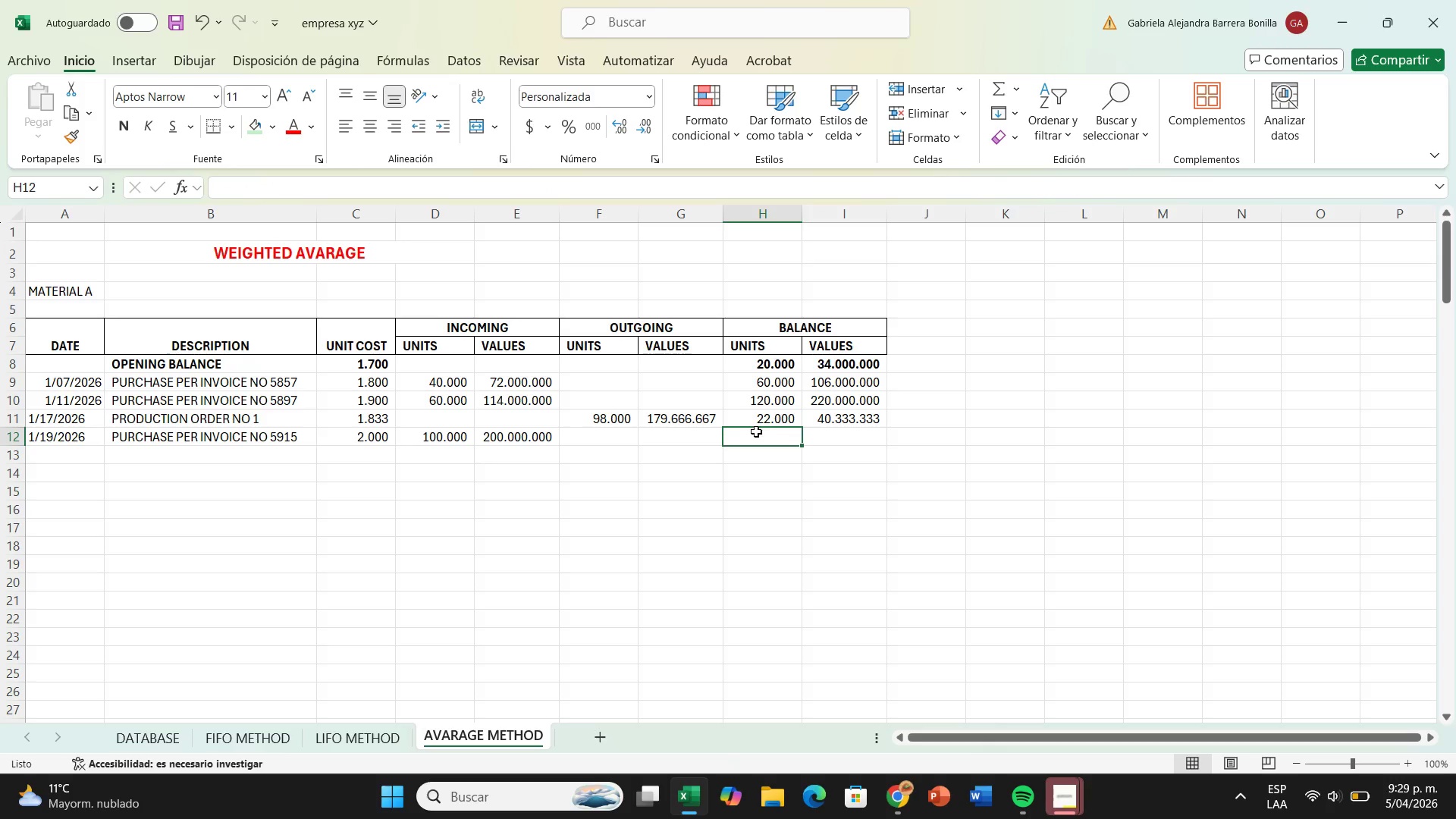 
key(Shift+ShiftRight)
 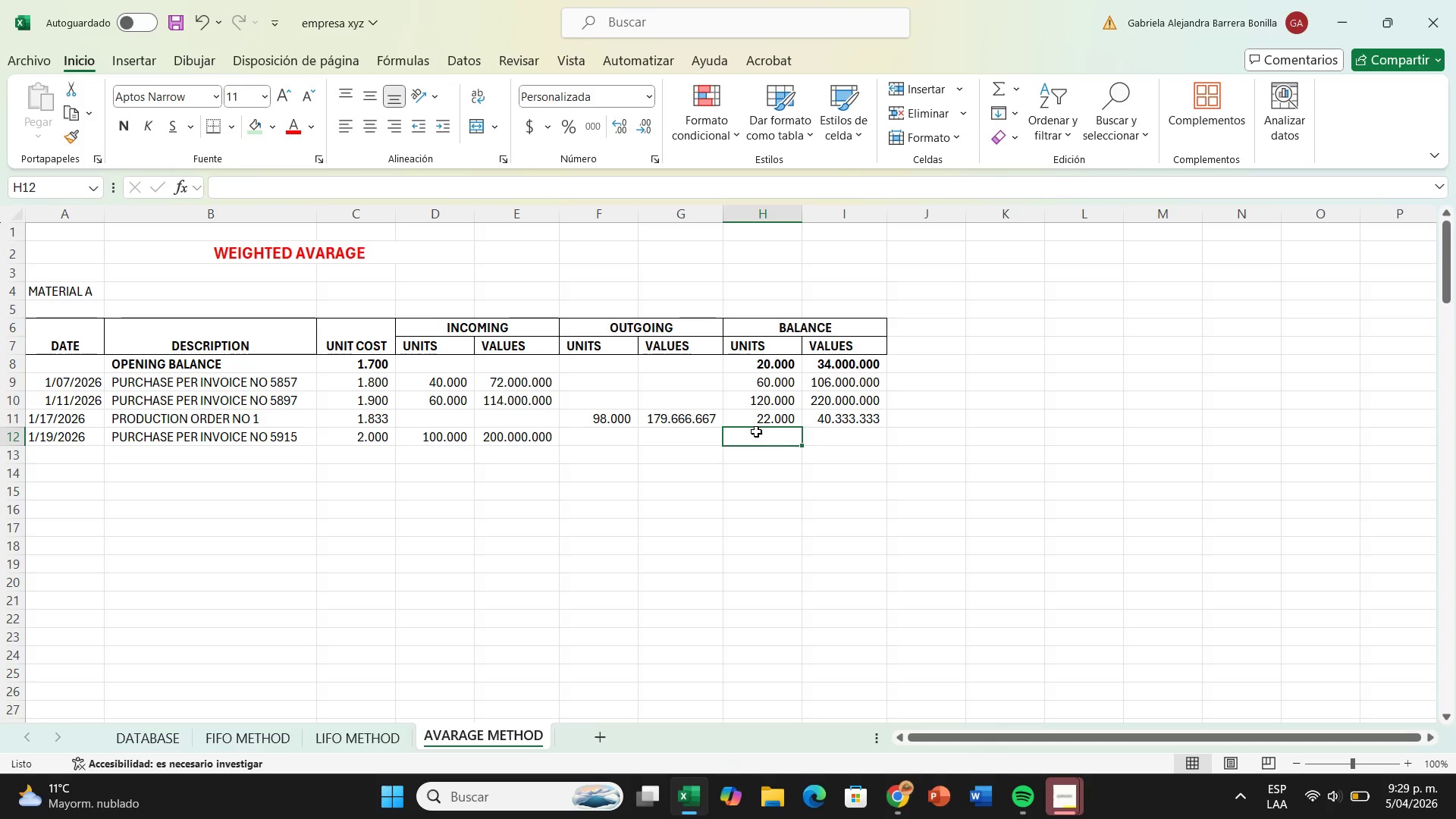 
key(0)
 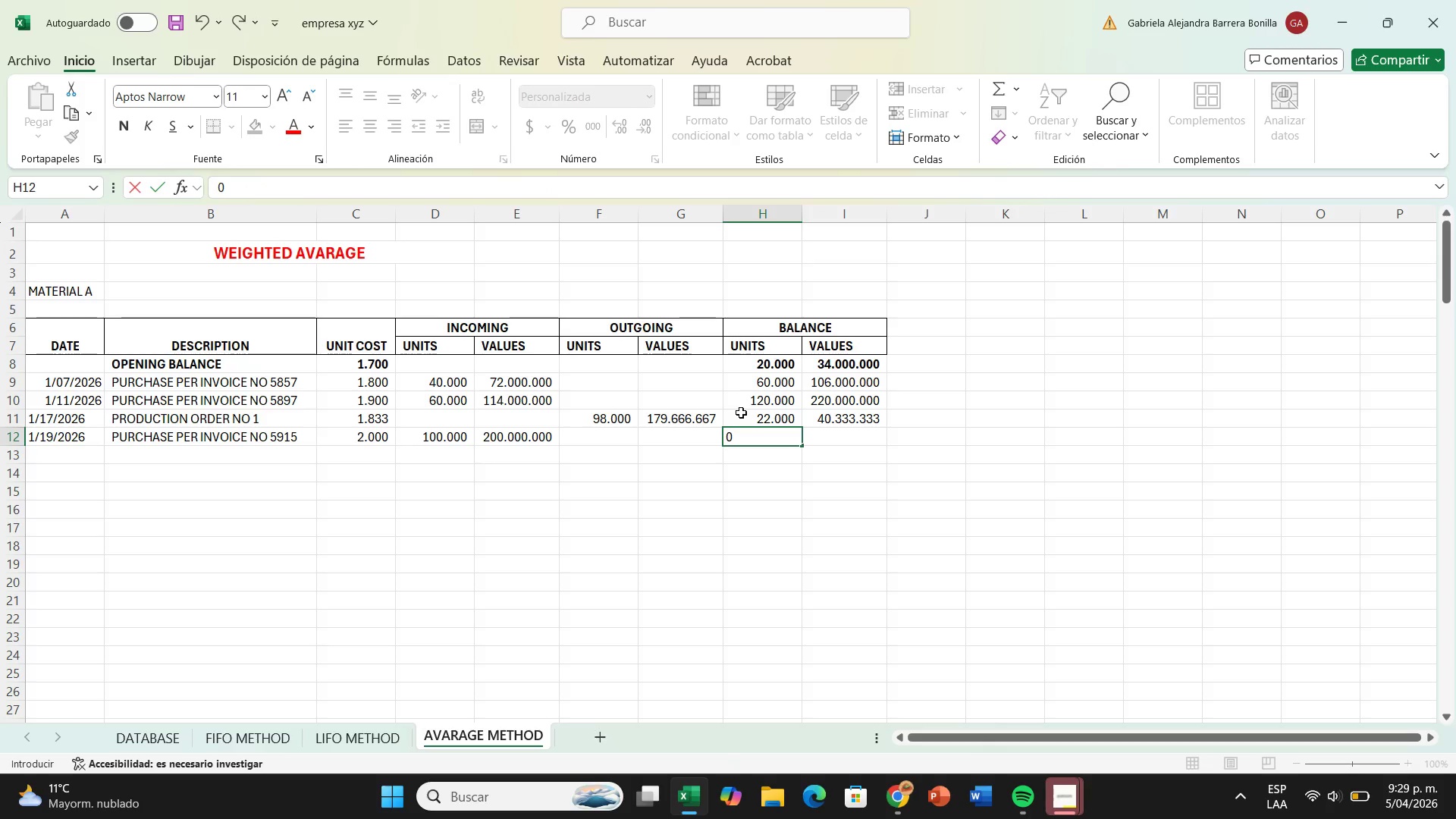 
left_click([741, 416])
 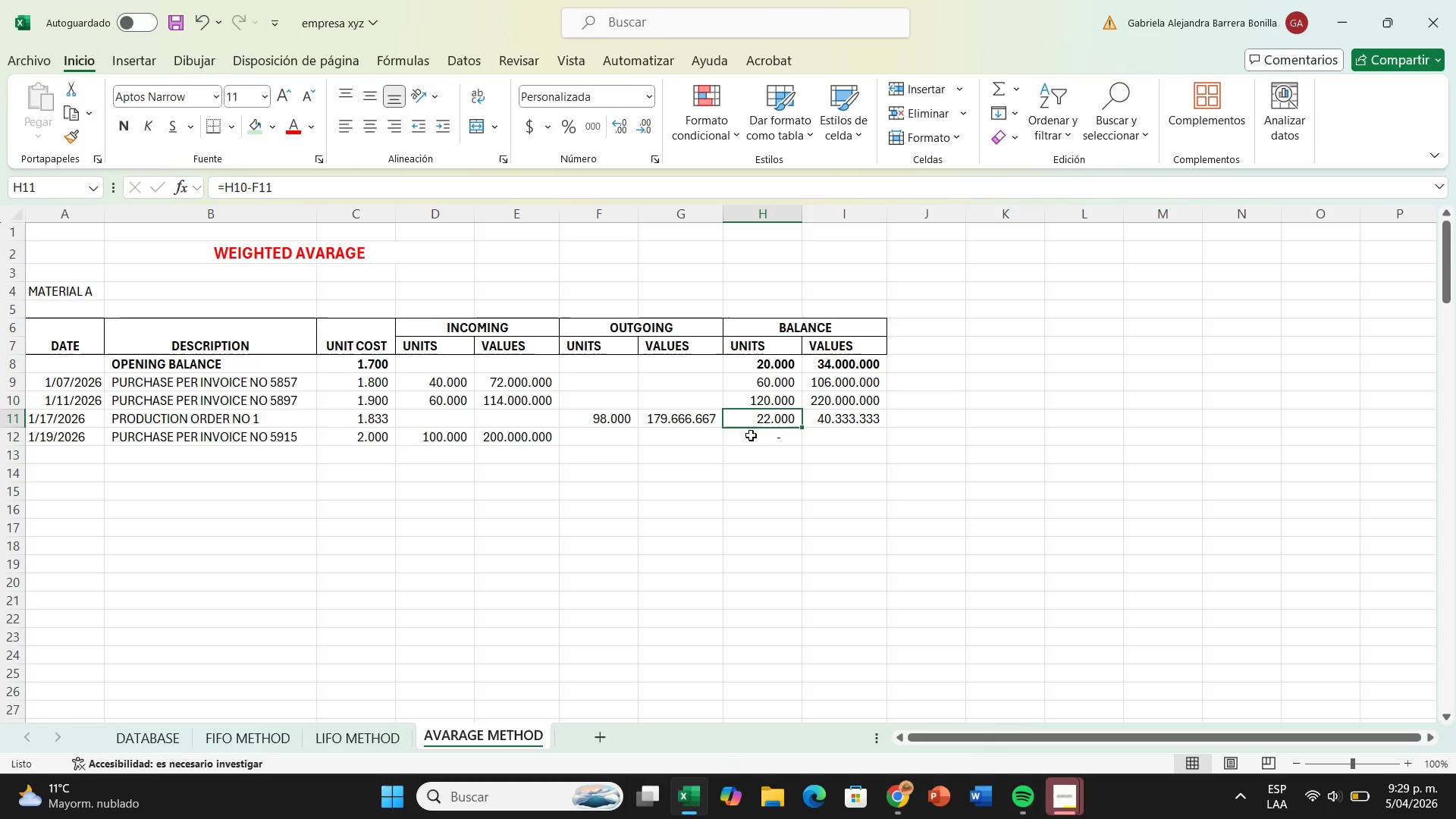 
double_click([752, 431])
 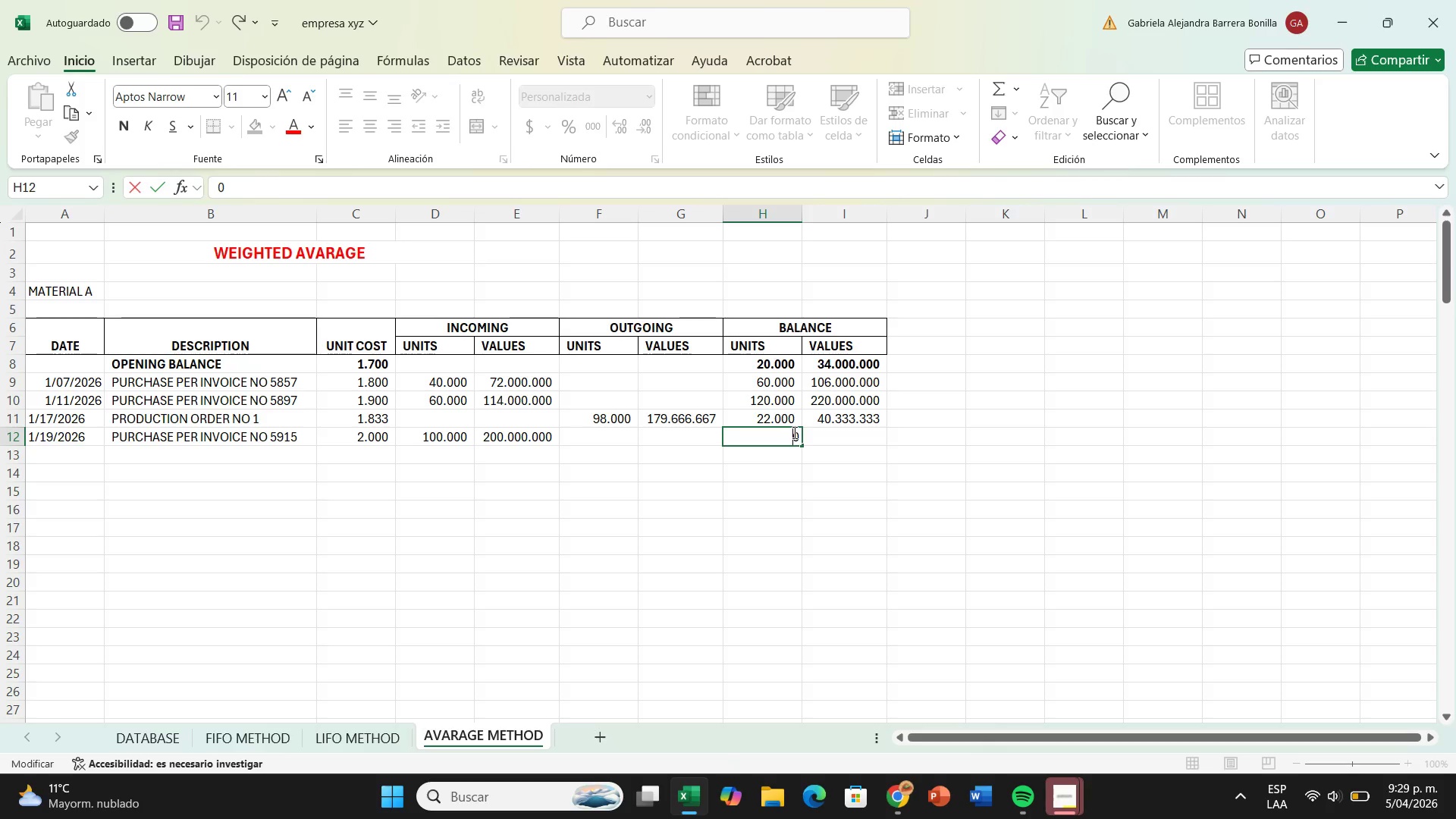 
left_click([799, 433])
 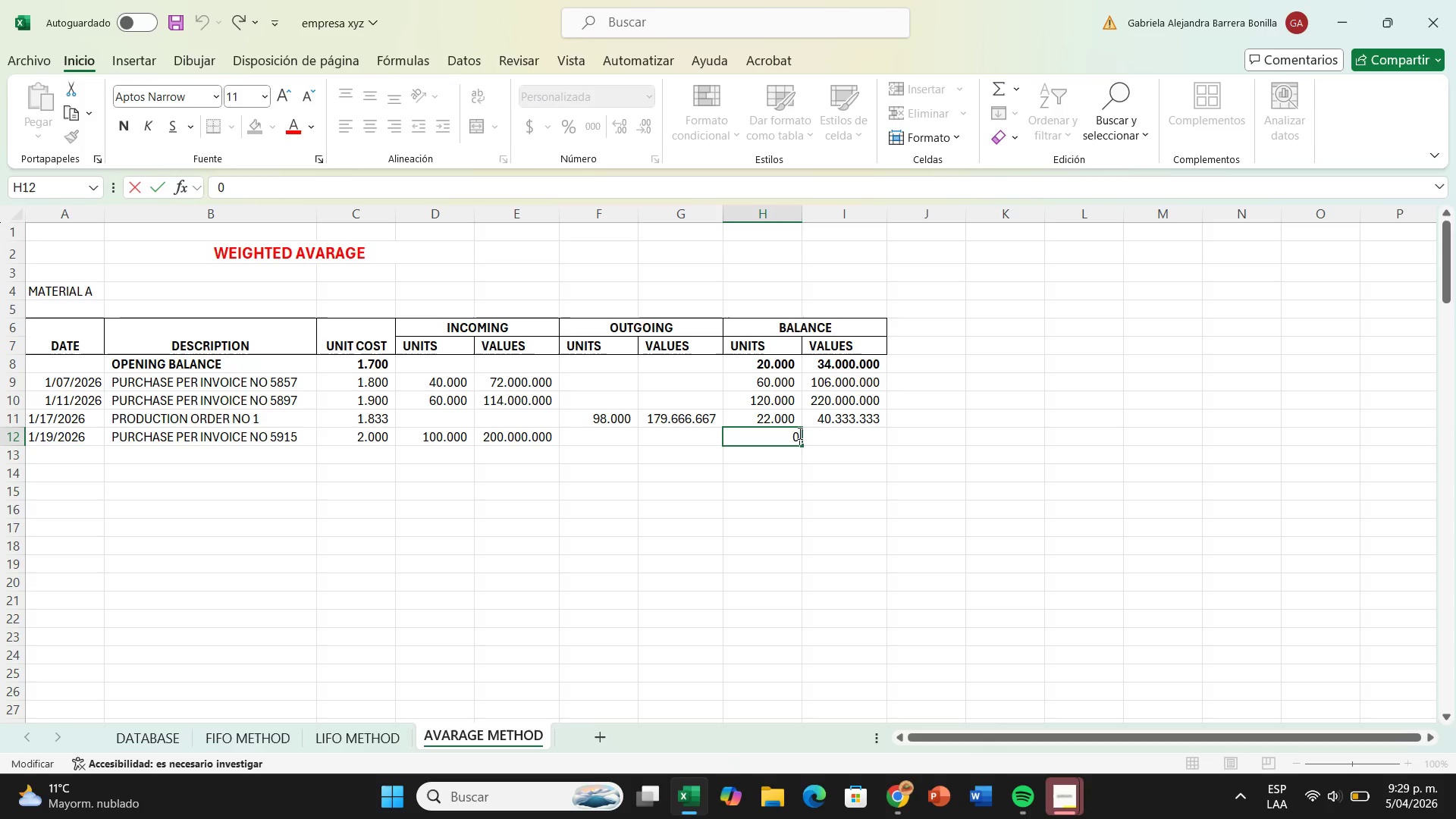 
key(Backspace)
 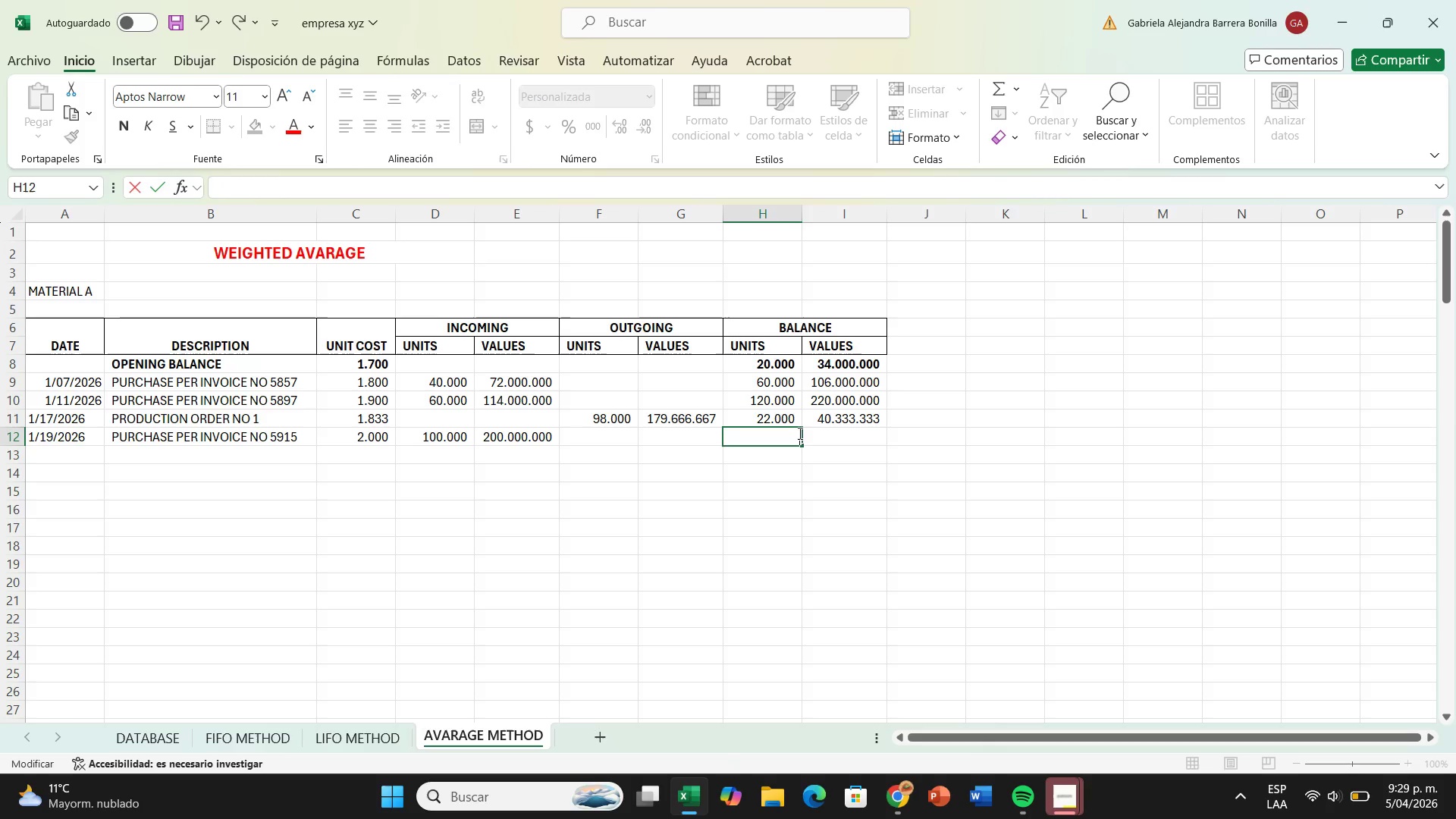 
key(Shift+ShiftRight)
 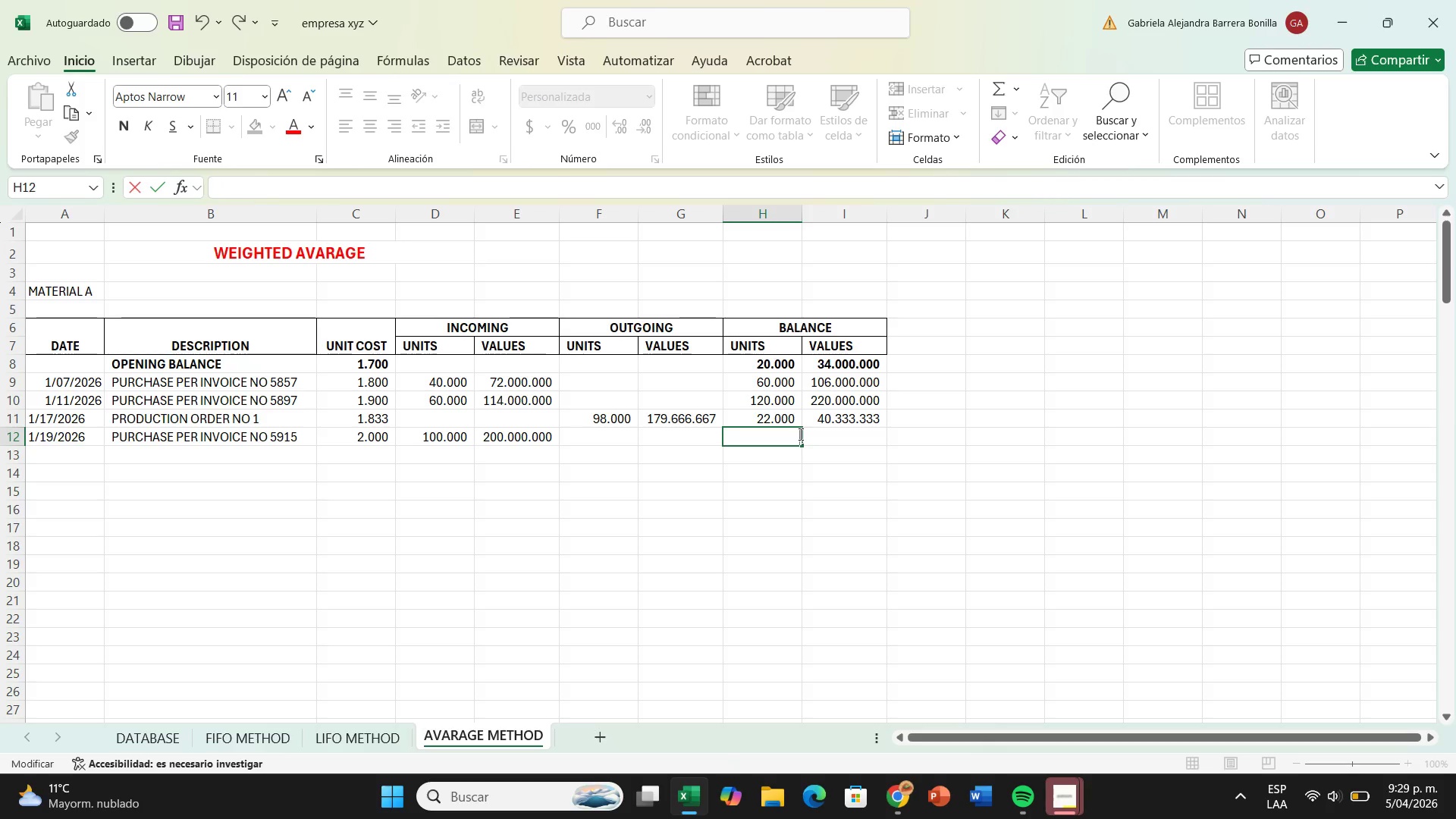 
key(Shift+0)
 